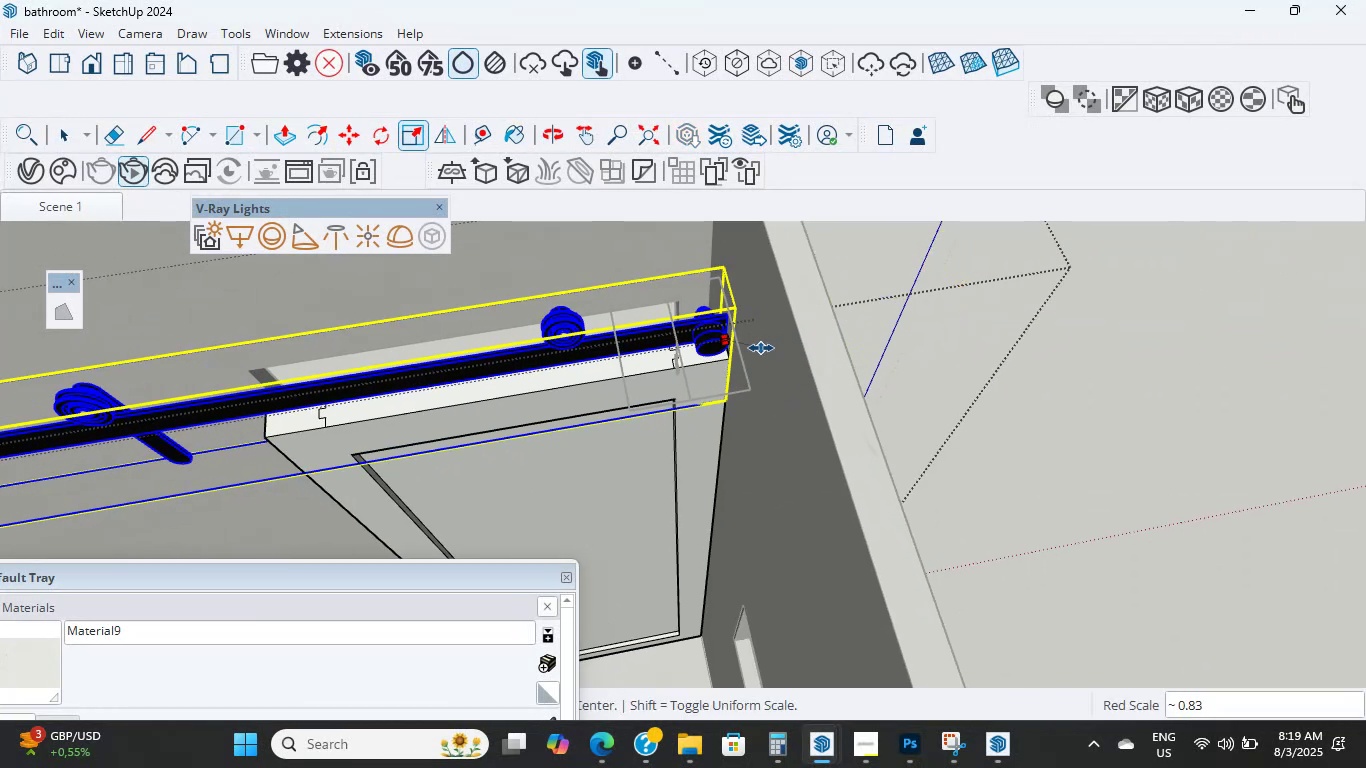 
hold_key(key=ShiftLeft, duration=0.64)
scroll: coordinate [506, 383], scroll_direction: down, amount: 1.0
 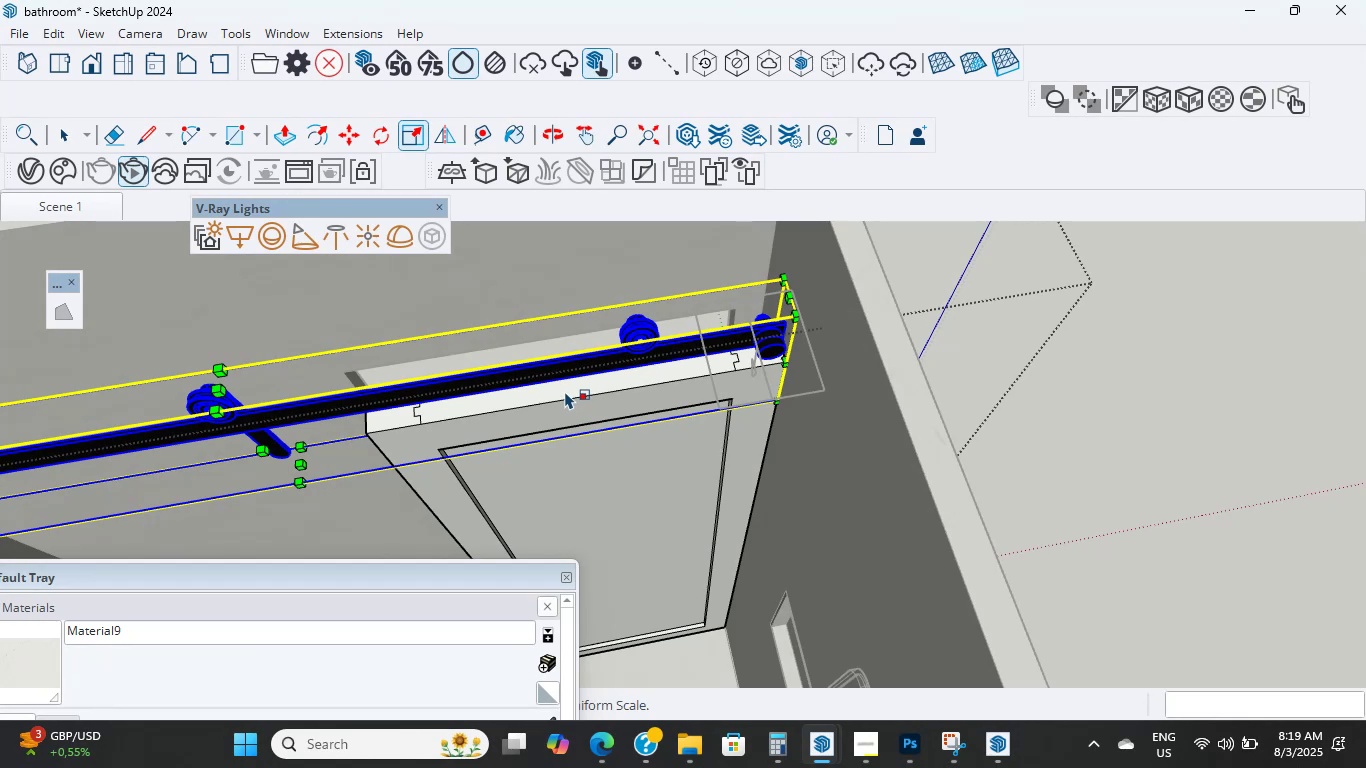 
scroll: coordinate [266, 449], scroll_direction: up, amount: 2.0
 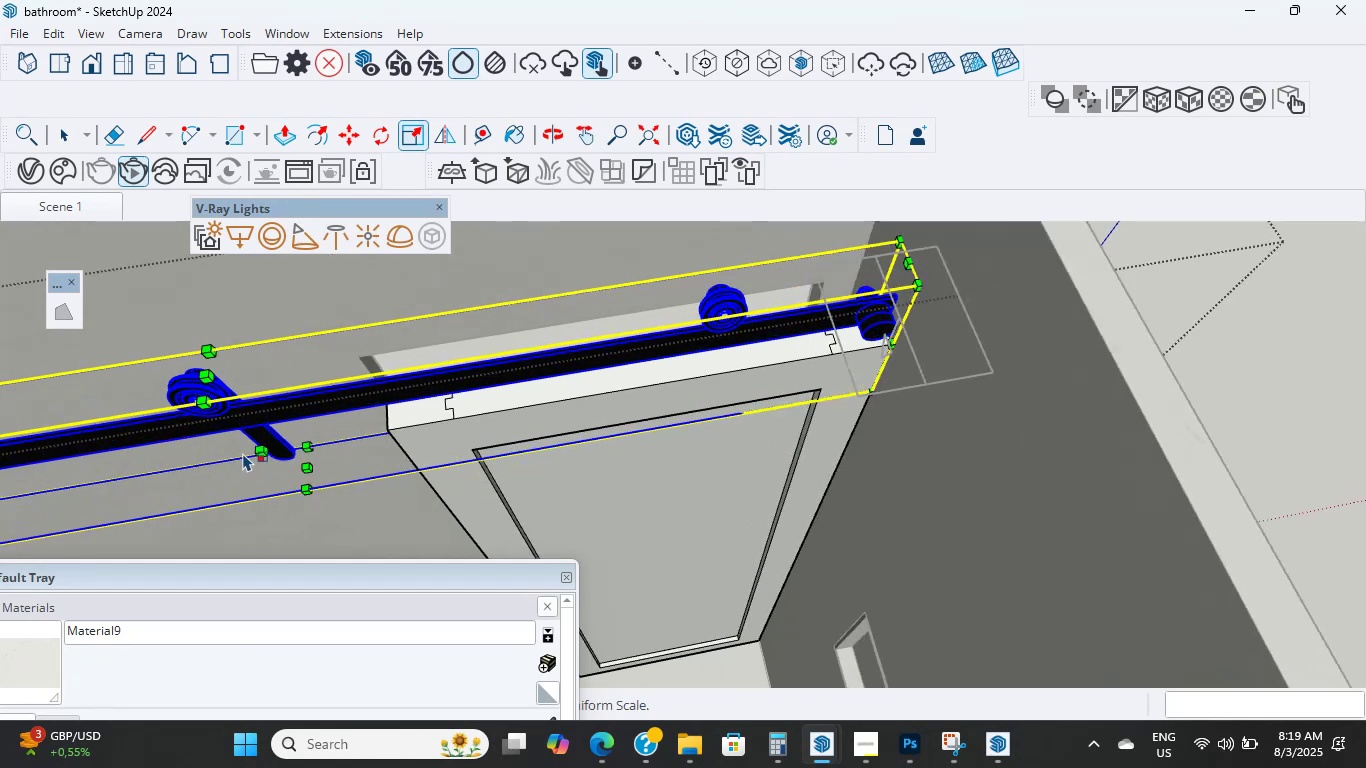 
hold_key(key=ShiftLeft, duration=1.57)
scroll: coordinate [1007, 347], scroll_direction: down, amount: 9.0
 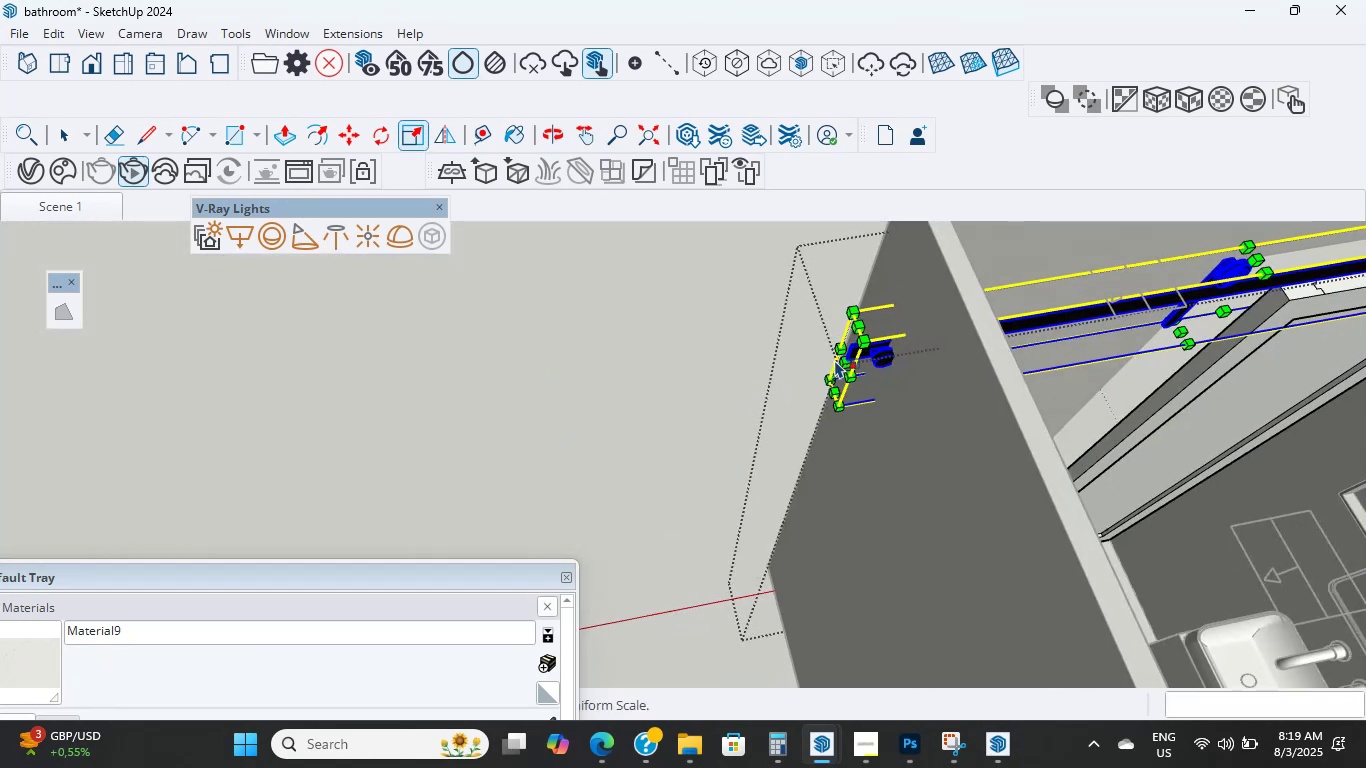 
left_click([844, 360])
 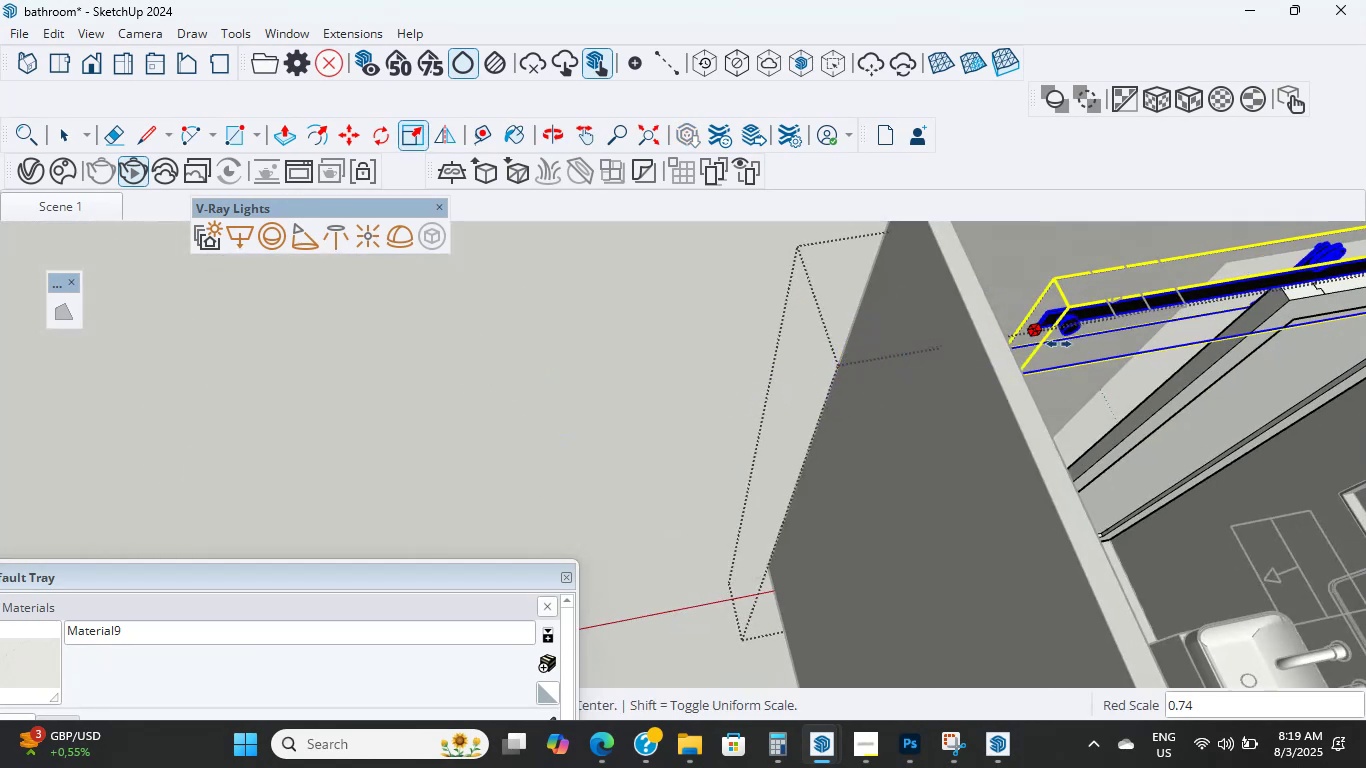 
hold_key(key=ShiftLeft, duration=0.4)
 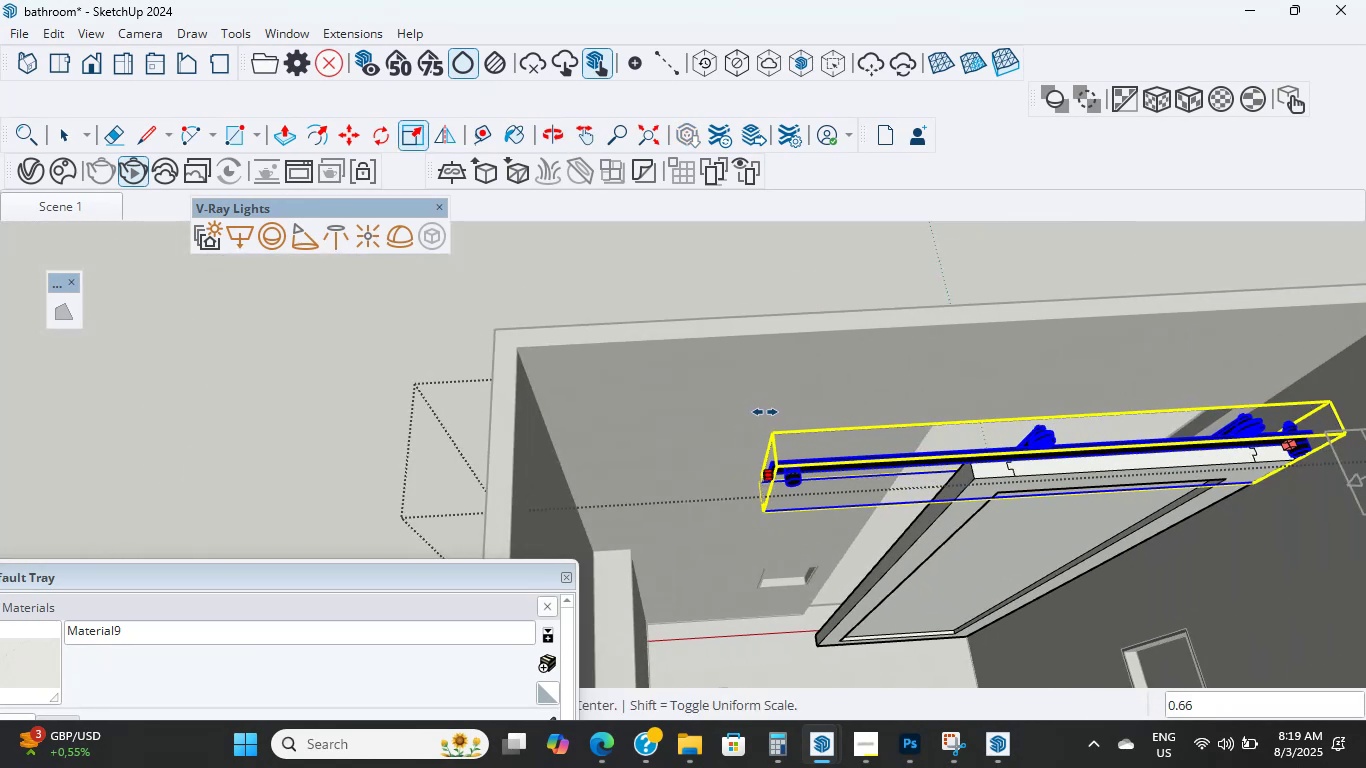 
left_click([782, 411])
 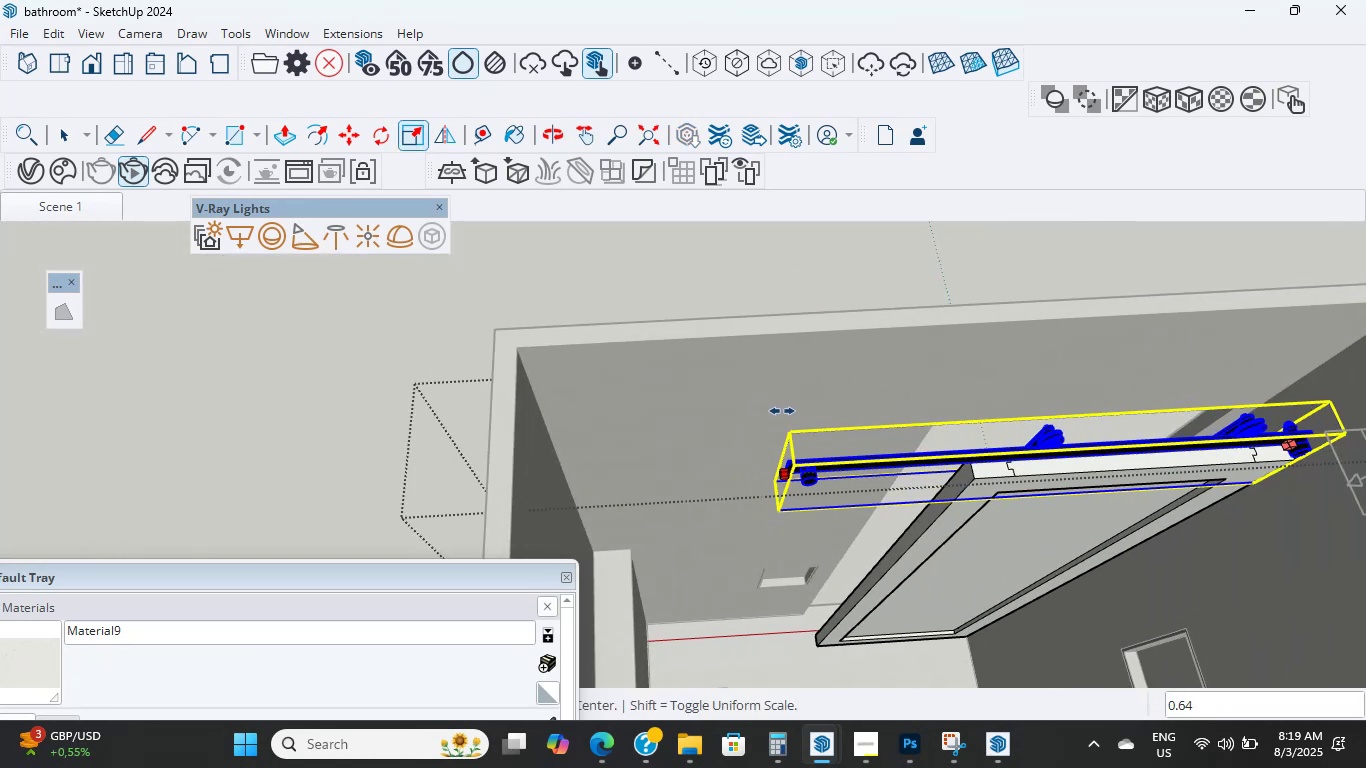 
key(Shift+ShiftLeft)
 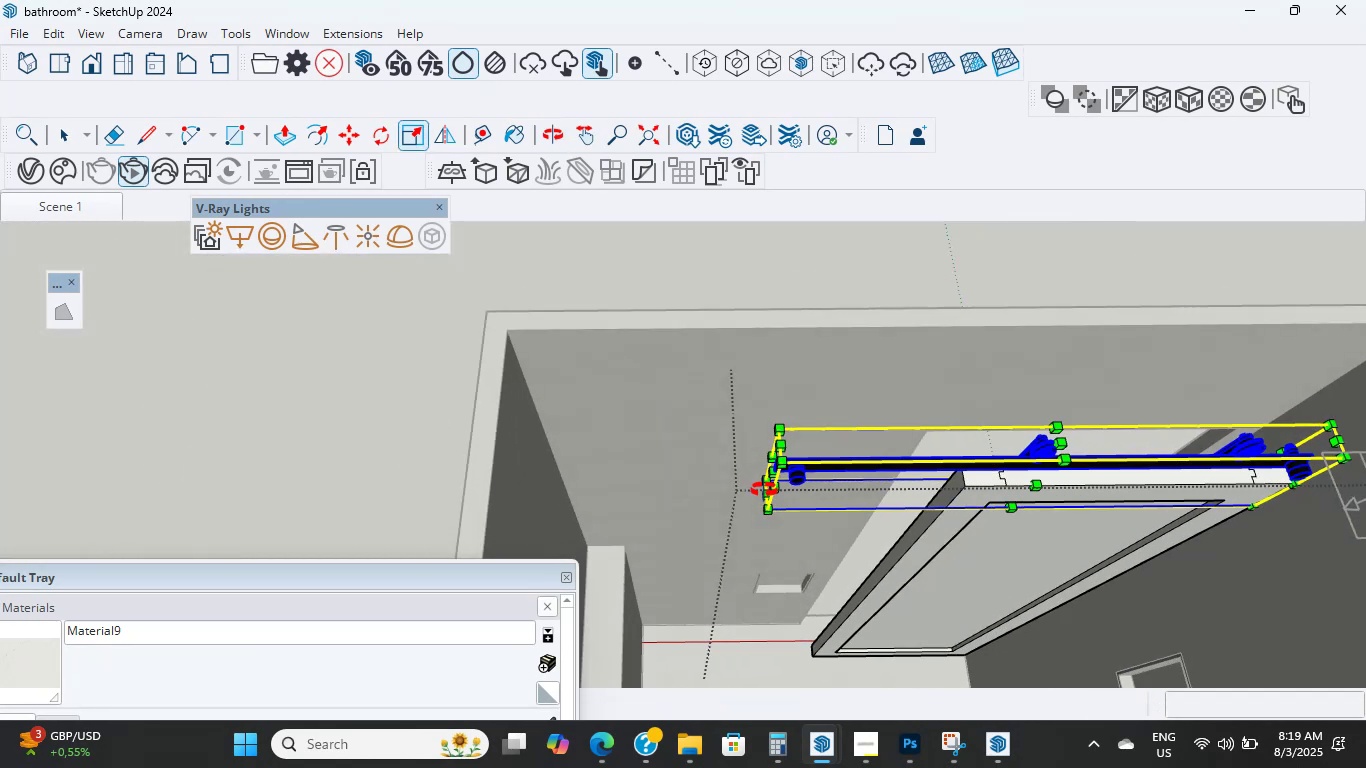 
scroll: coordinate [847, 516], scroll_direction: up, amount: 3.0
 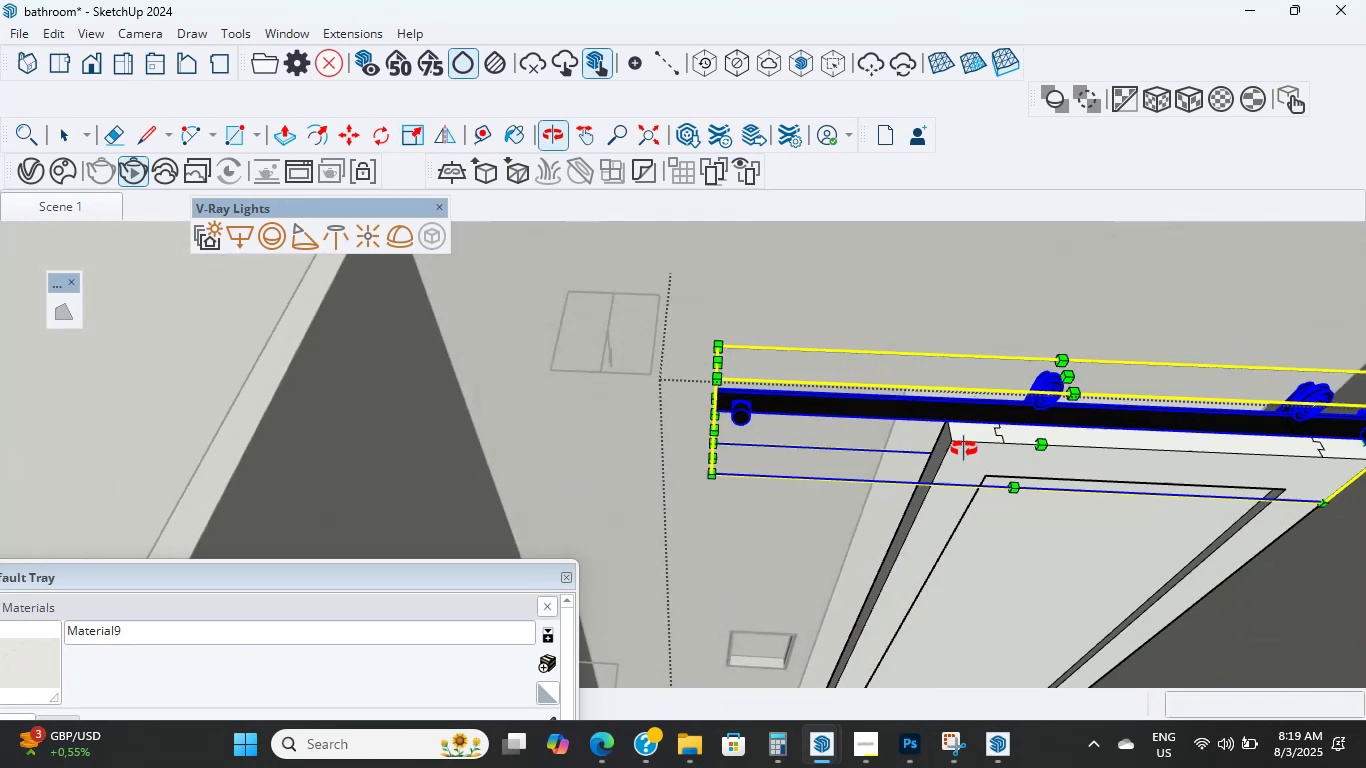 
hold_key(key=ShiftLeft, duration=0.55)
 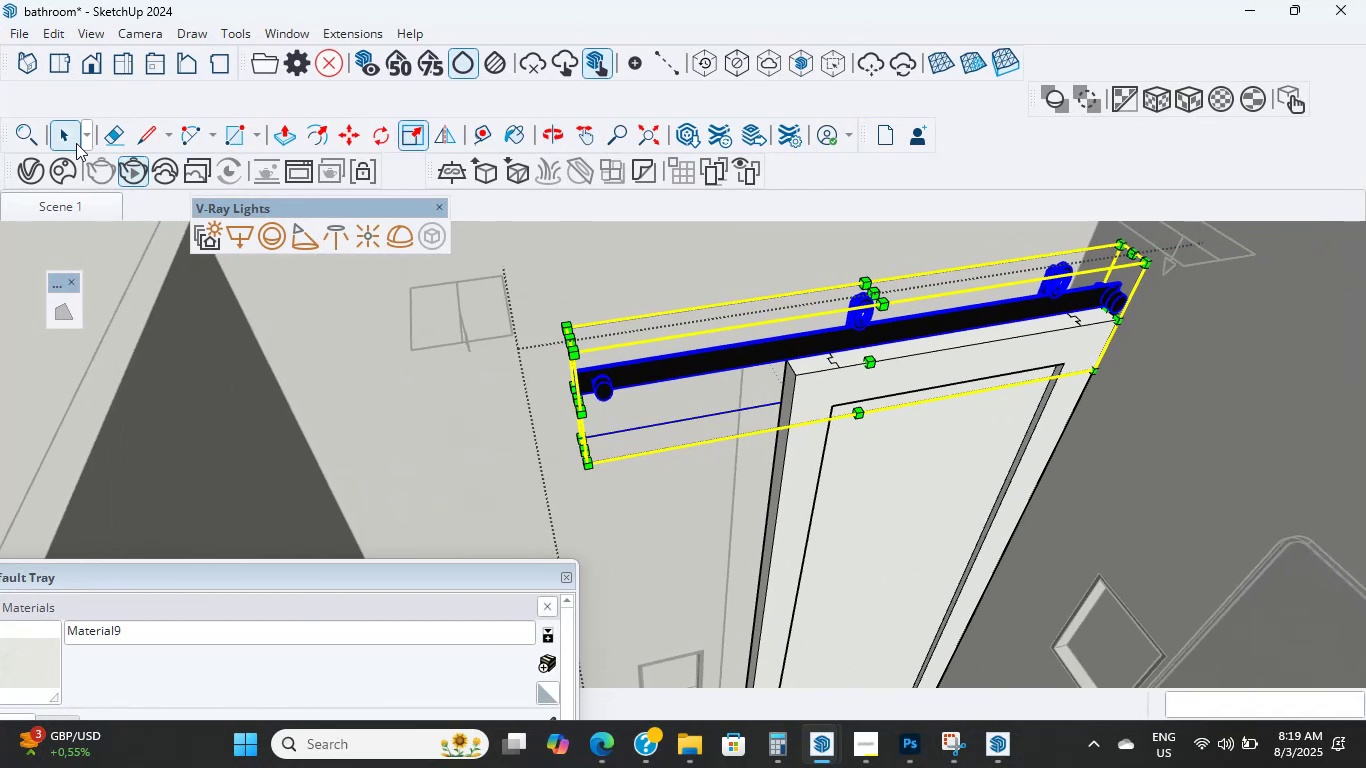 
left_click([73, 143])
 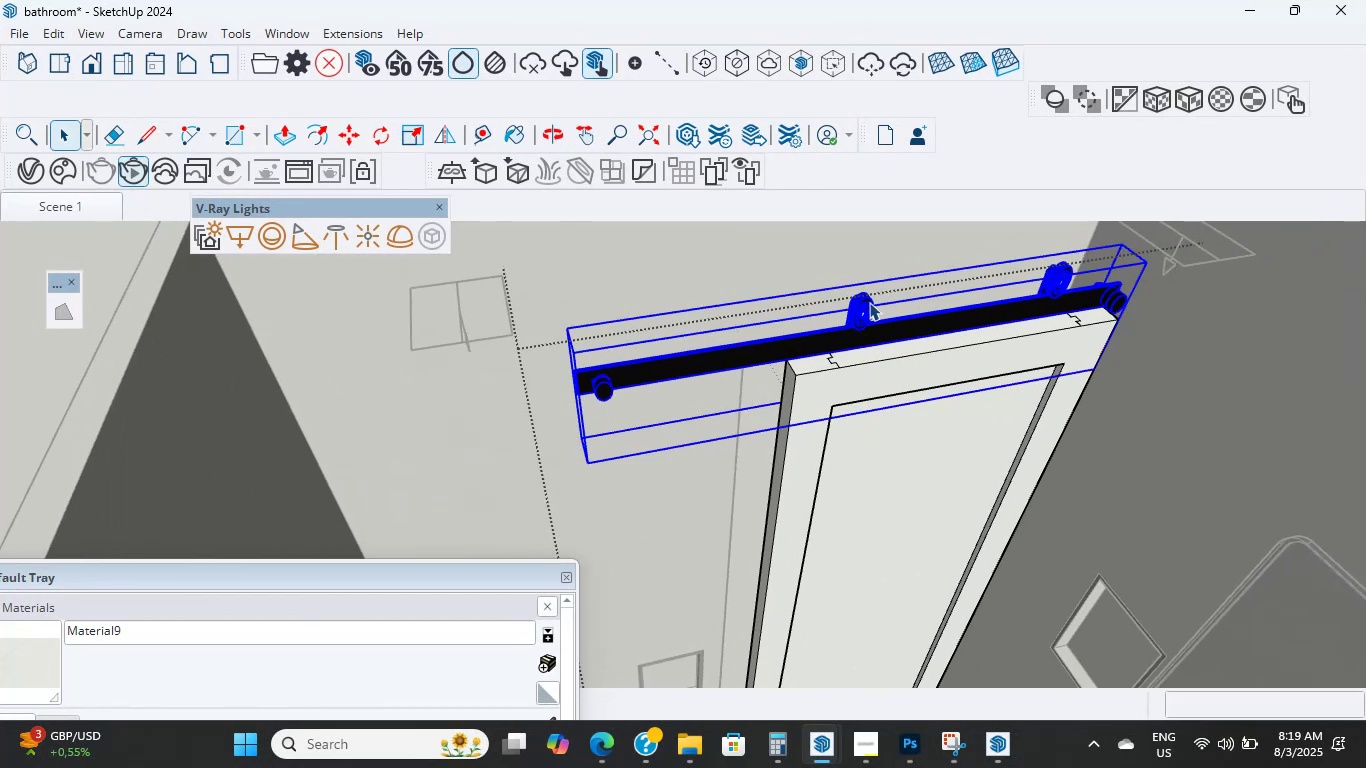 
double_click([844, 317])
 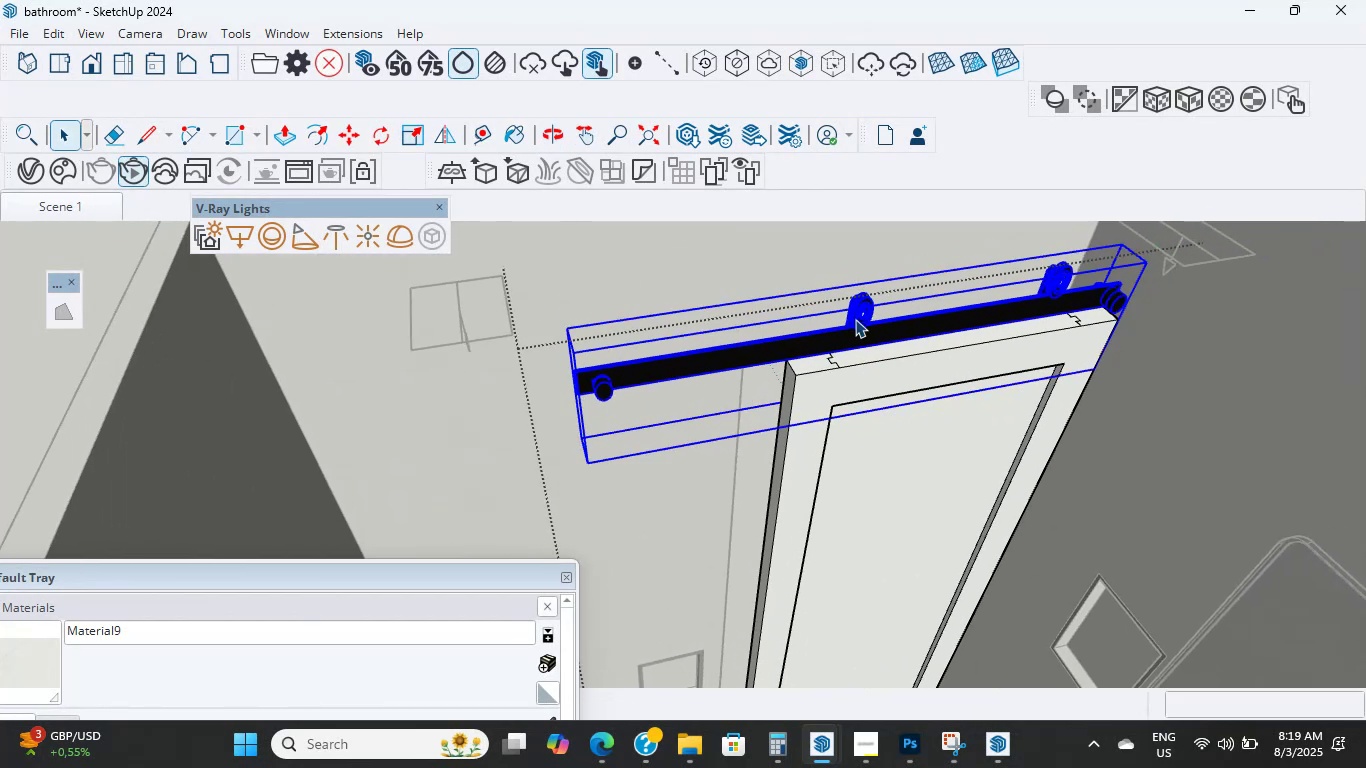 
scroll: coordinate [875, 338], scroll_direction: up, amount: 6.0
 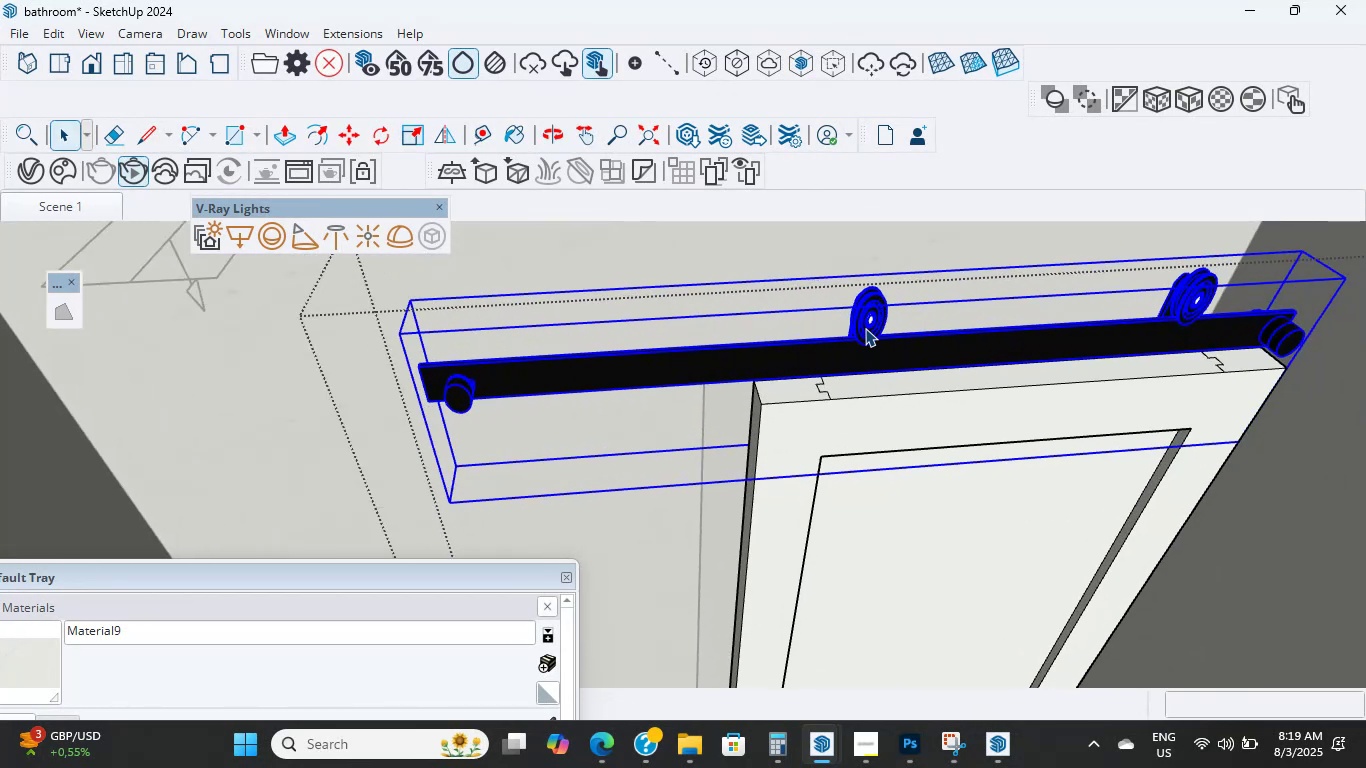 
key(Control+Z)
 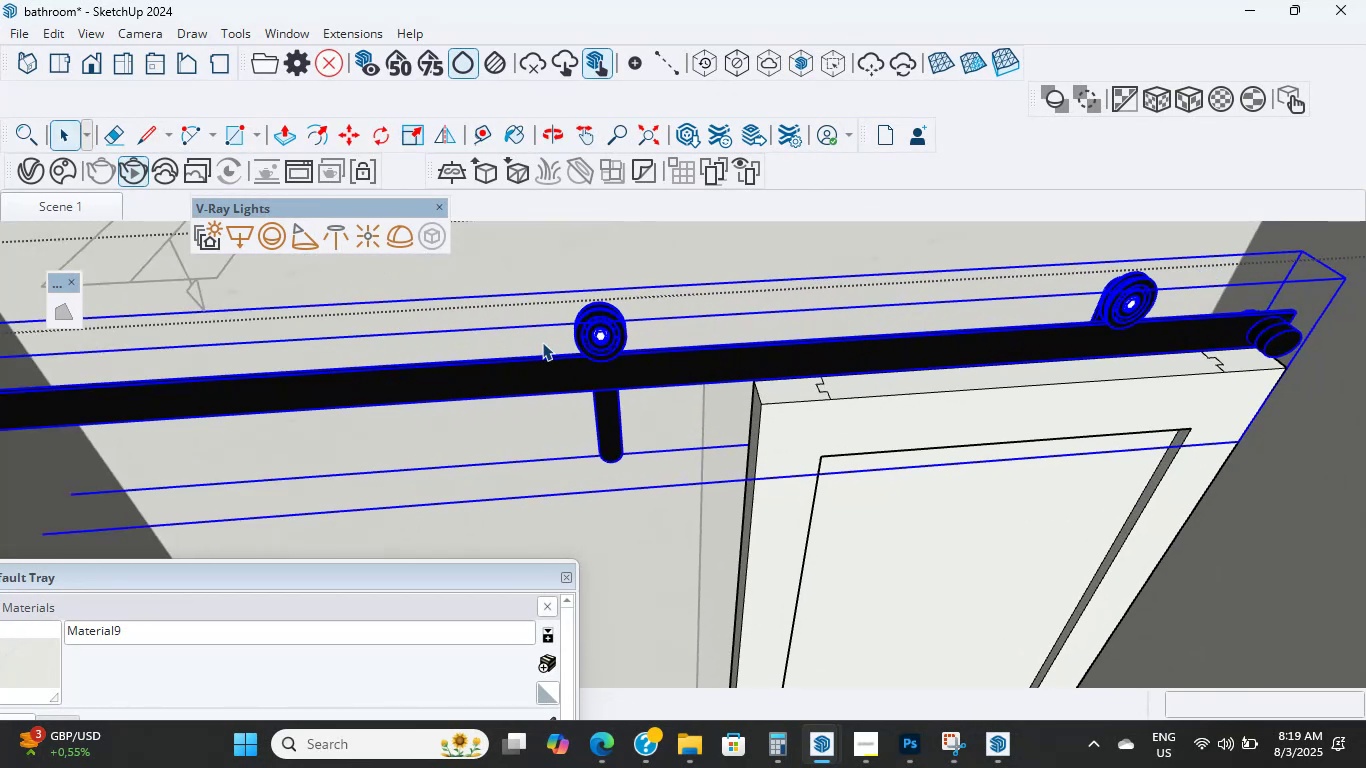 
double_click([578, 325])
 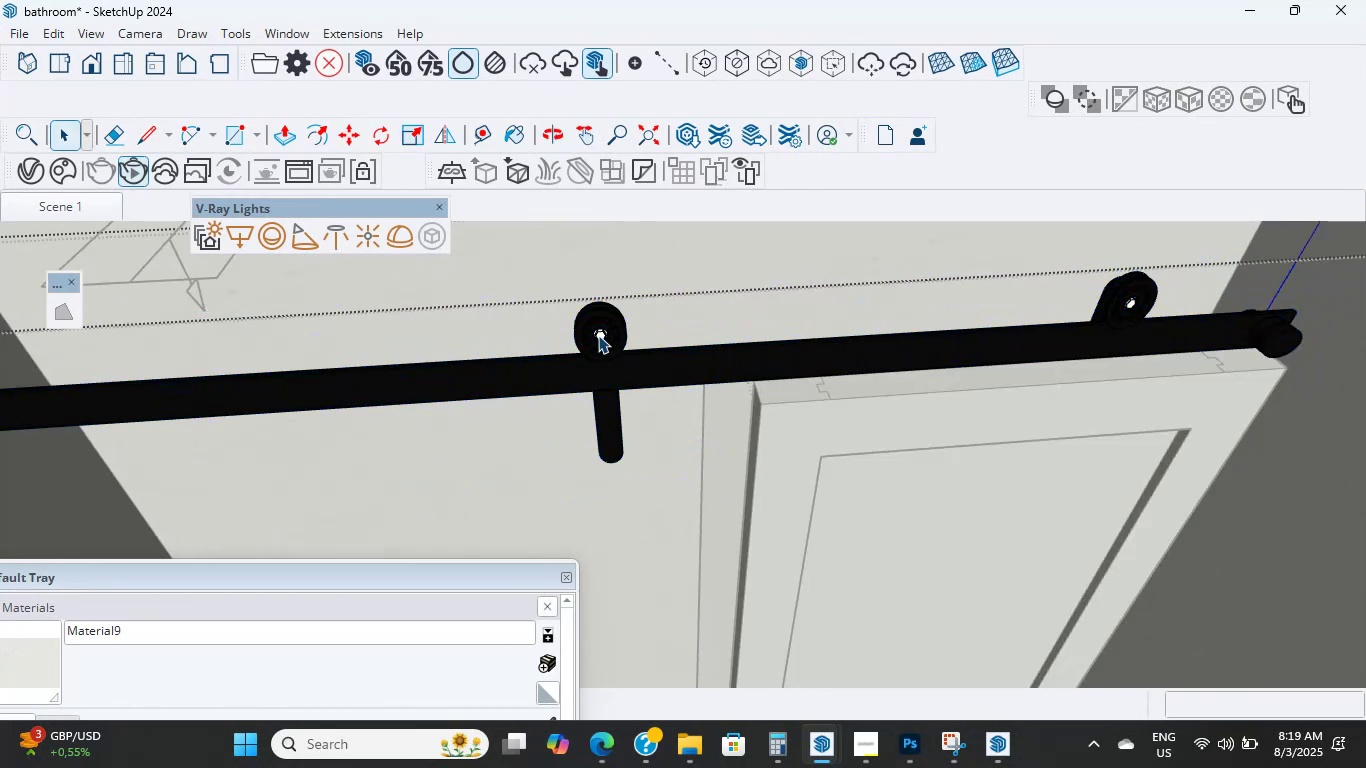 
triple_click([599, 337])
 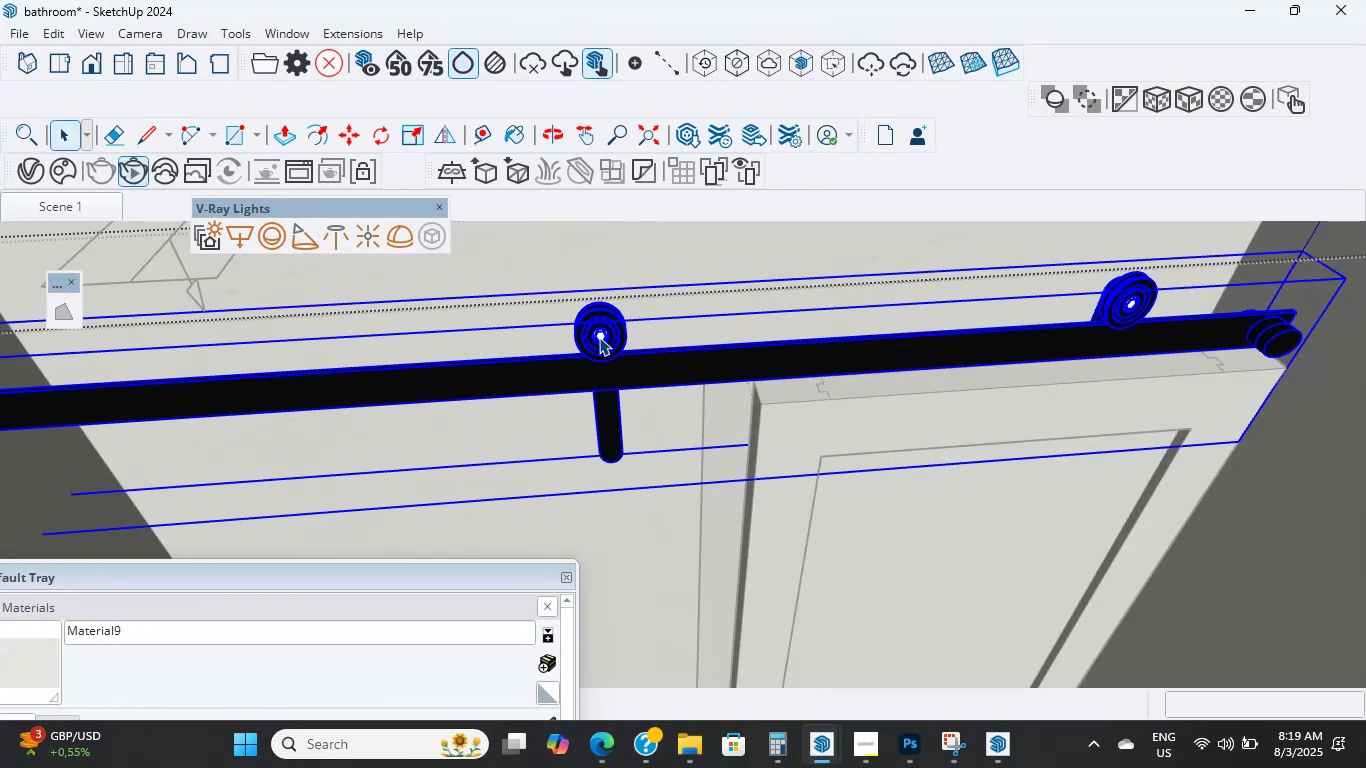 
triple_click([599, 337])
 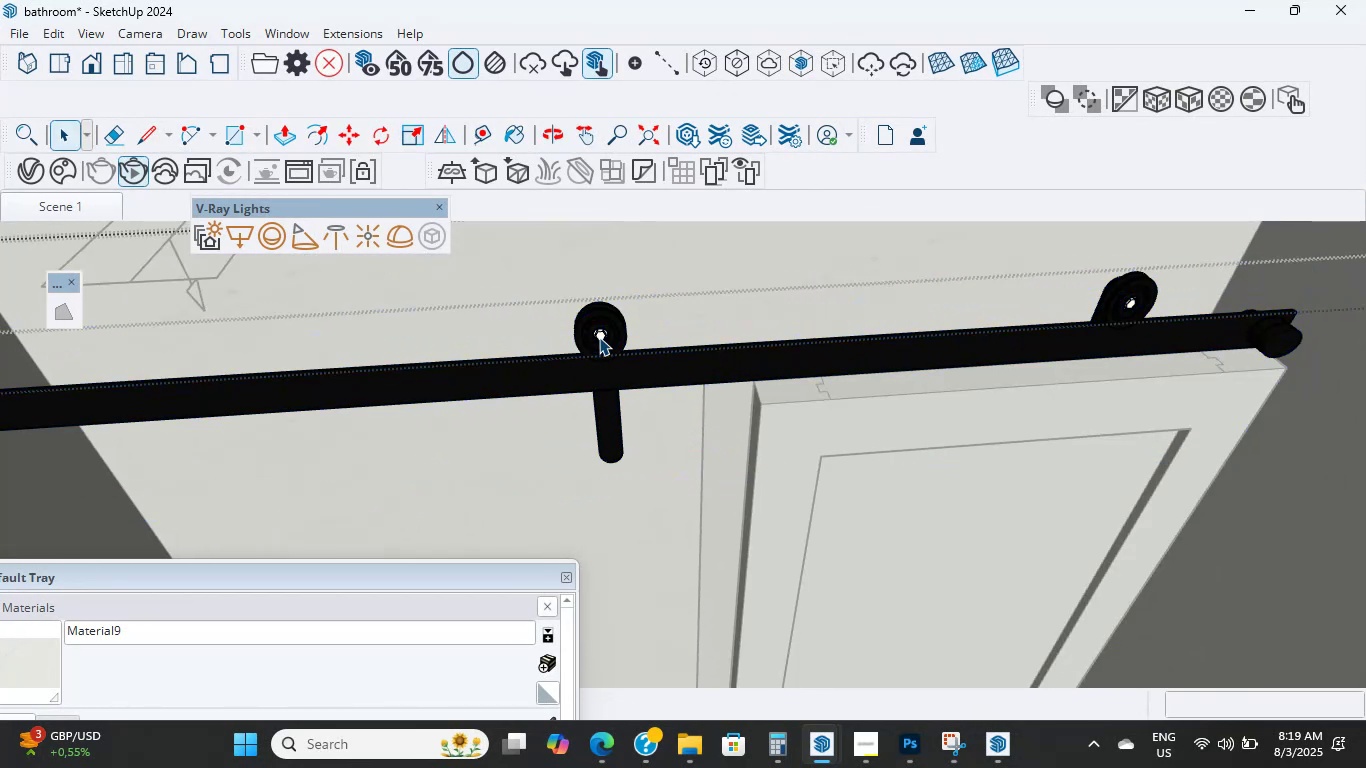 
triple_click([599, 337])
 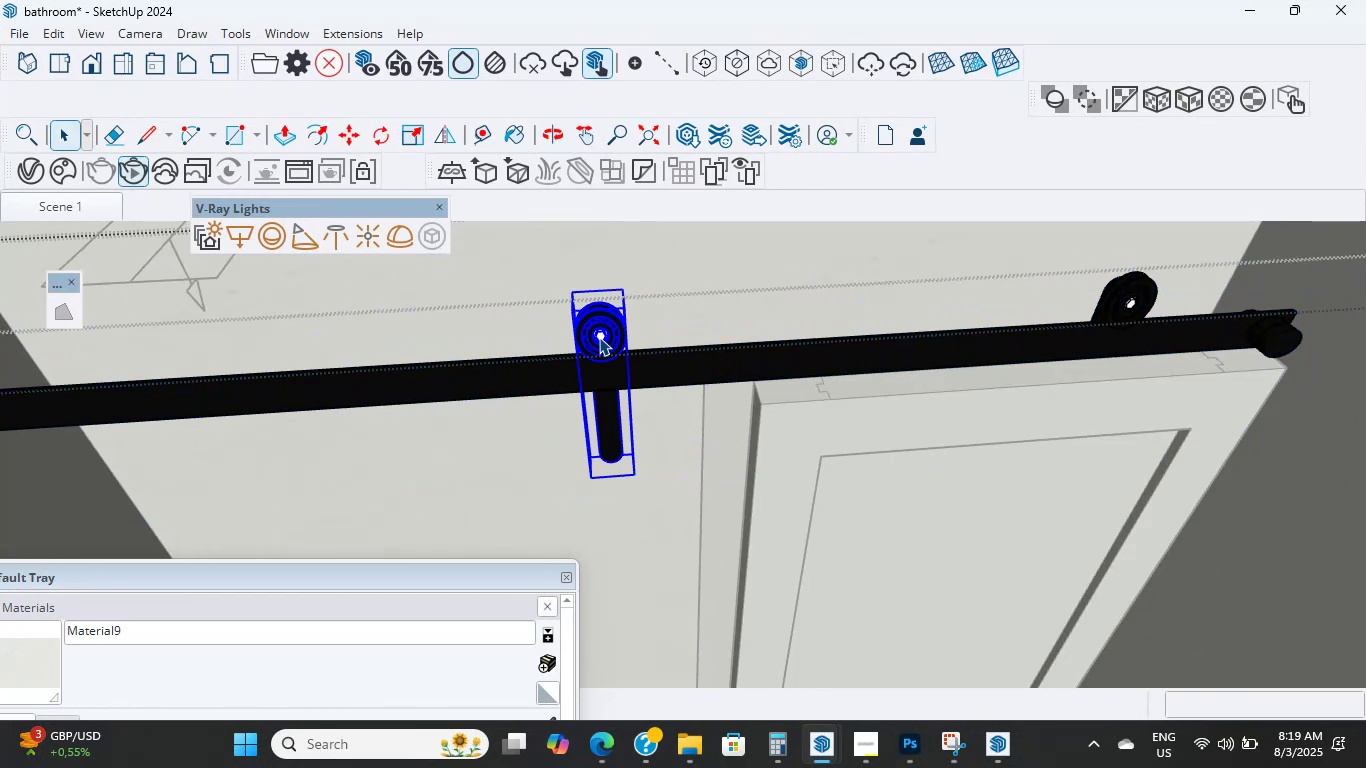 
key(M)
 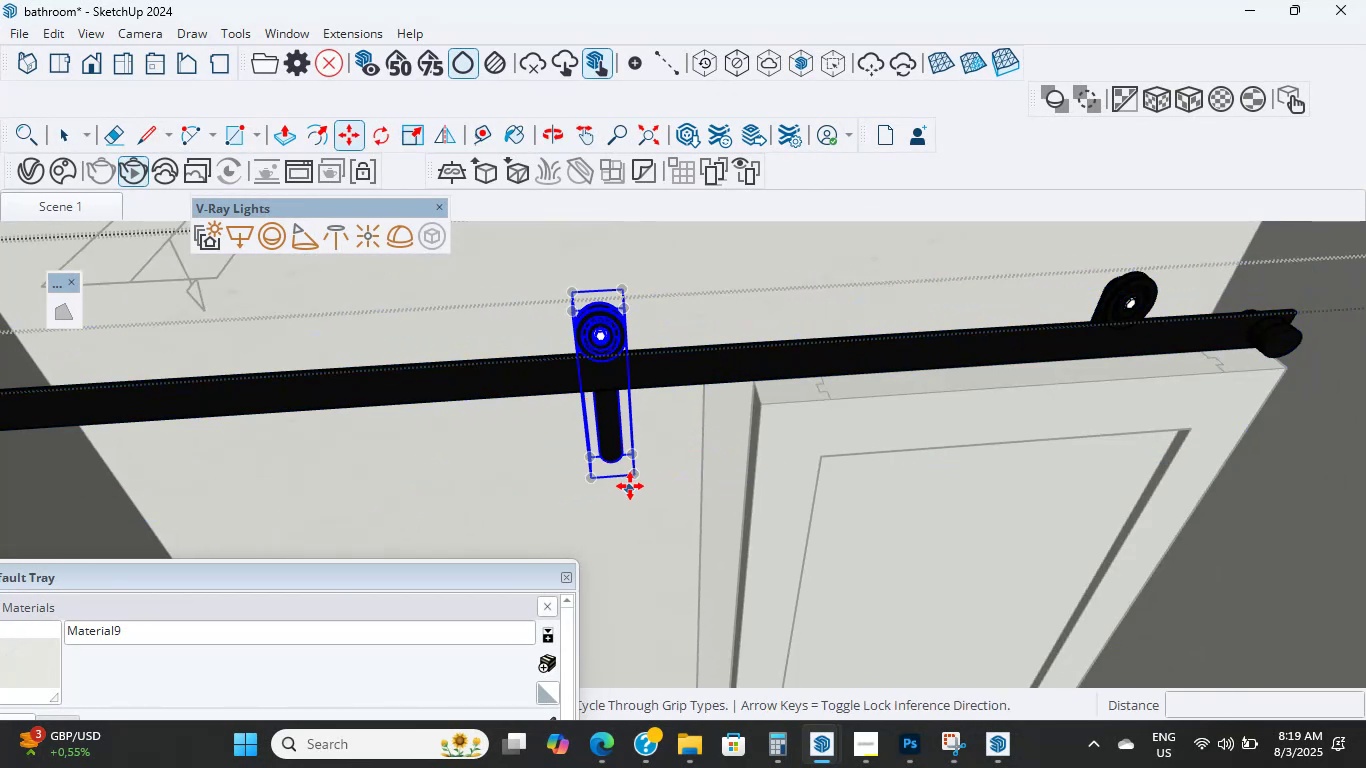 
left_click([632, 482])
 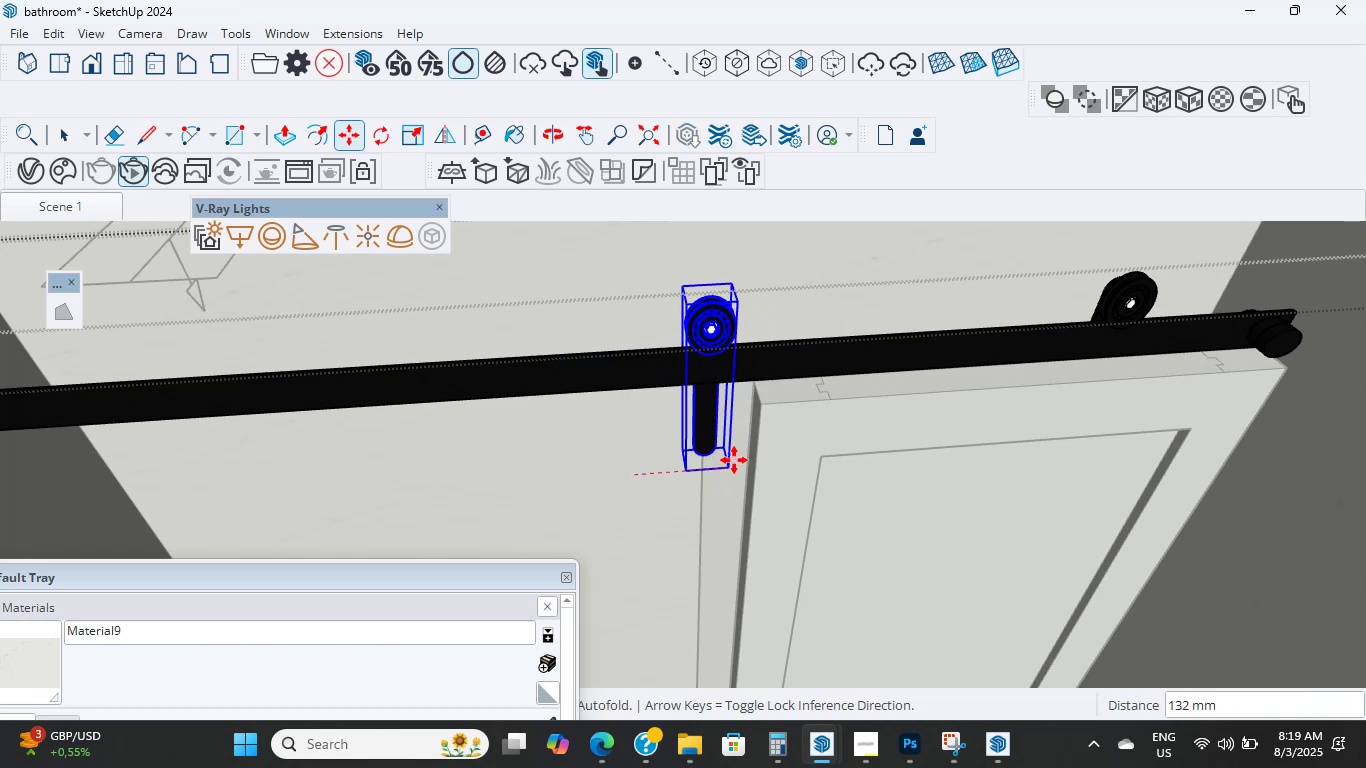 
left_click([744, 459])
 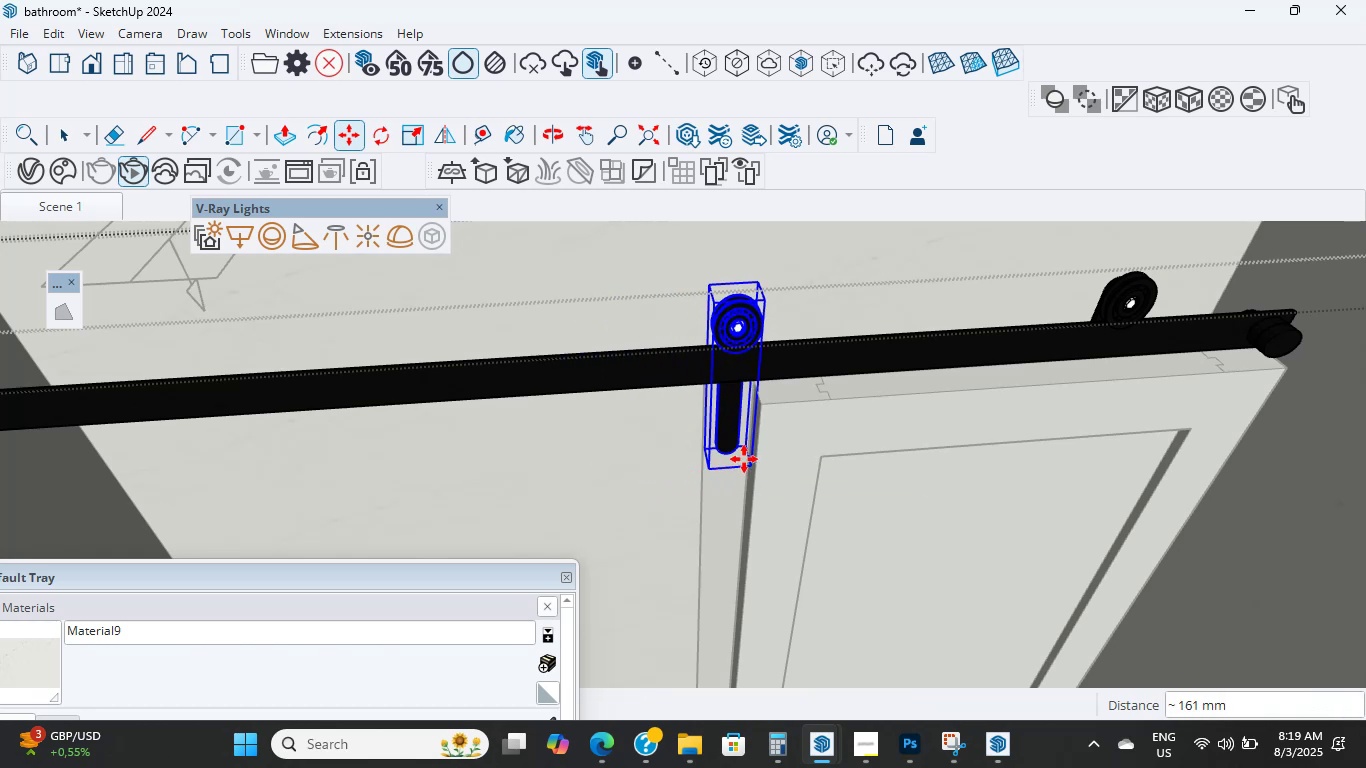 
hold_key(key=ShiftLeft, duration=0.39)
 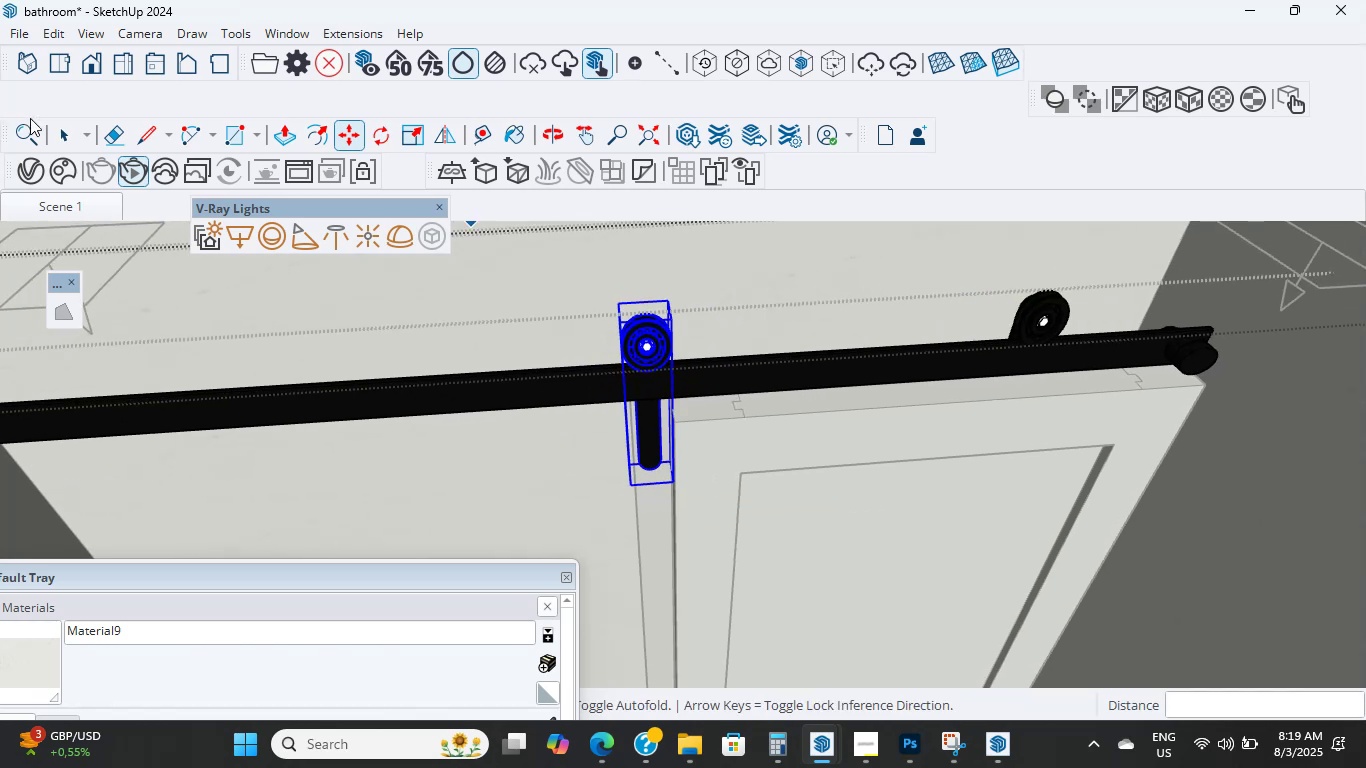 
left_click([79, 127])
 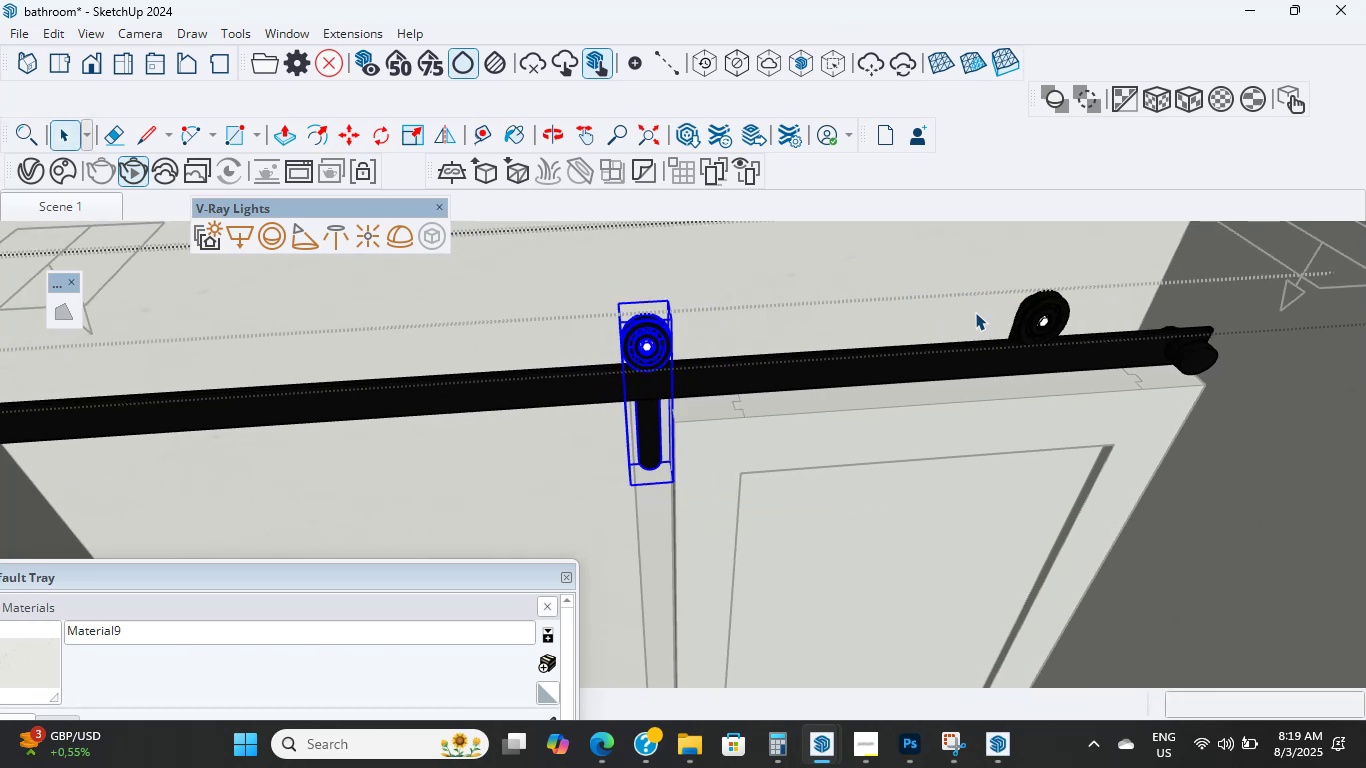 
left_click([1031, 313])
 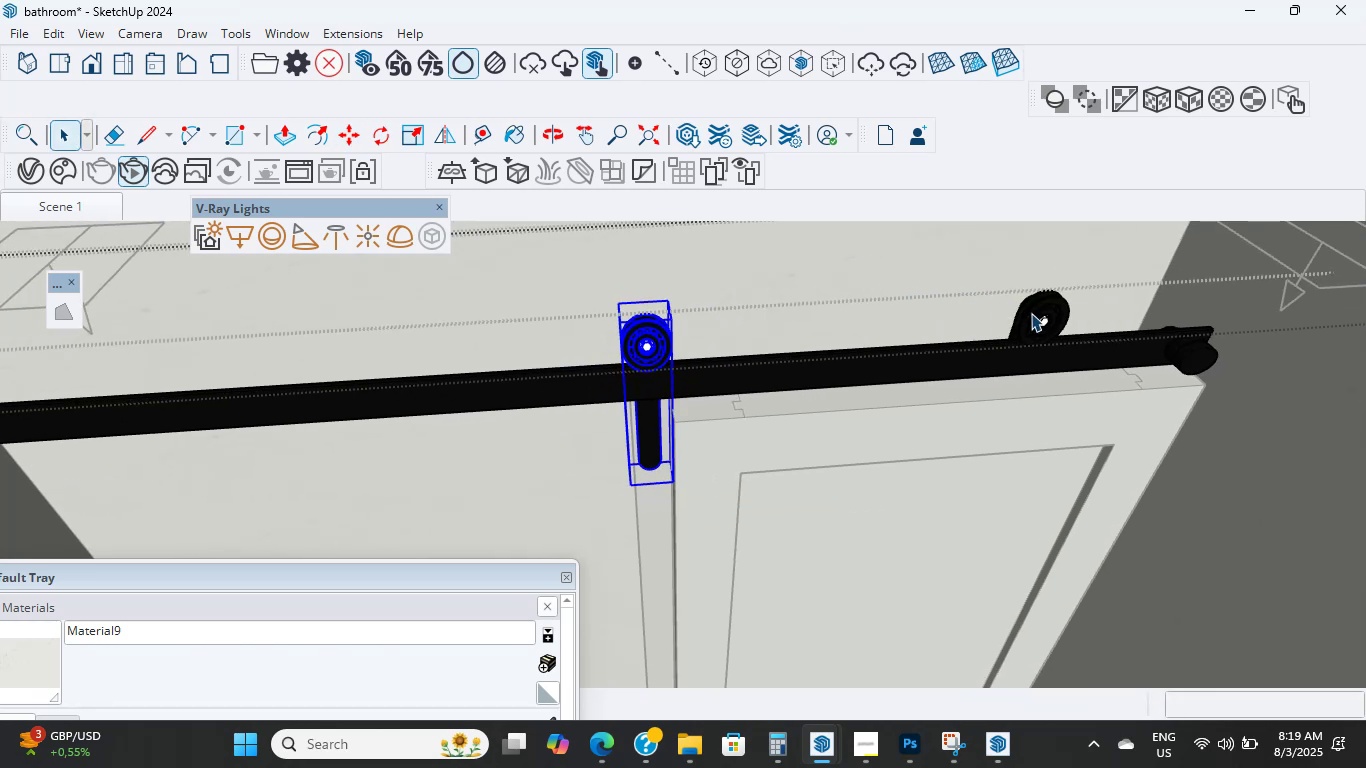 
hold_key(key=ShiftLeft, duration=0.53)
 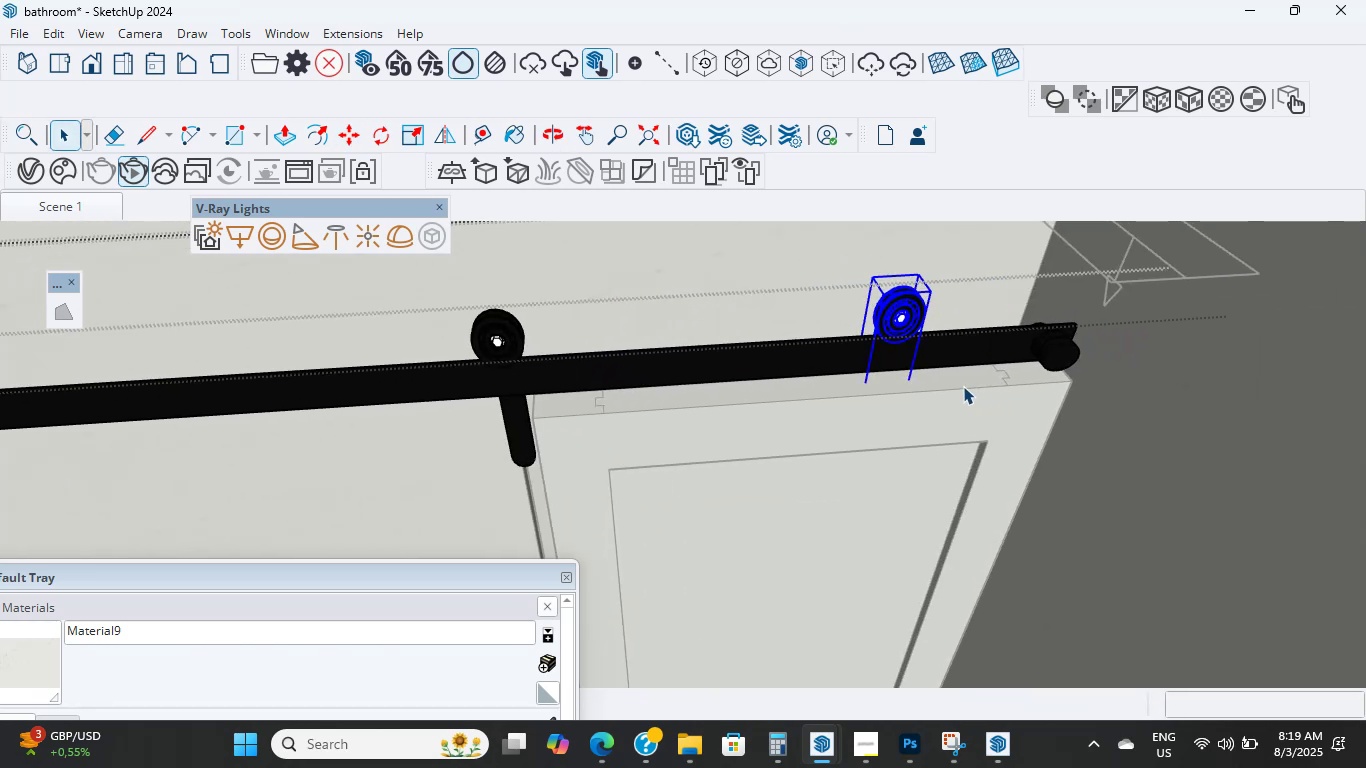 
key(M)
 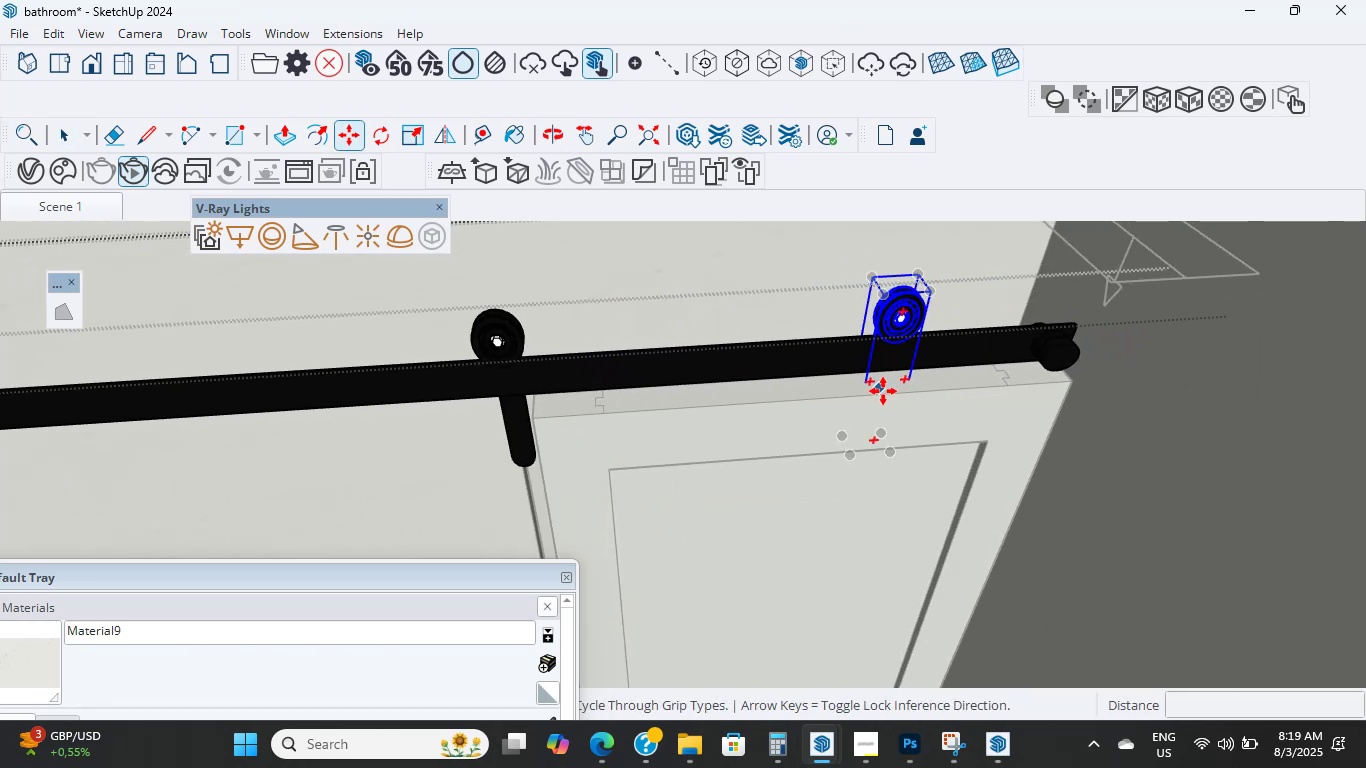 
scroll: coordinate [908, 388], scroll_direction: down, amount: 2.0
 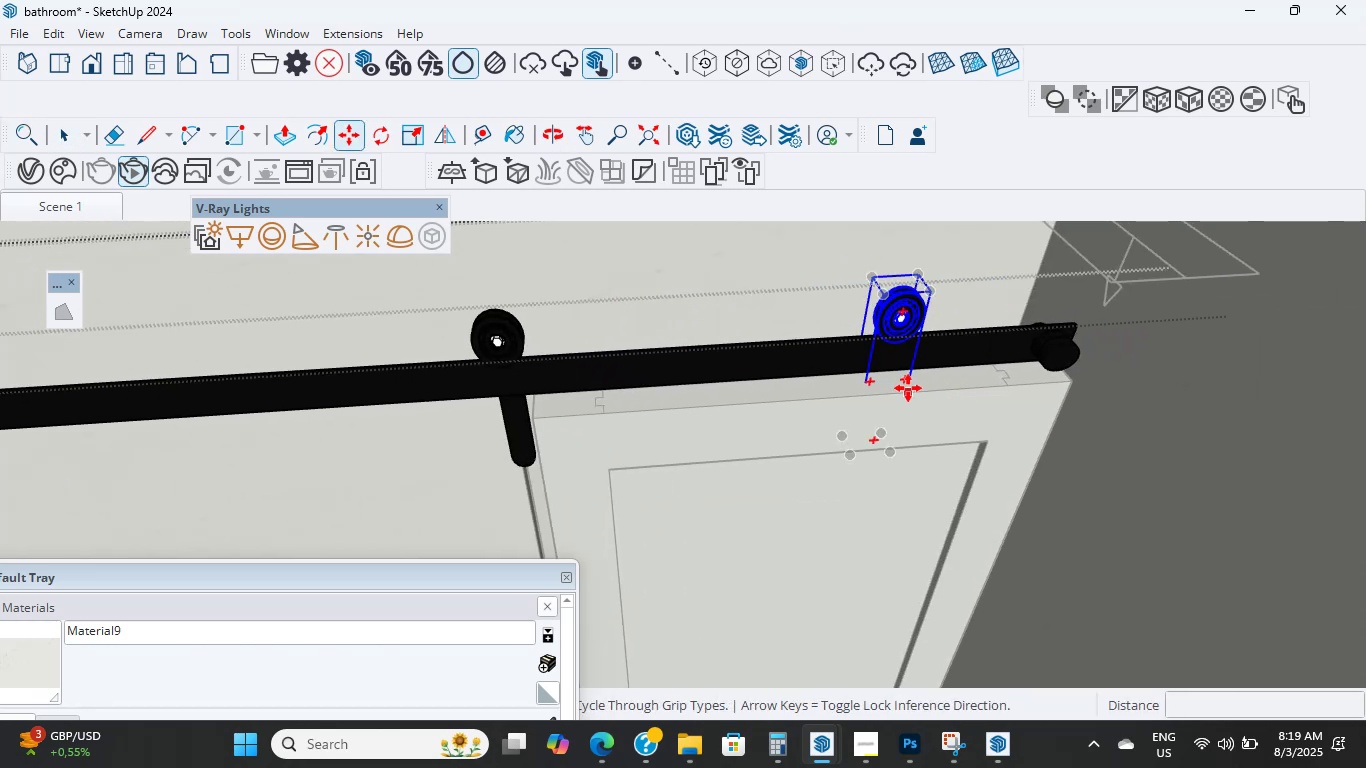 
hold_key(key=ShiftLeft, duration=0.39)
 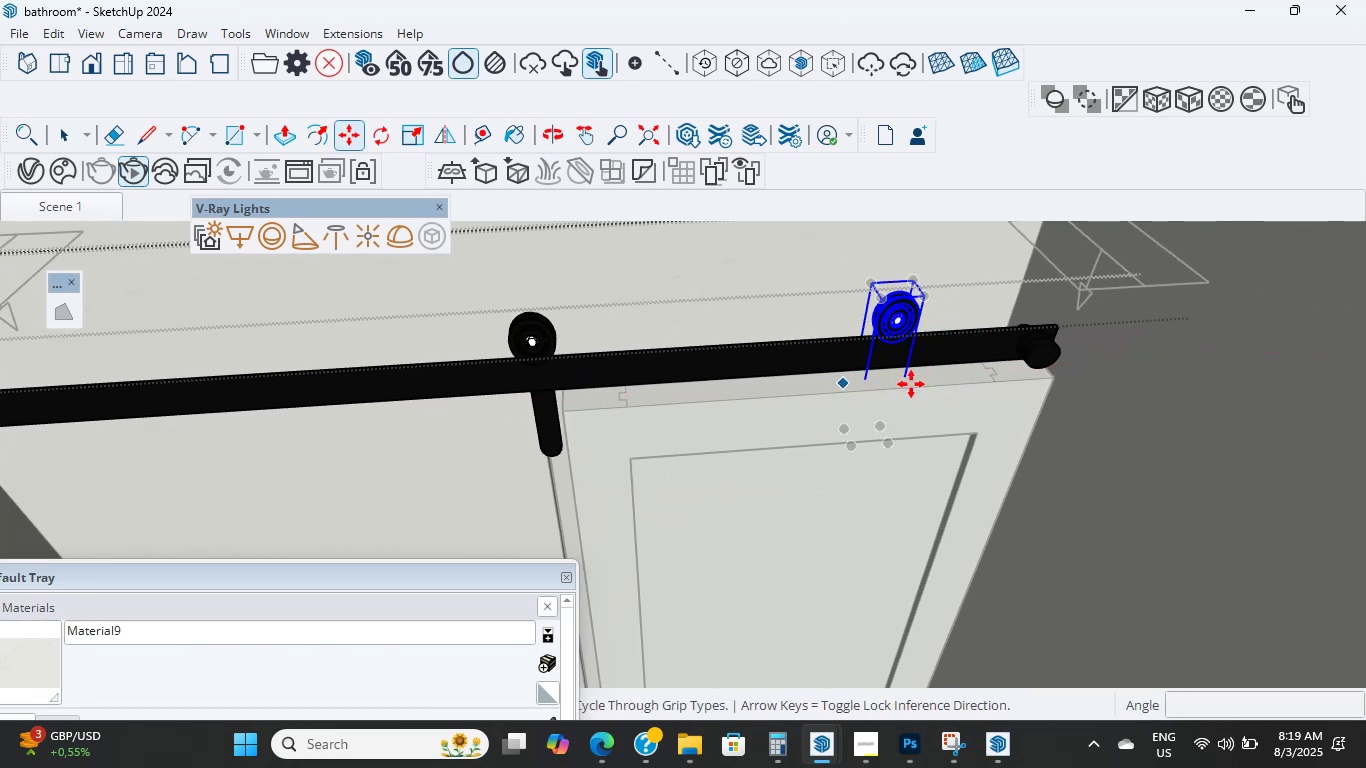 
key(M)
 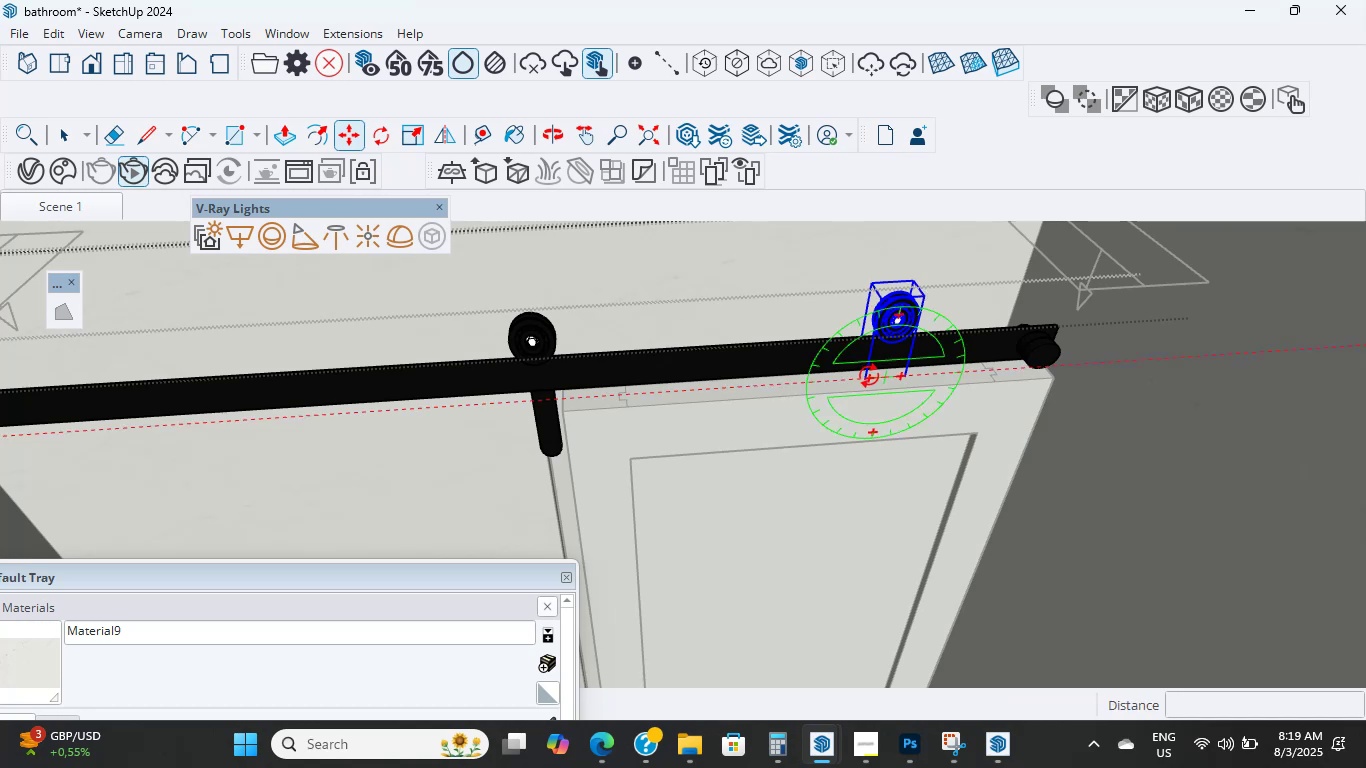 
left_click([869, 376])
 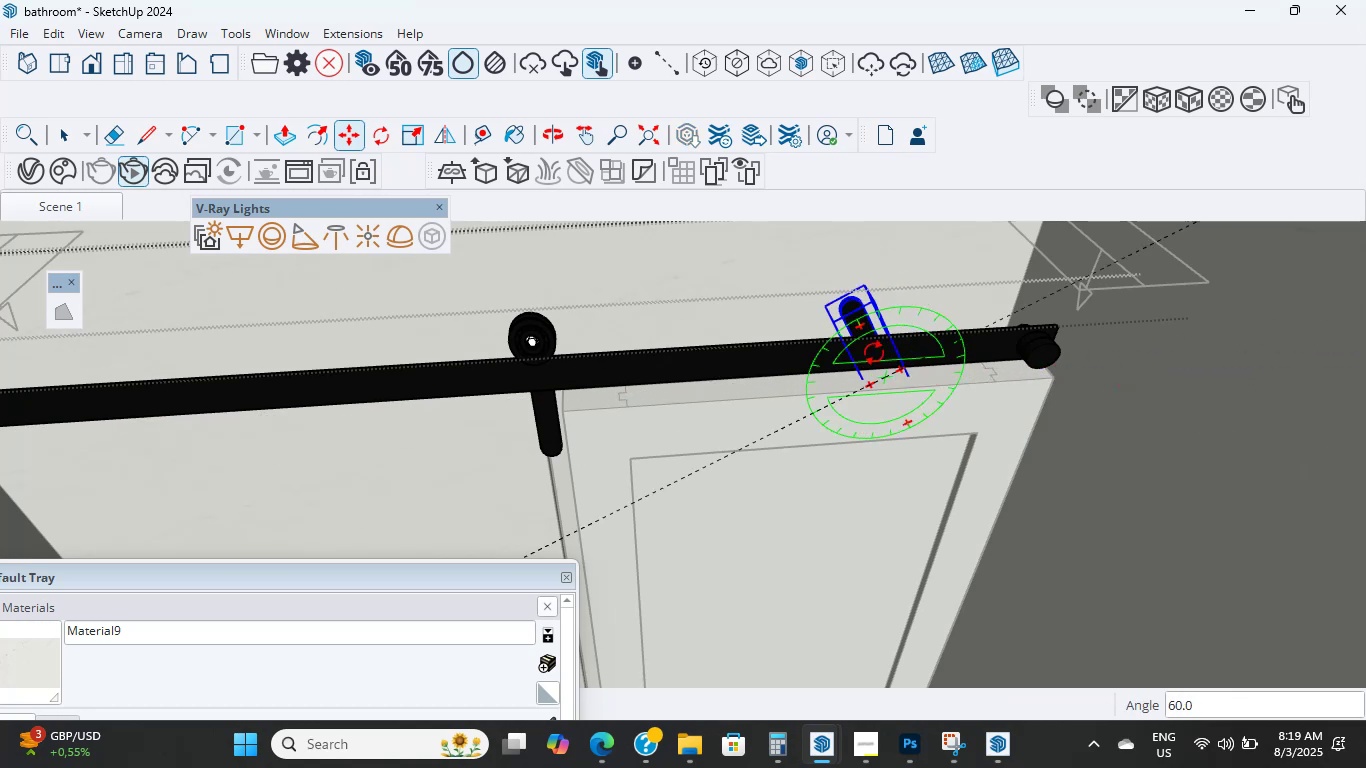 
key(Escape)
 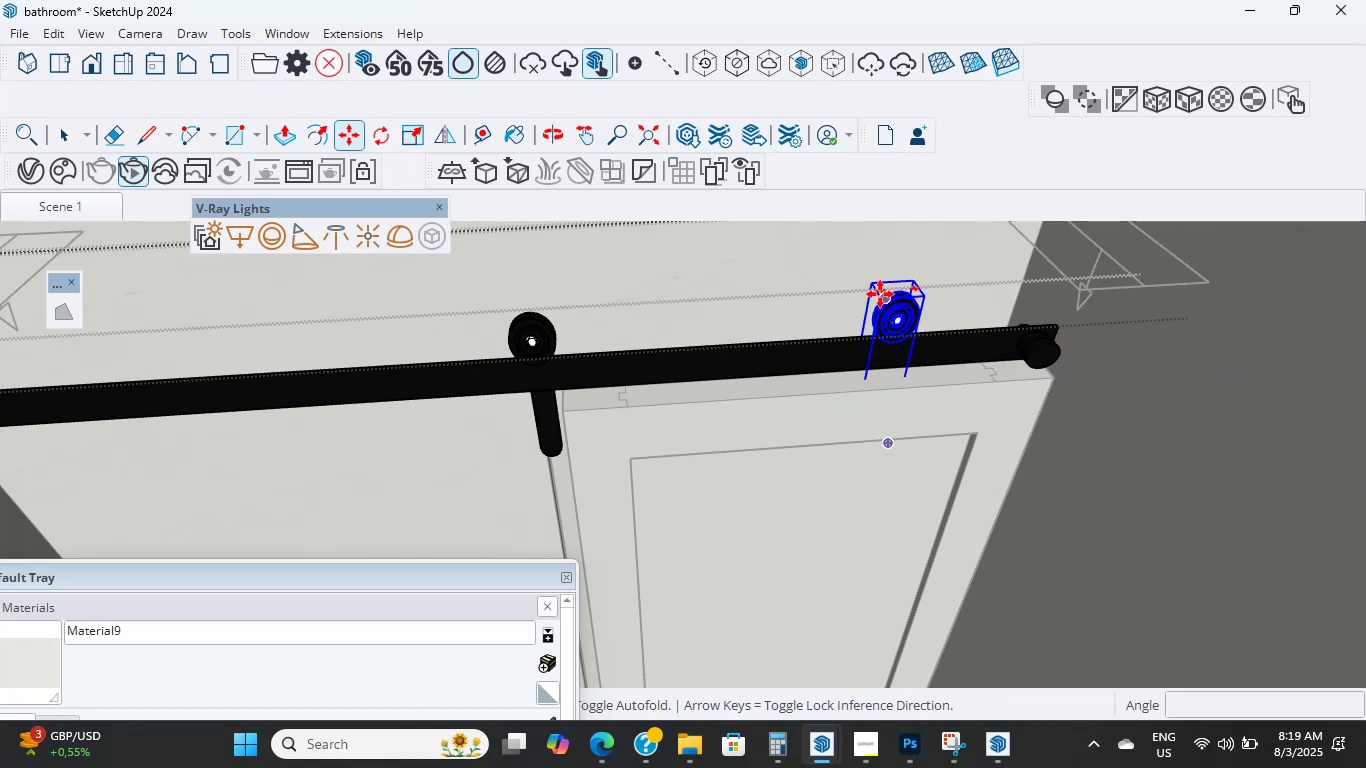 
scroll: coordinate [560, 389], scroll_direction: up, amount: 6.0
 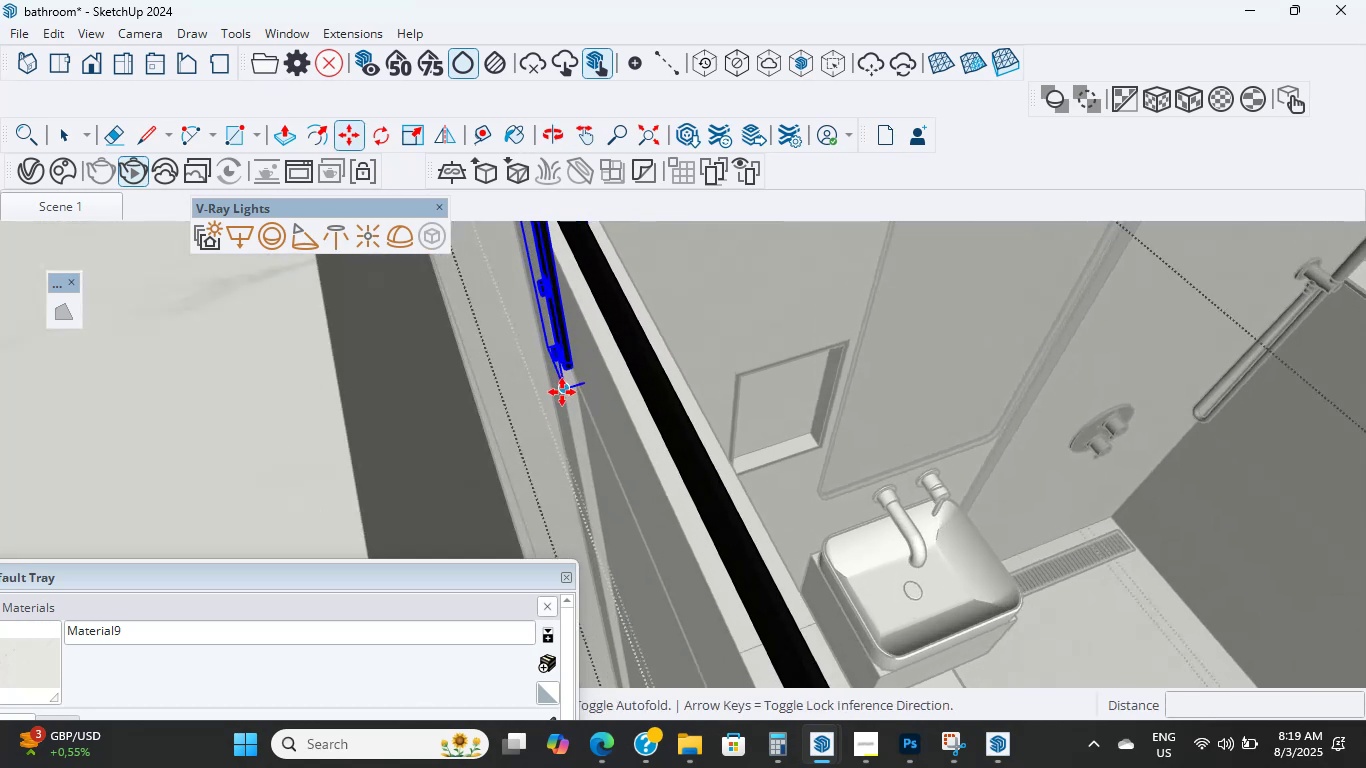 
left_click_drag(start_coordinate=[562, 392], to_coordinate=[557, 384])
 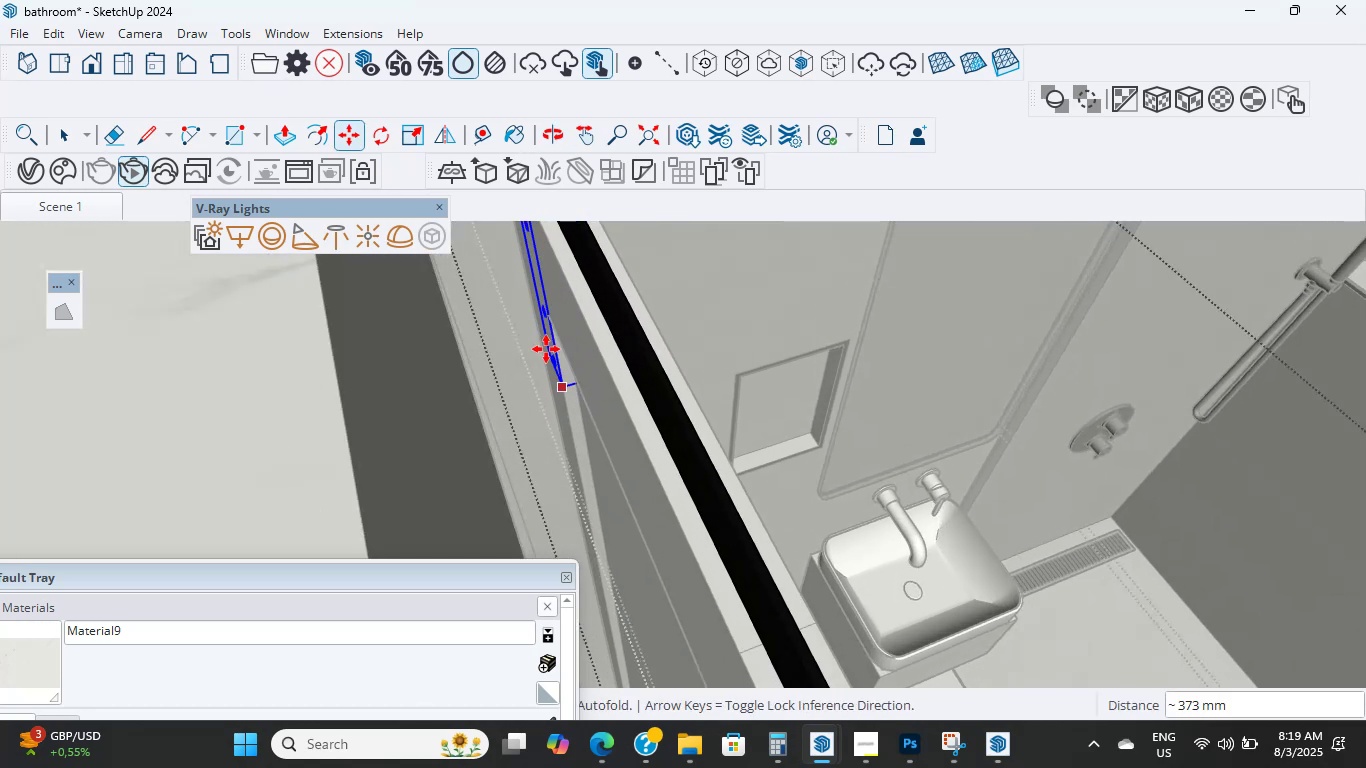 
hold_key(key=ShiftLeft, duration=0.72)
 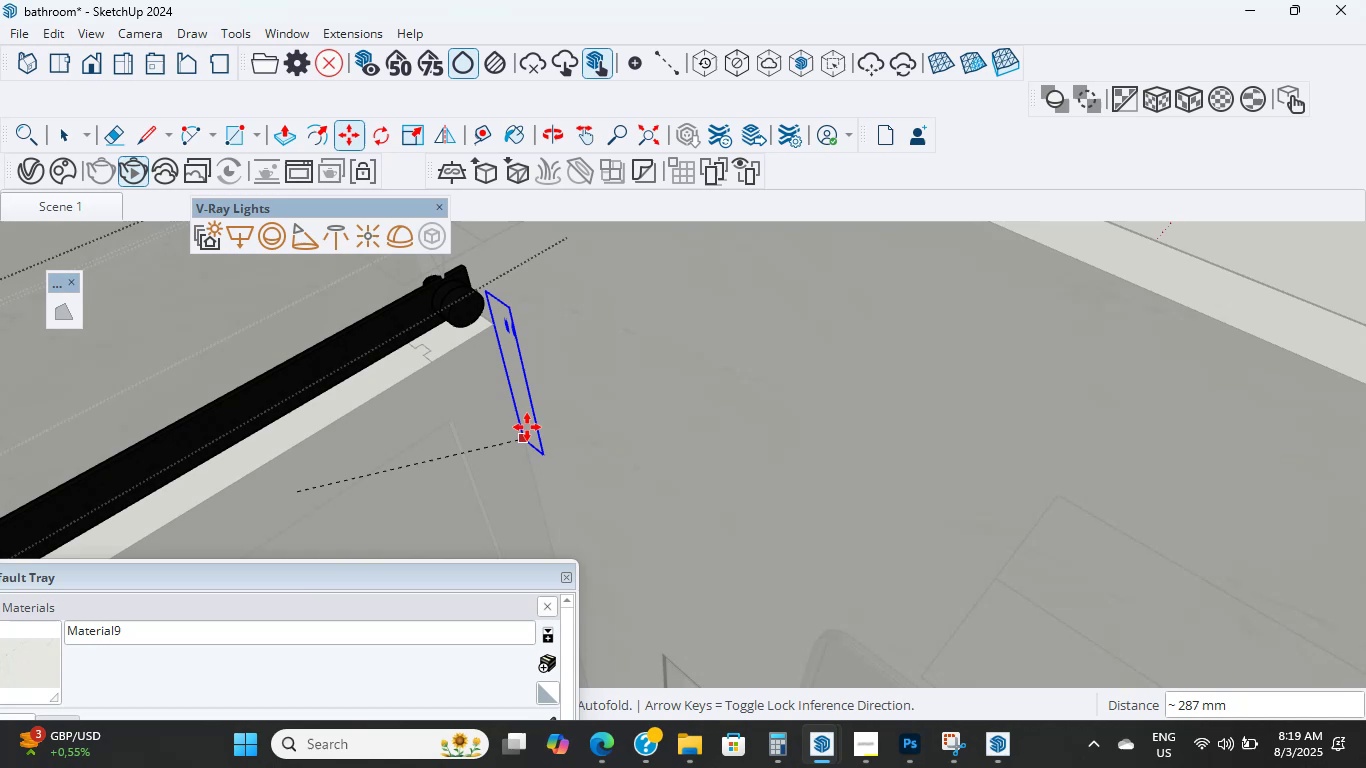 
hold_key(key=ShiftLeft, duration=1.78)
left_click([518, 389])
 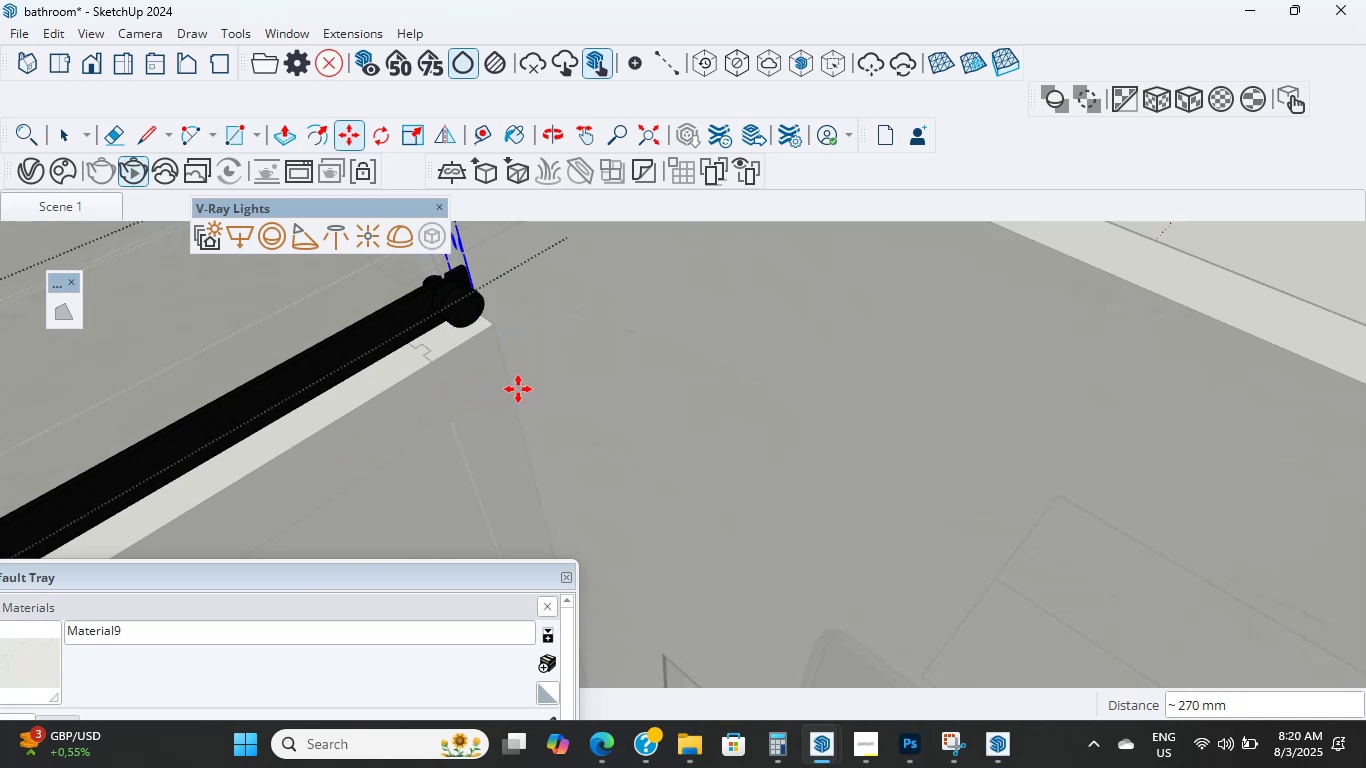 
scroll: coordinate [538, 399], scroll_direction: down, amount: 1.0
 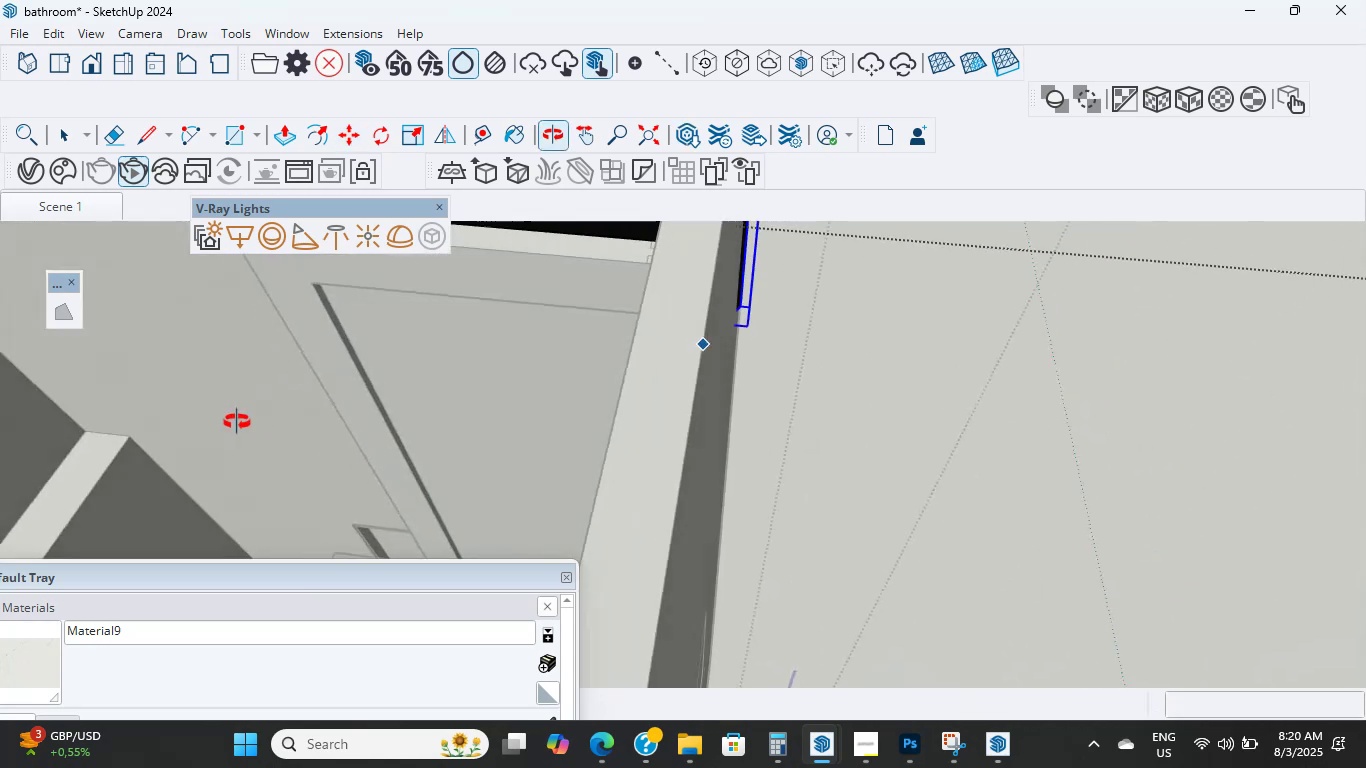 
hold_key(key=ShiftLeft, duration=0.74)
scroll: coordinate [254, 401], scroll_direction: down, amount: 1.0
 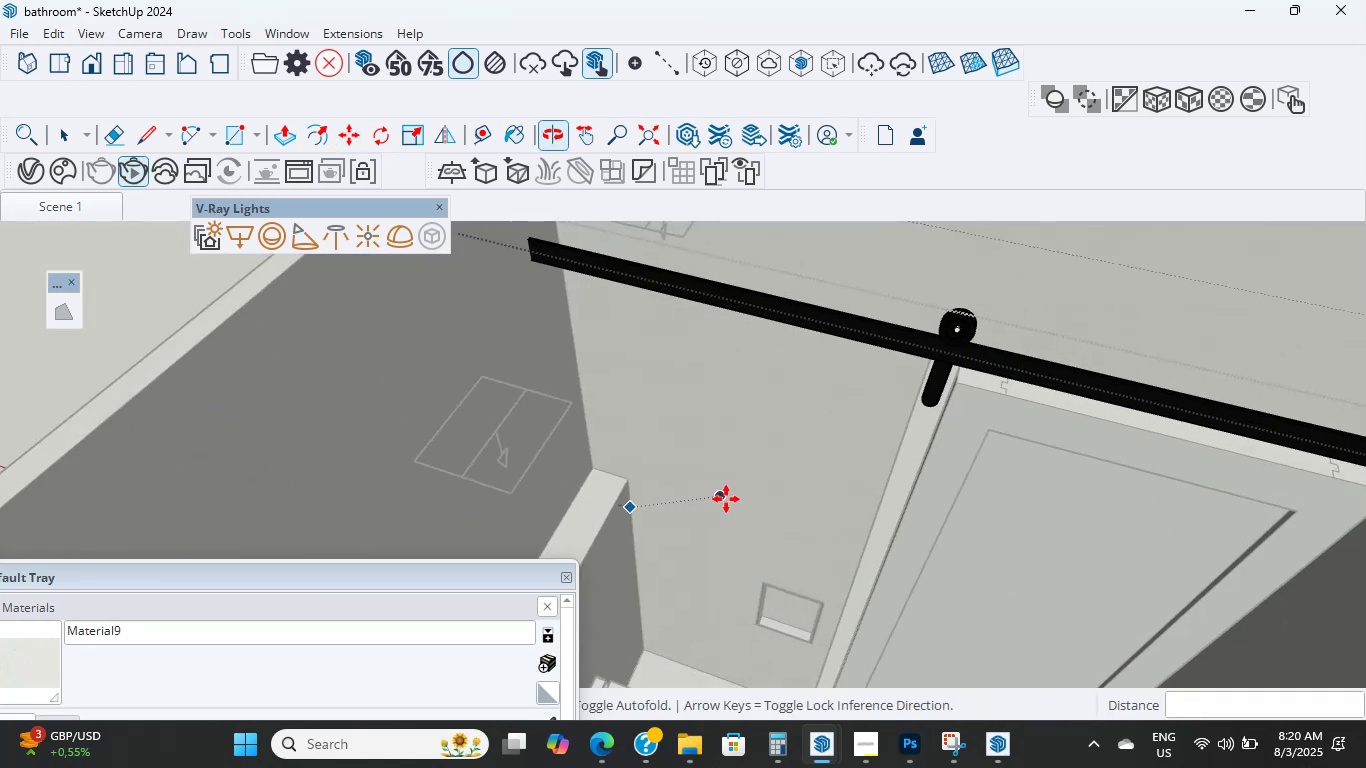 
hold_key(key=ShiftLeft, duration=8.41)
double_click([847, 380])
 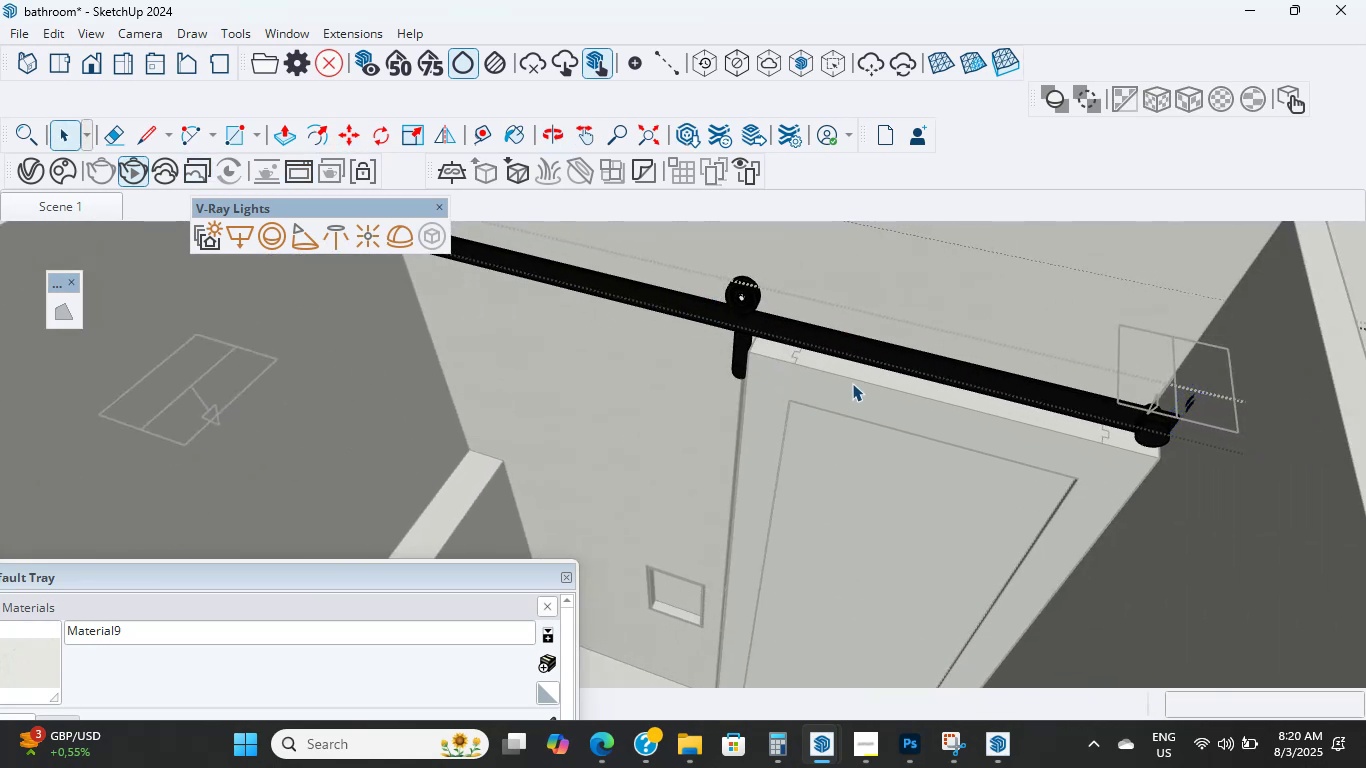 
triple_click([855, 386])
 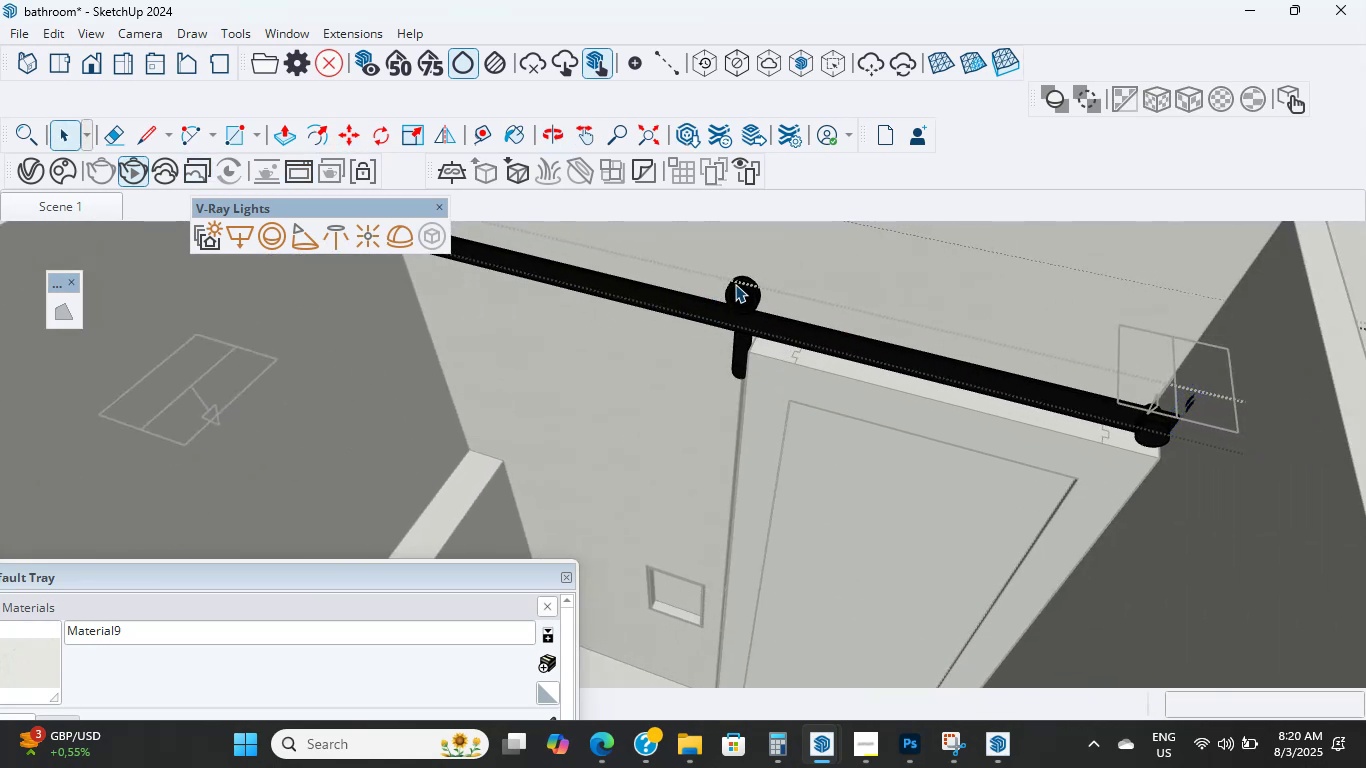 
double_click([804, 390])
 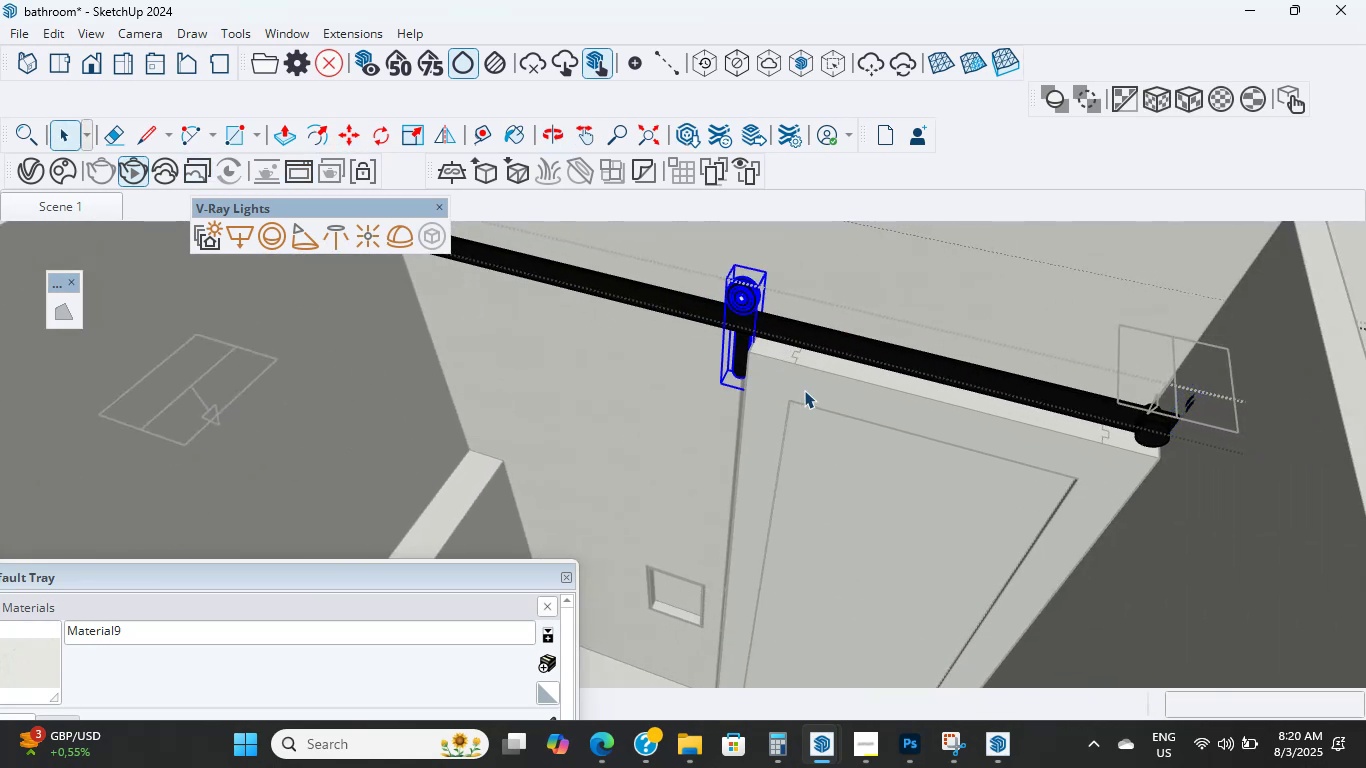 
triple_click([804, 390])
 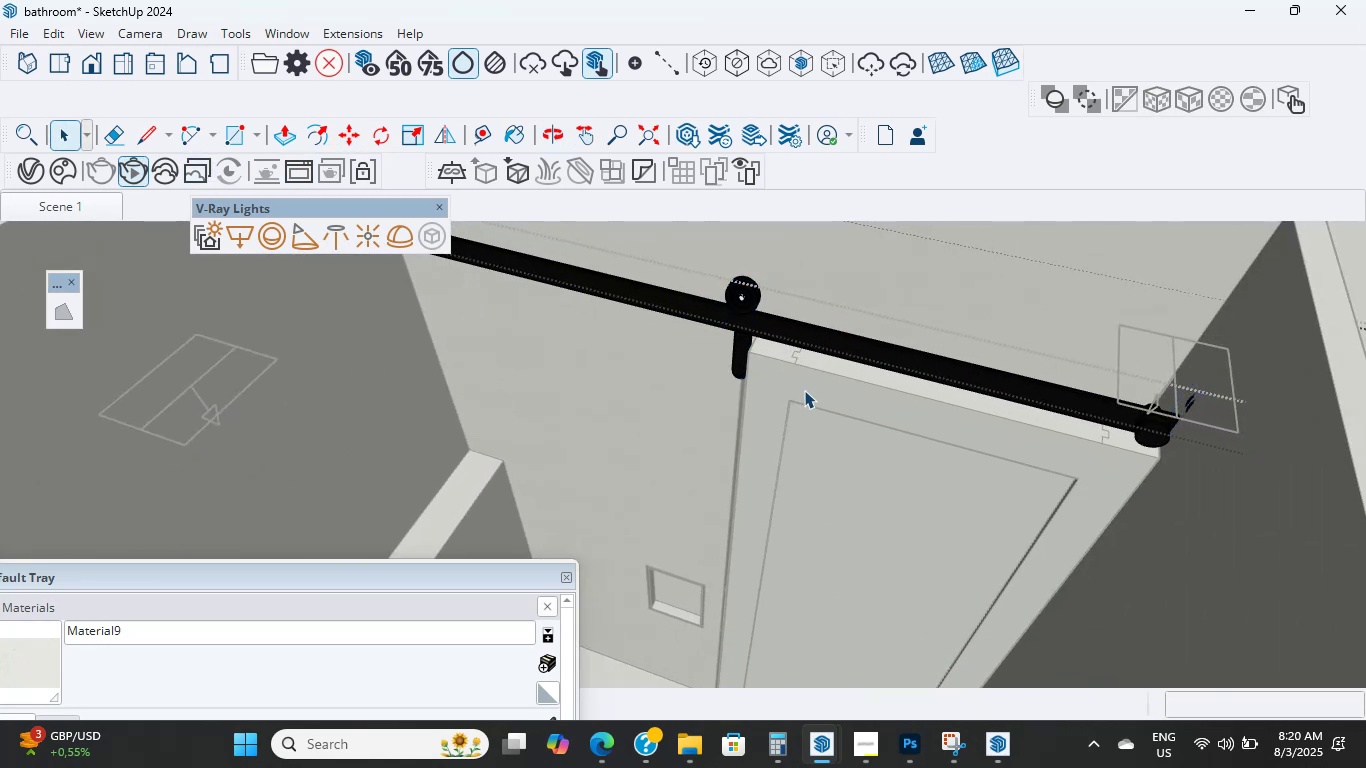 
triple_click([804, 390])
 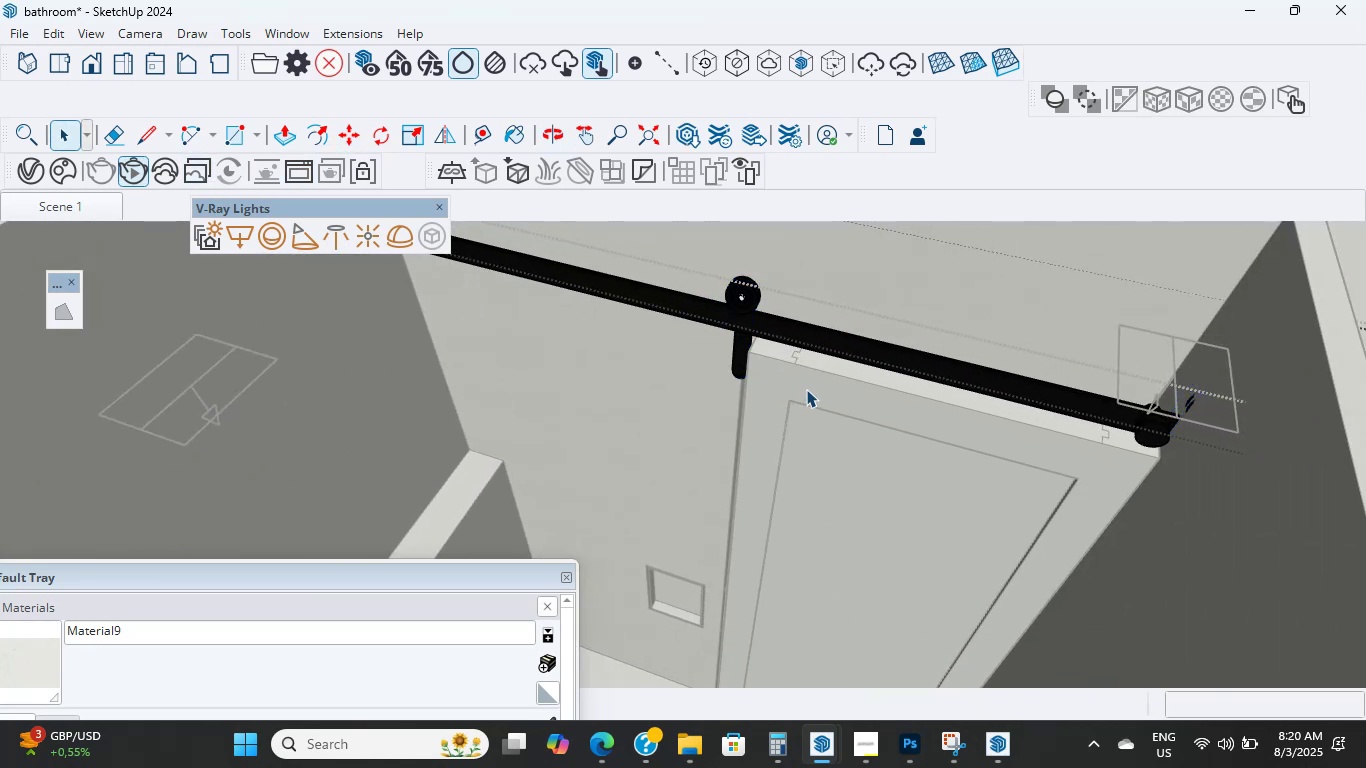 
triple_click([807, 389])
 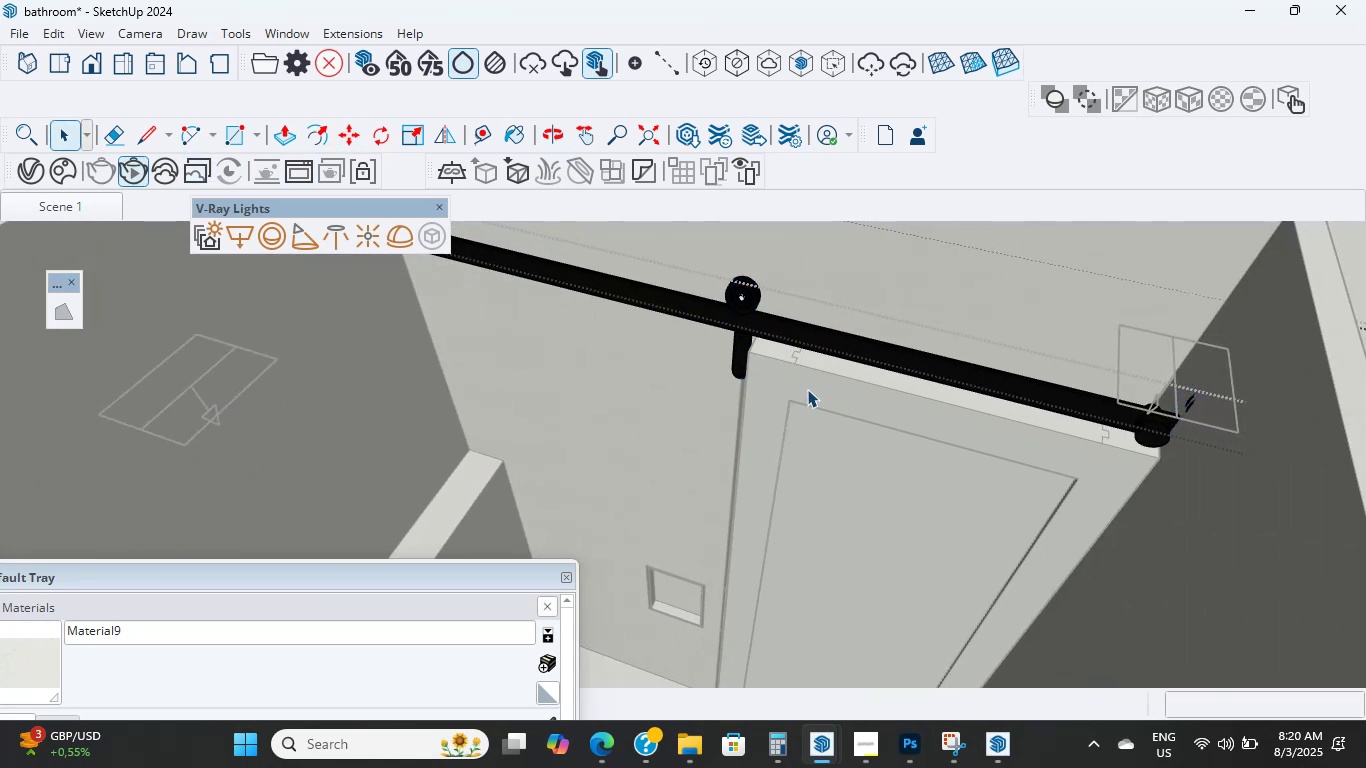 
triple_click([807, 389])
 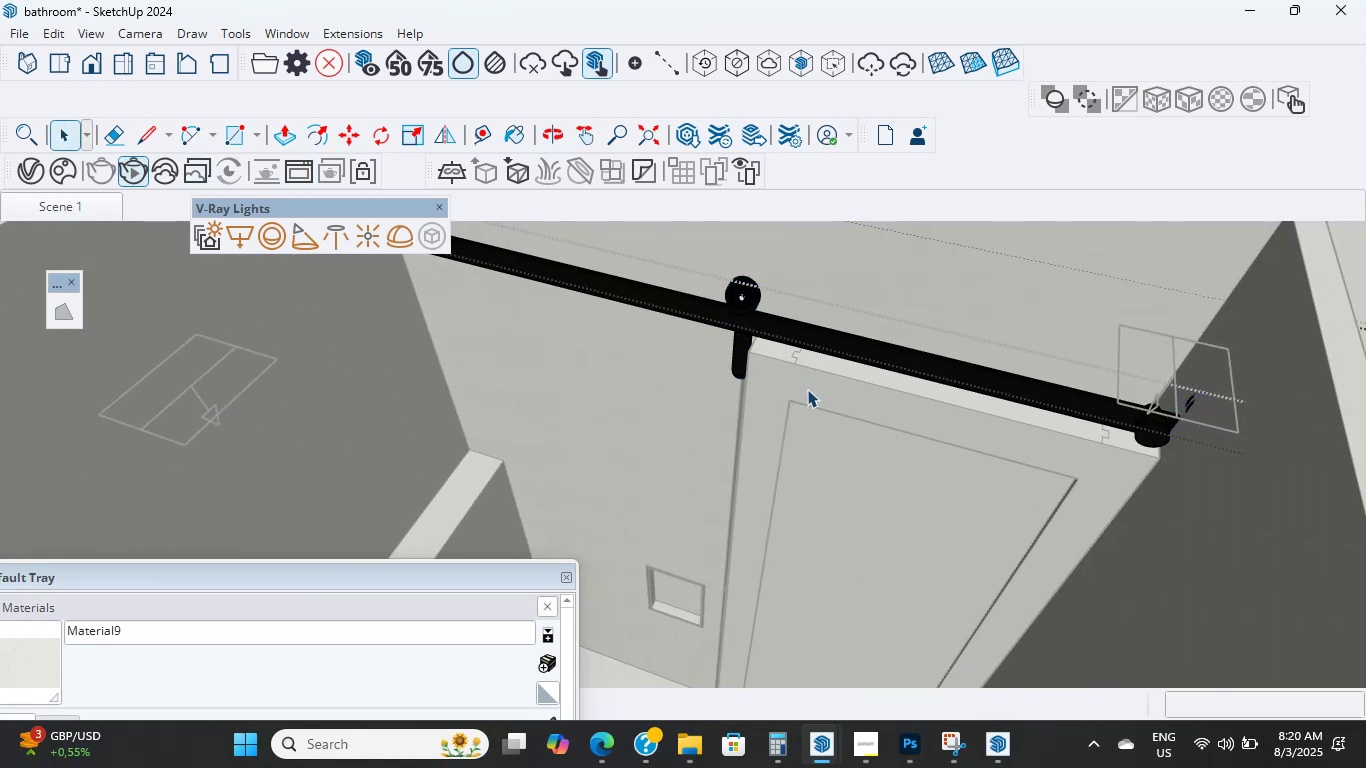 
triple_click([807, 389])
 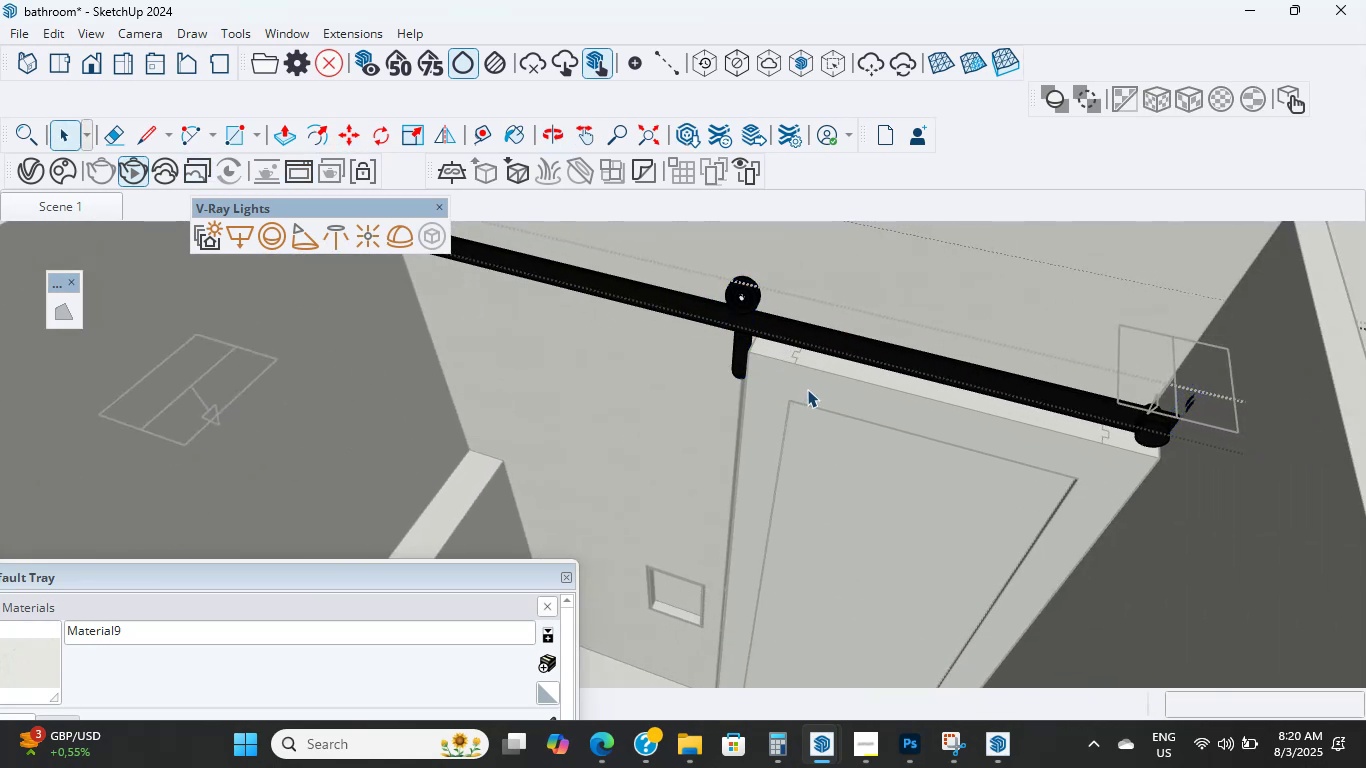 
triple_click([807, 389])
 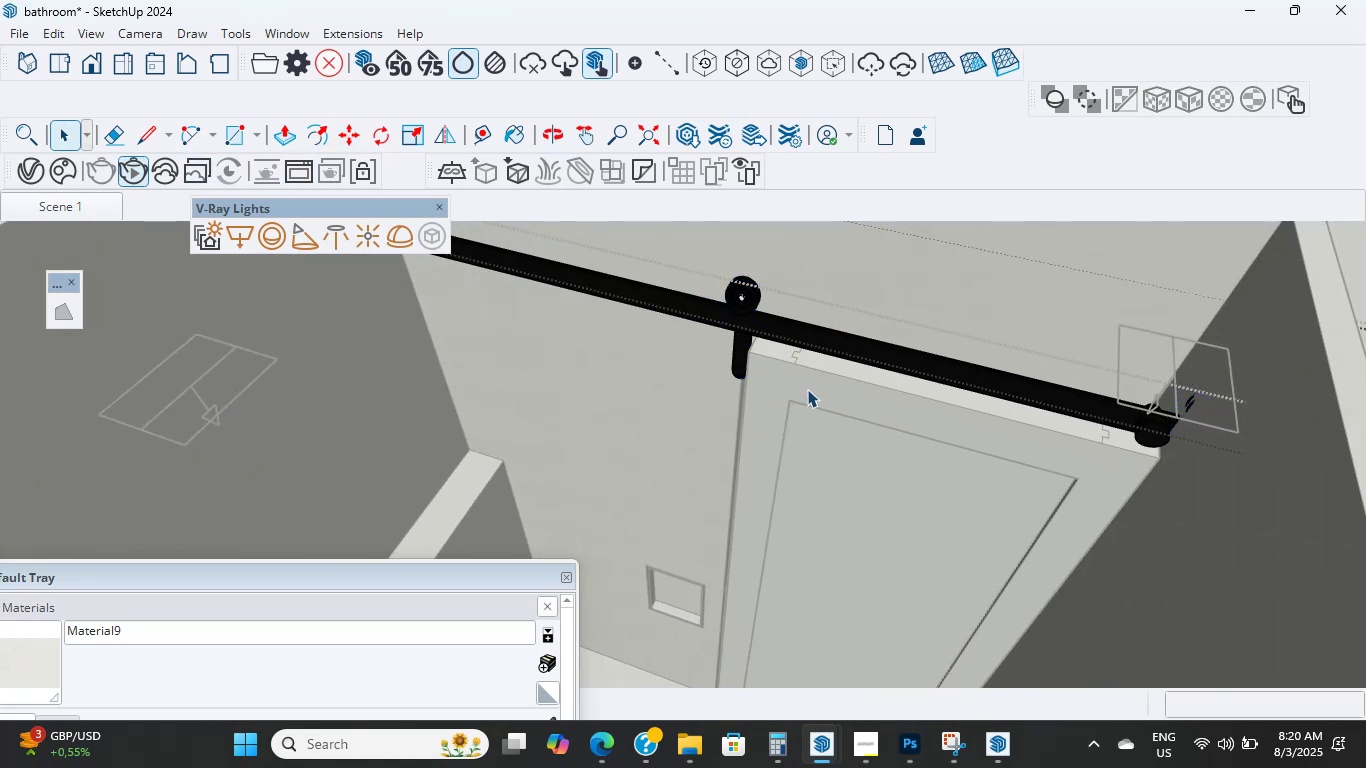 
triple_click([807, 389])
 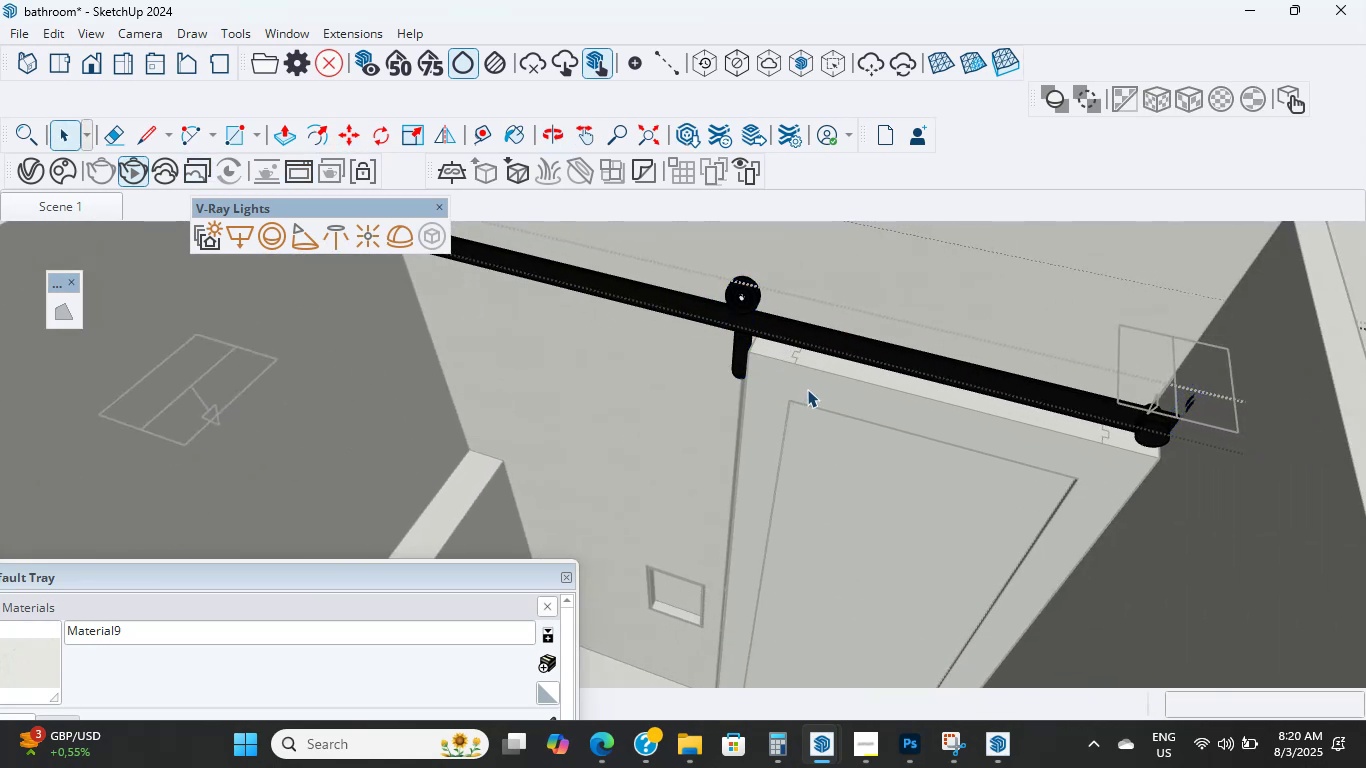 
triple_click([807, 389])
 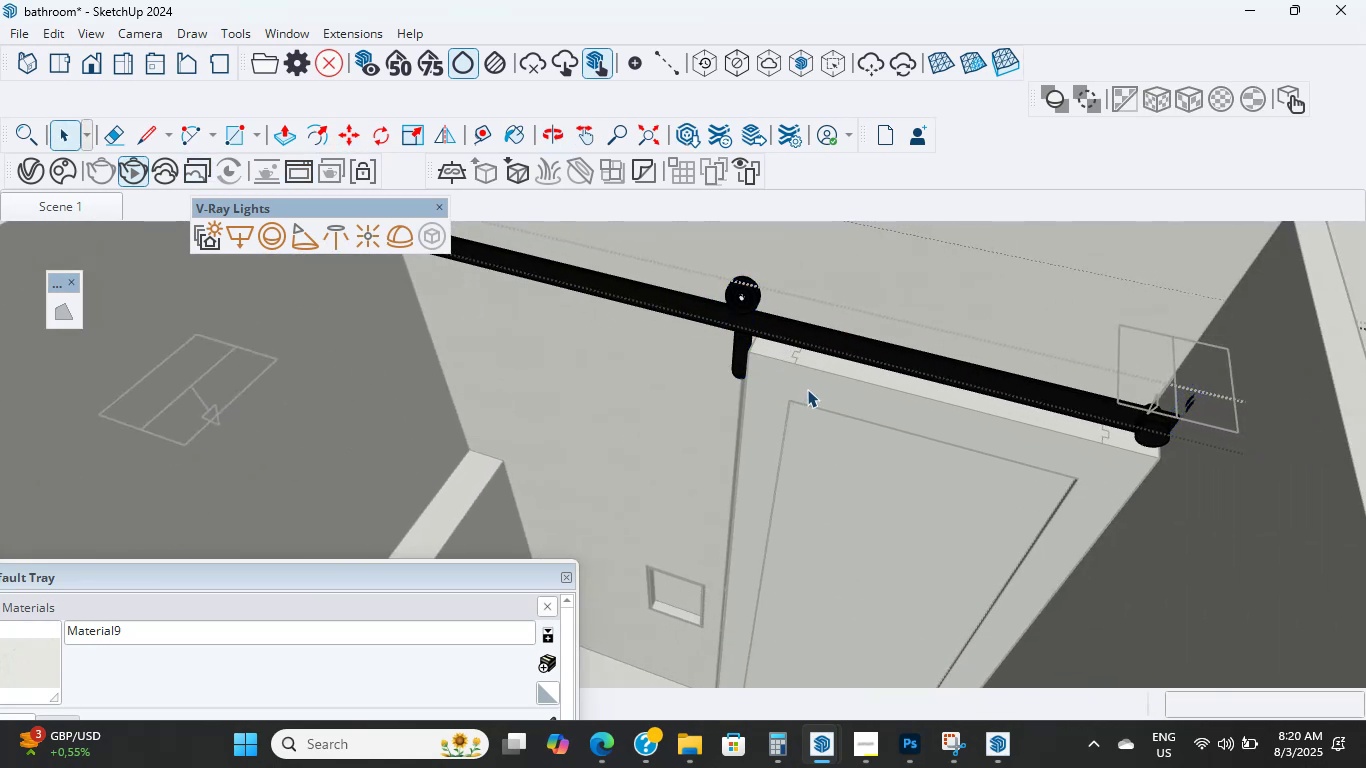 
triple_click([807, 389])
 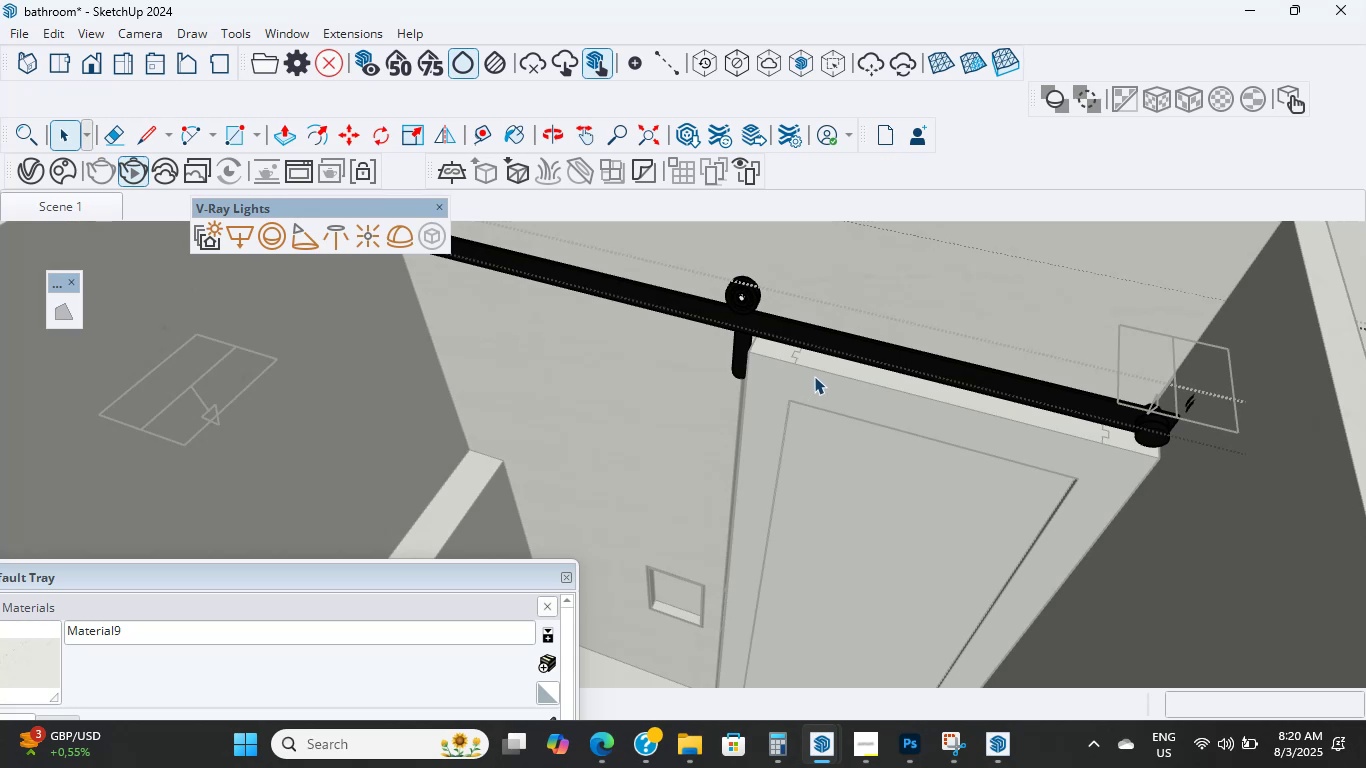 
key(Escape)
 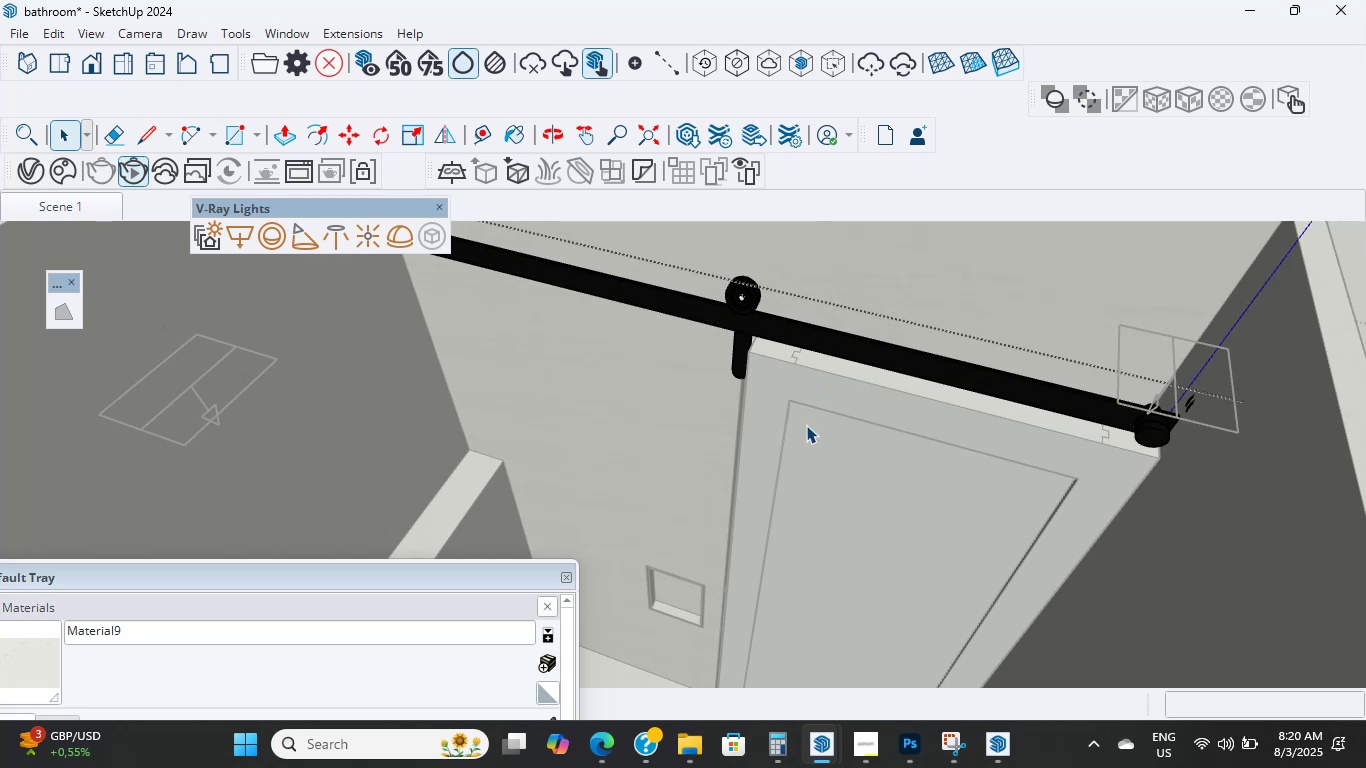 
key(Escape)
 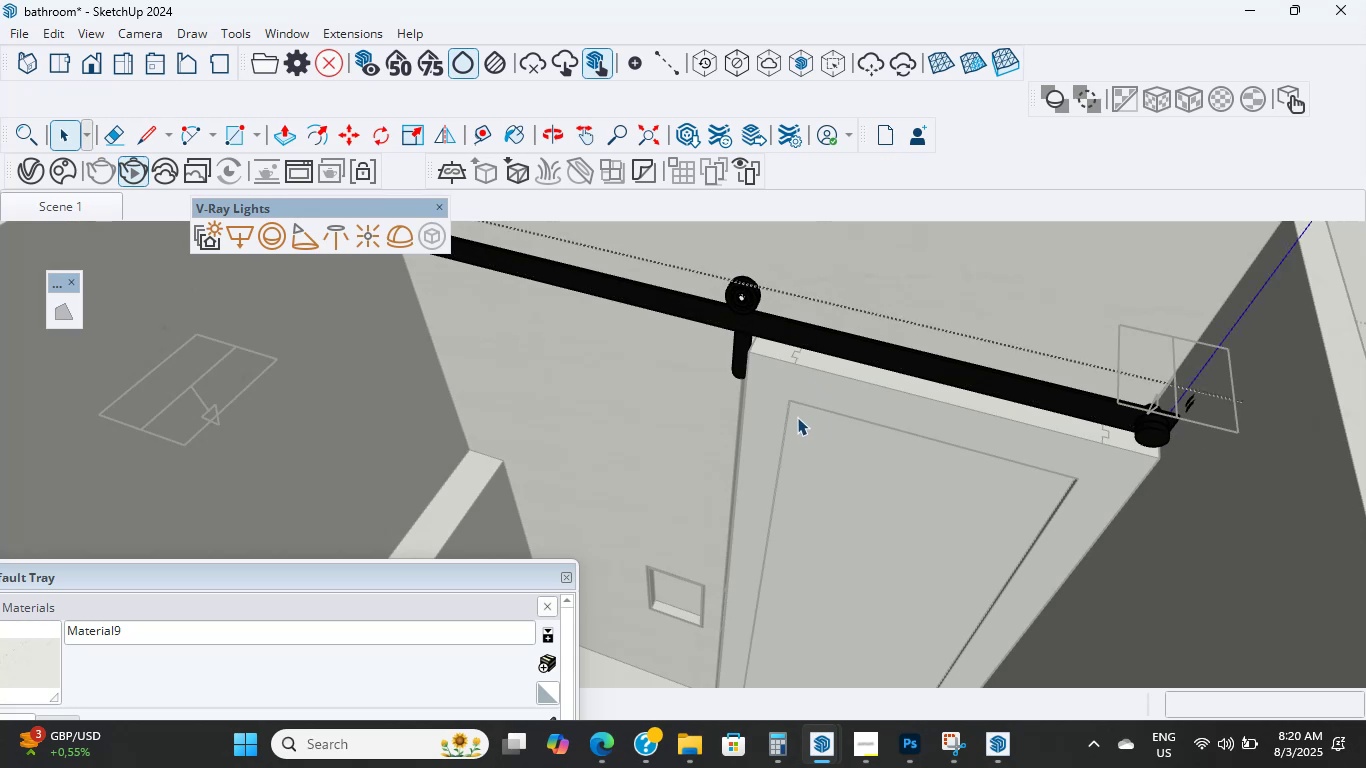 
scroll: coordinate [841, 443], scroll_direction: down, amount: 5.0
 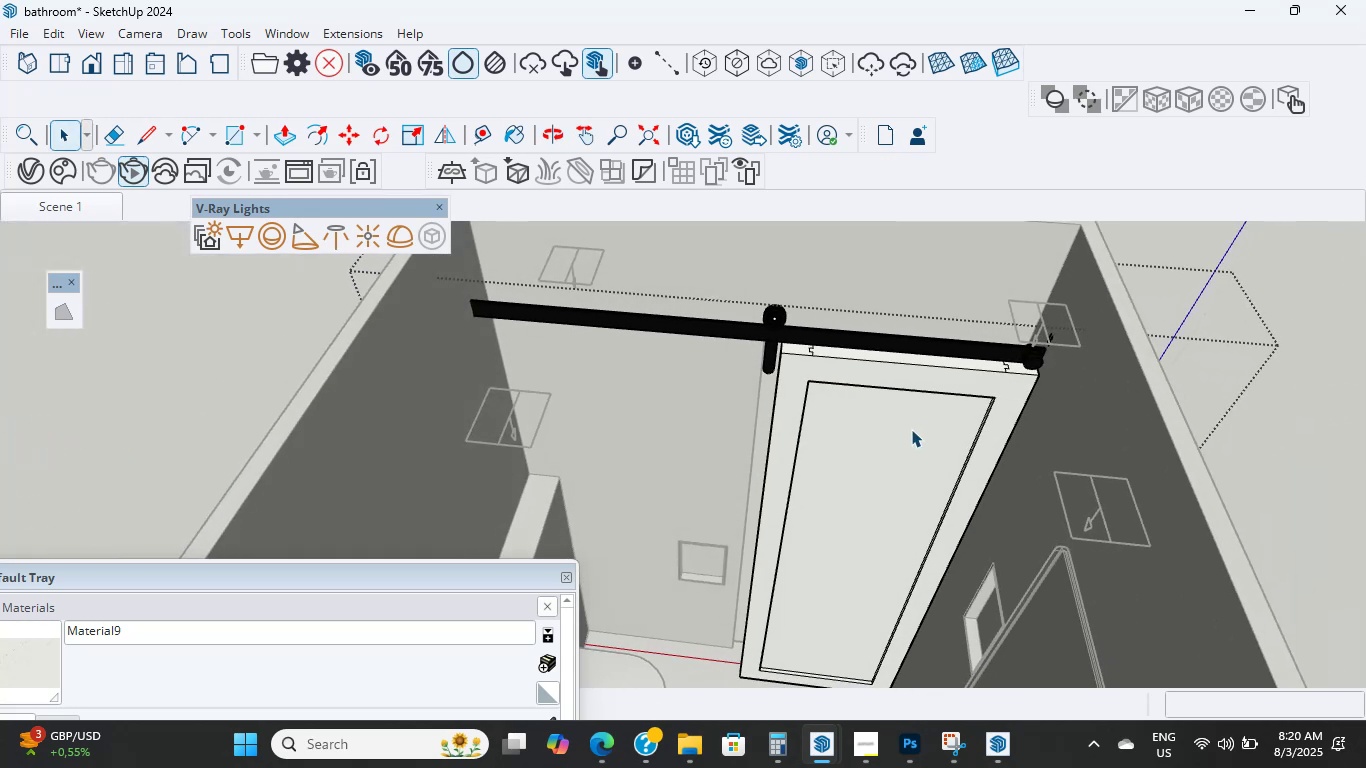 
scroll: coordinate [864, 430], scroll_direction: up, amount: 2.0
 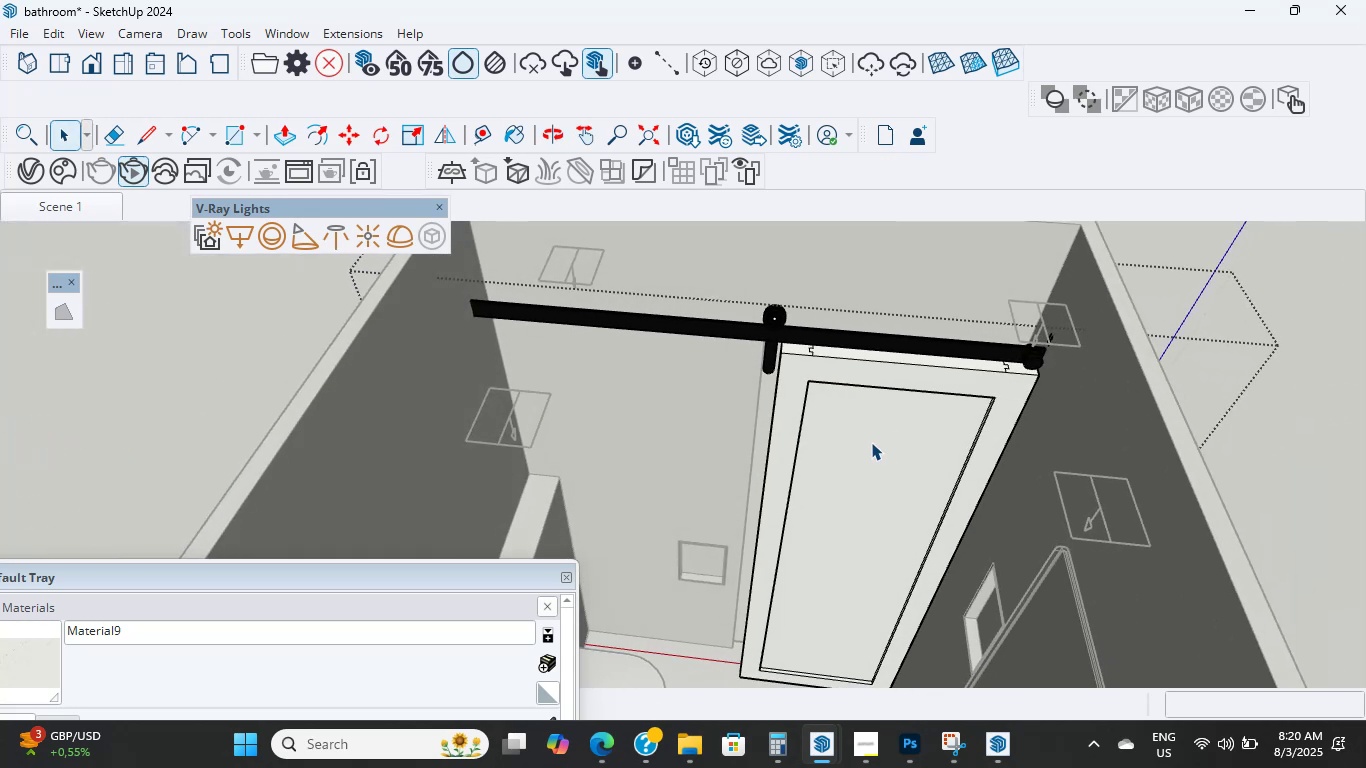 
hold_key(key=ShiftLeft, duration=0.52)
 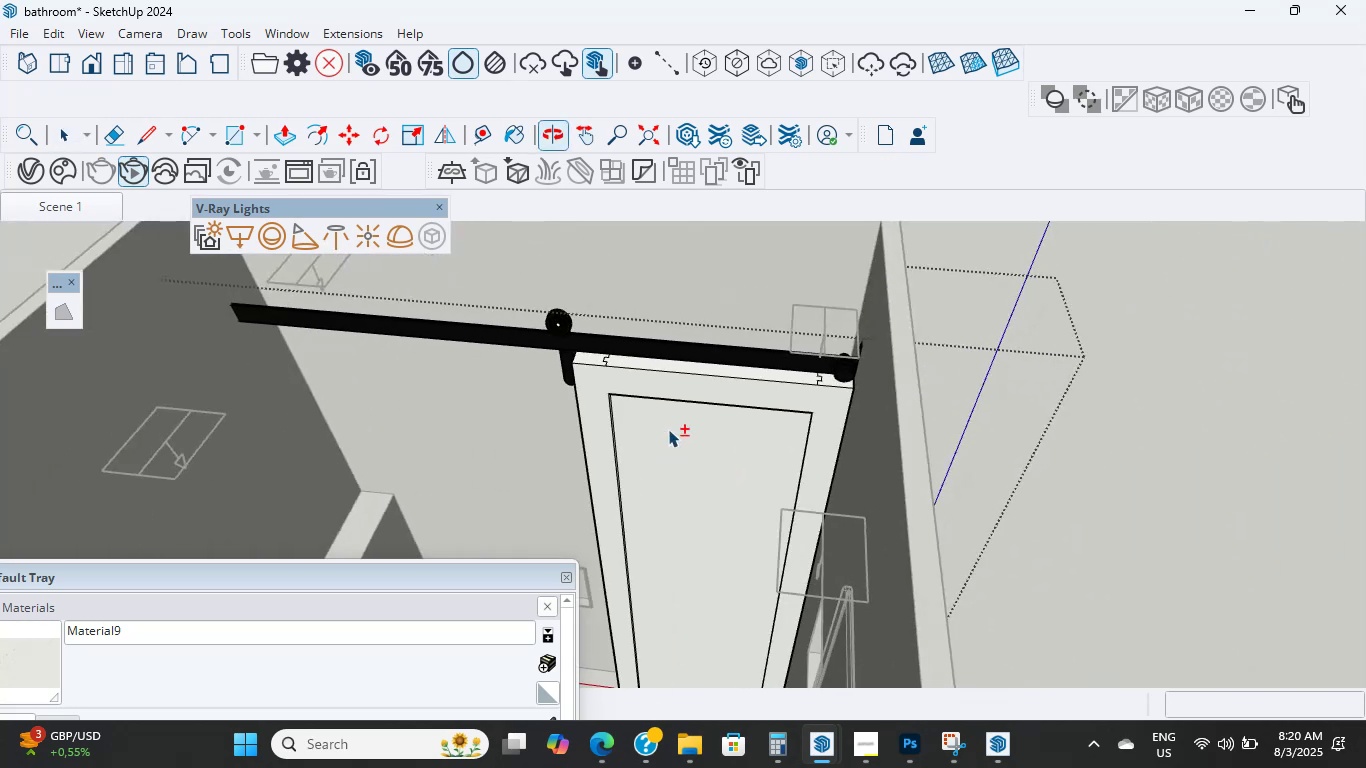 
scroll: coordinate [795, 334], scroll_direction: up, amount: 2.0
 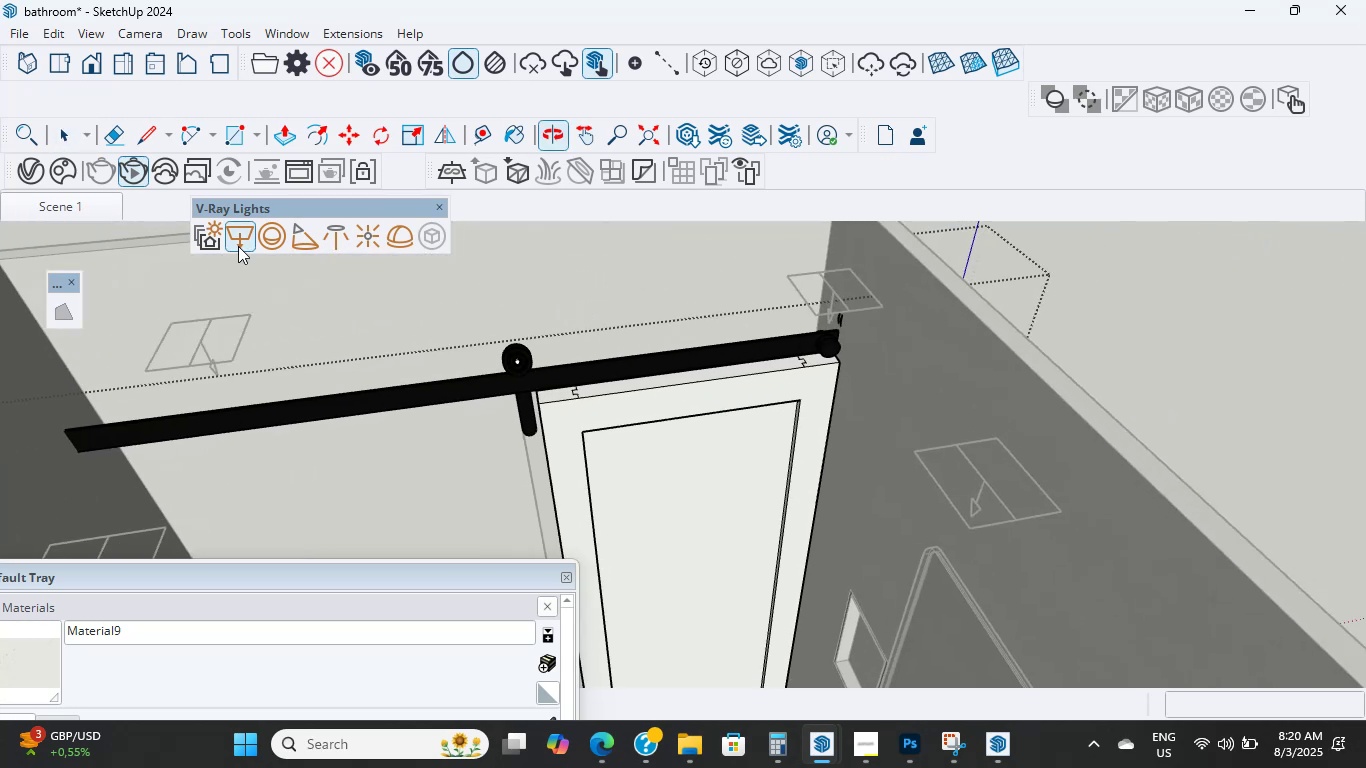 
hold_key(key=ShiftLeft, duration=0.36)
 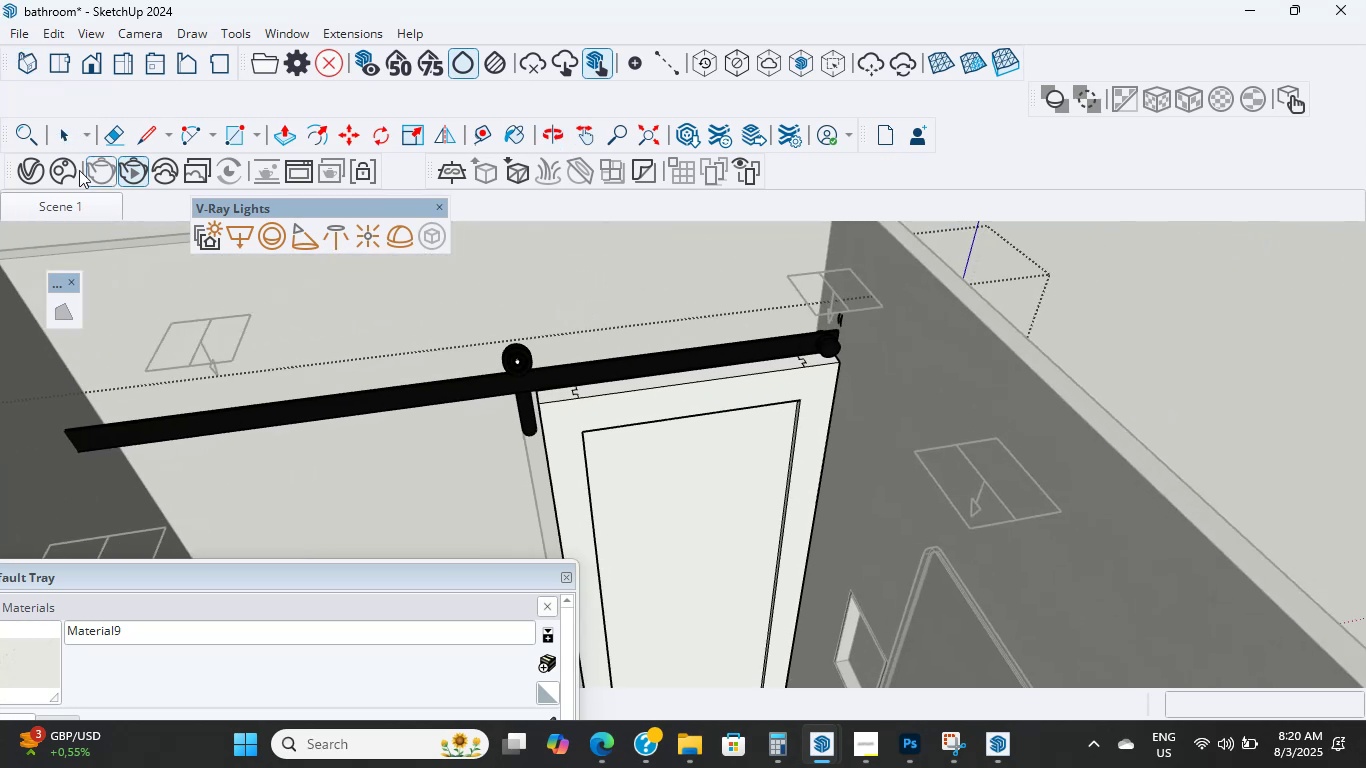 
left_click_drag(start_coordinate=[730, 414], to_coordinate=[724, 413])
 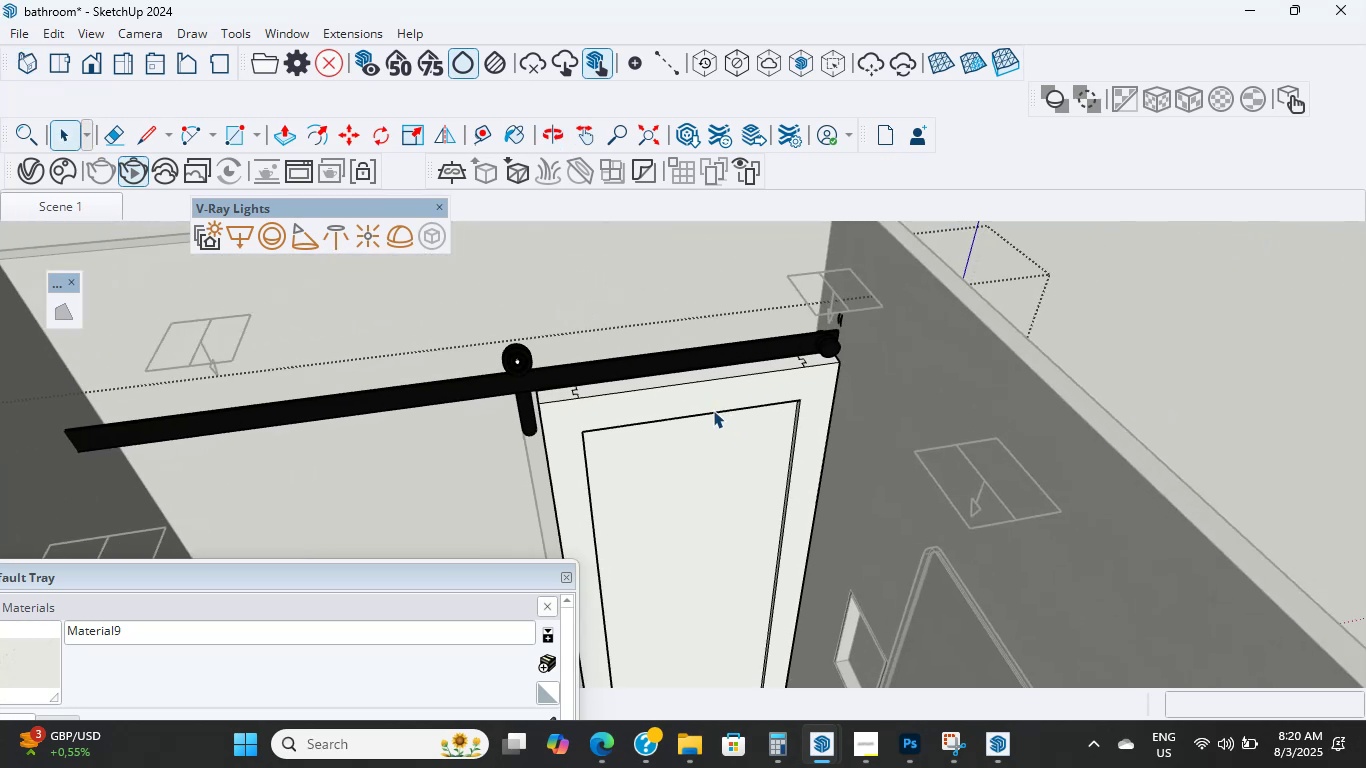 
double_click([713, 410])
 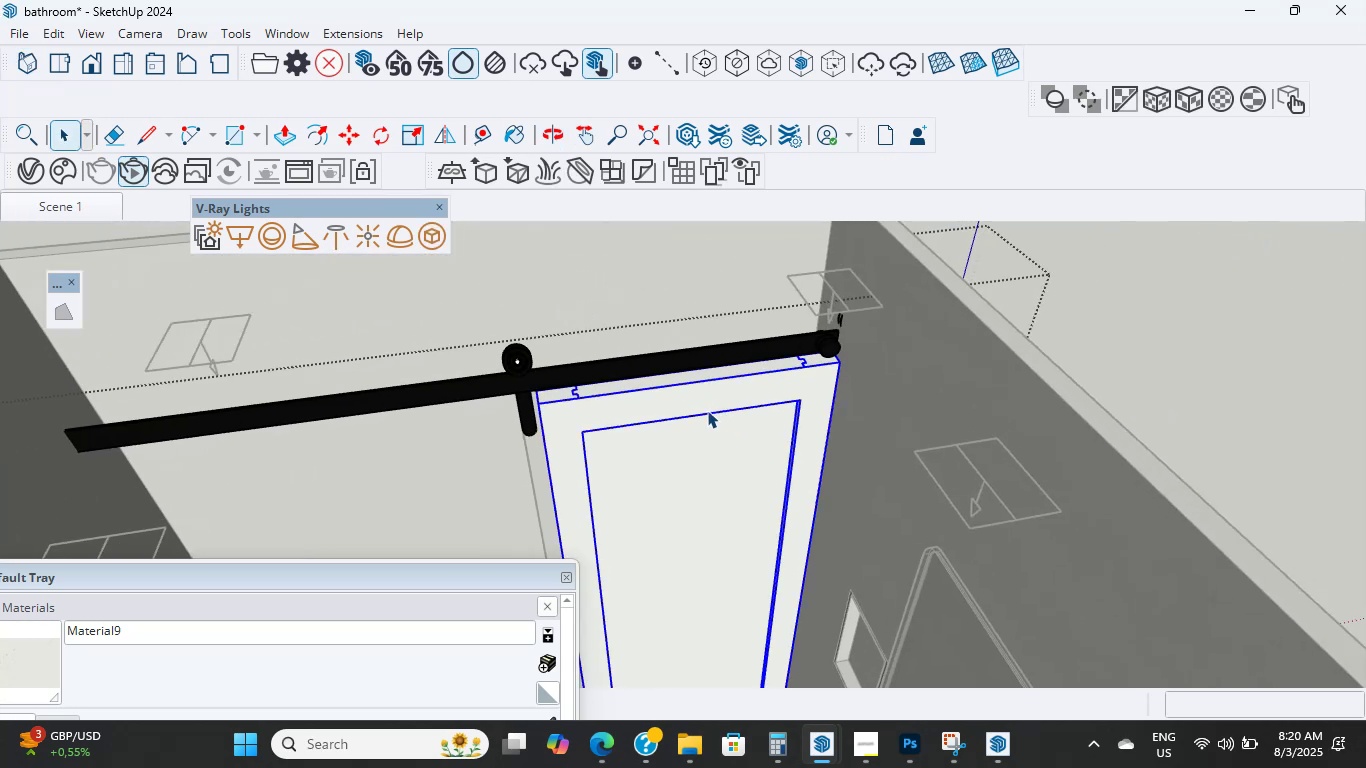 
scroll: coordinate [616, 385], scroll_direction: up, amount: 4.0
 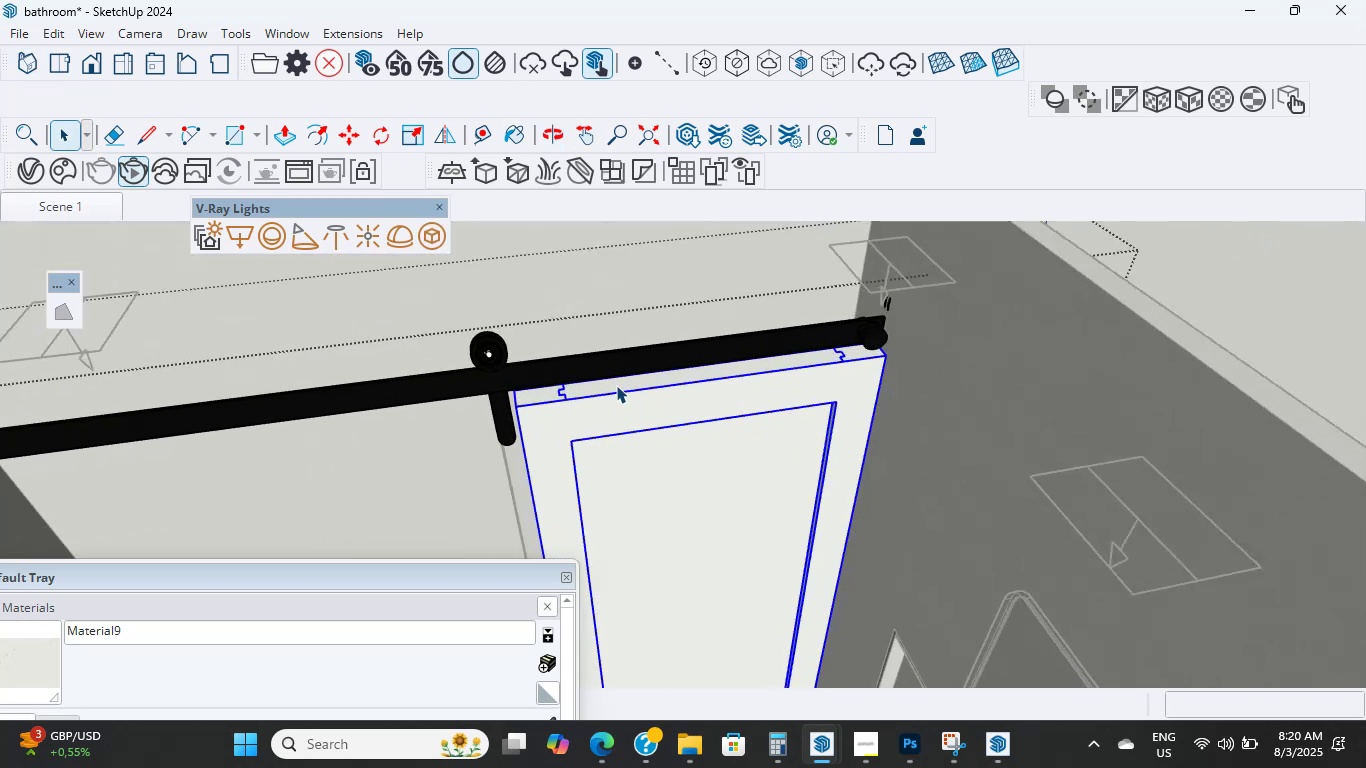 
key(M)
 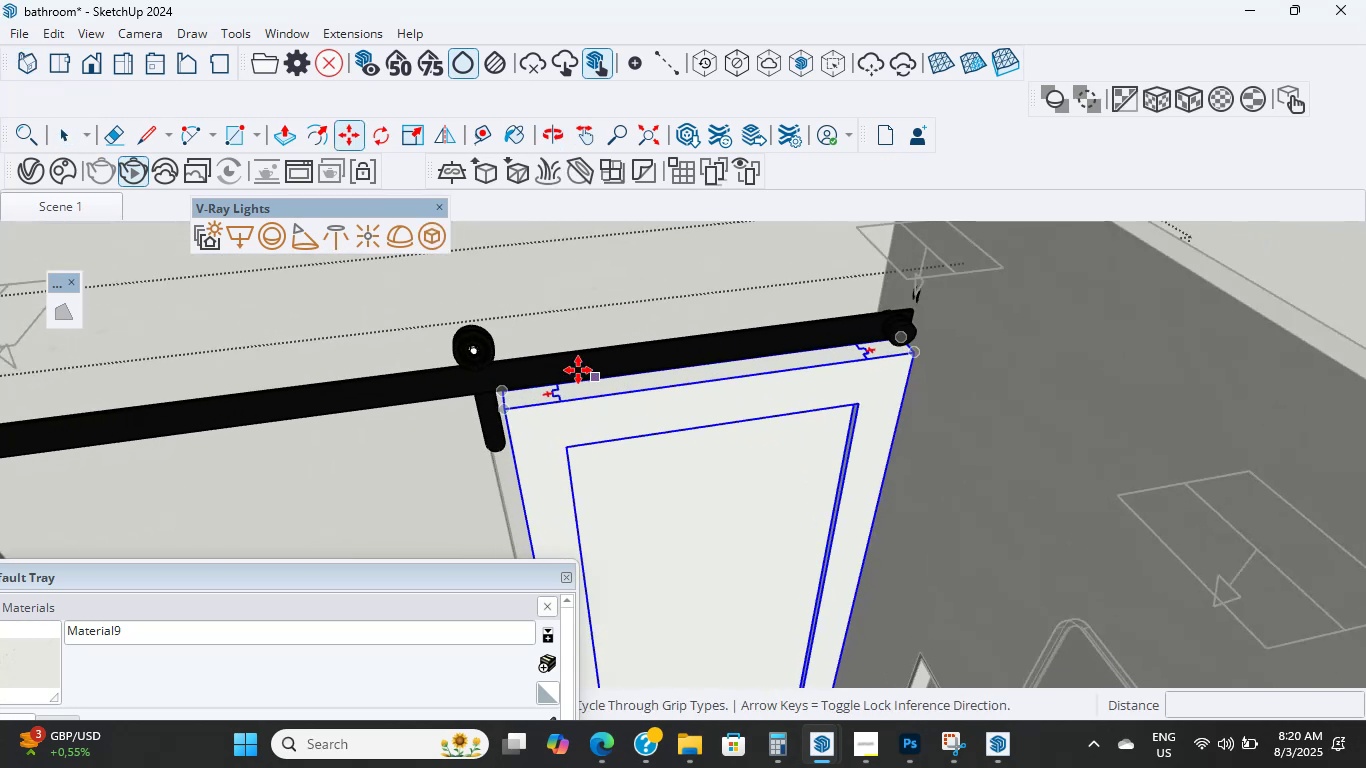 
scroll: coordinate [486, 418], scroll_direction: up, amount: 5.0
 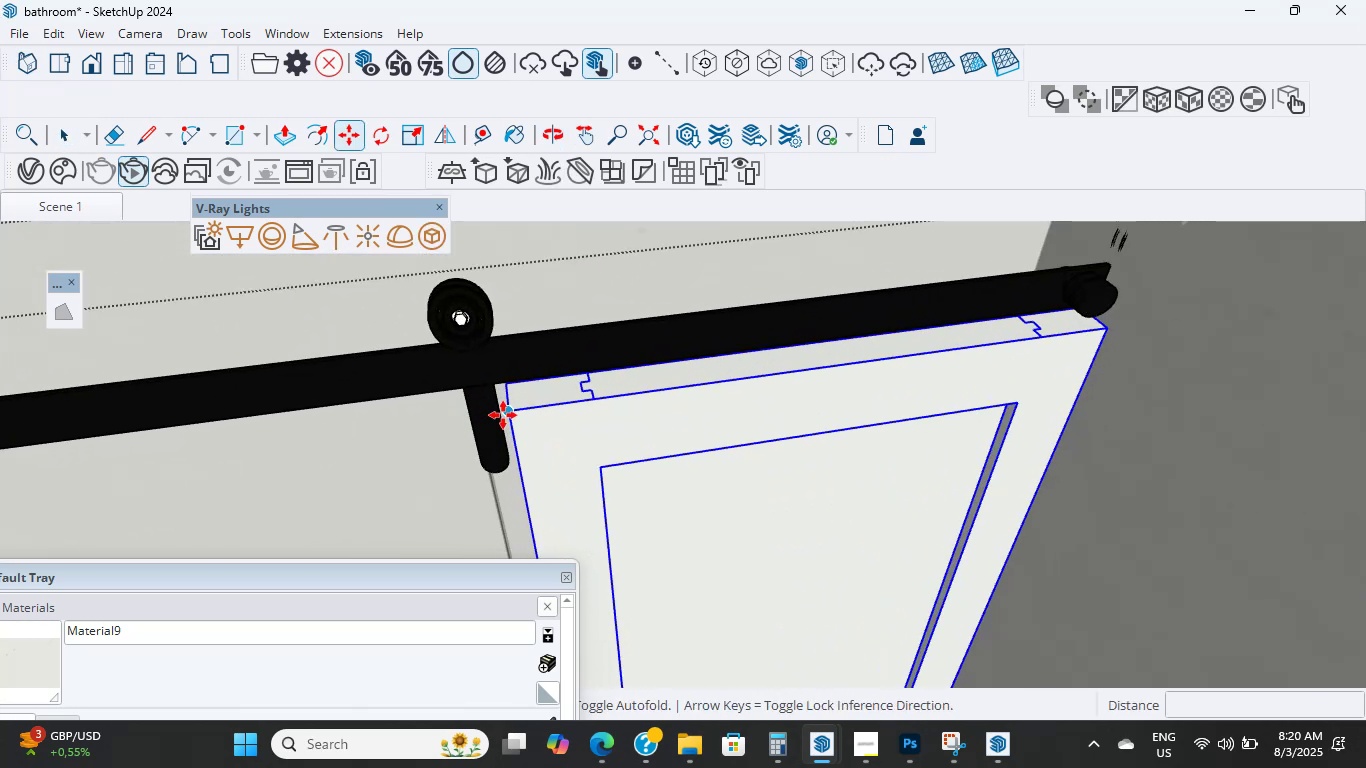 
left_click([511, 411])
 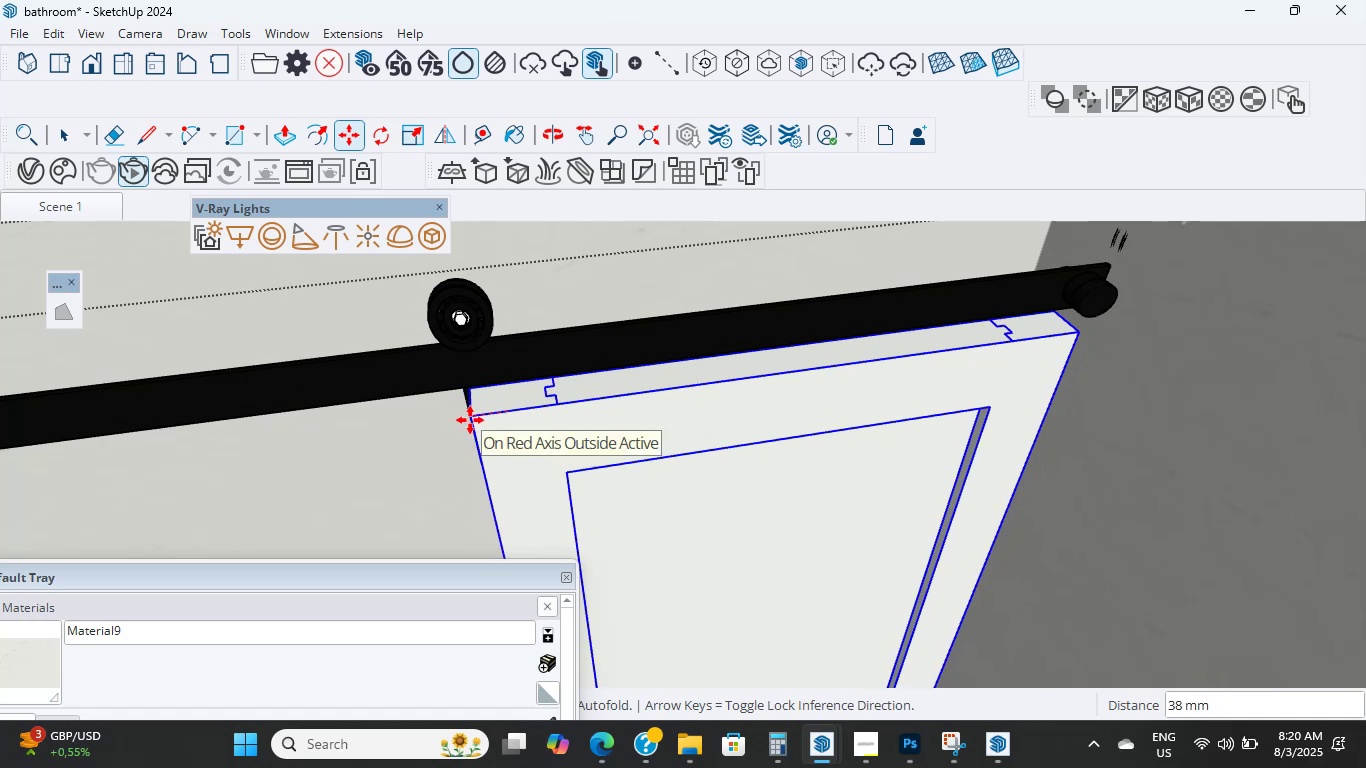 
left_click([474, 421])
 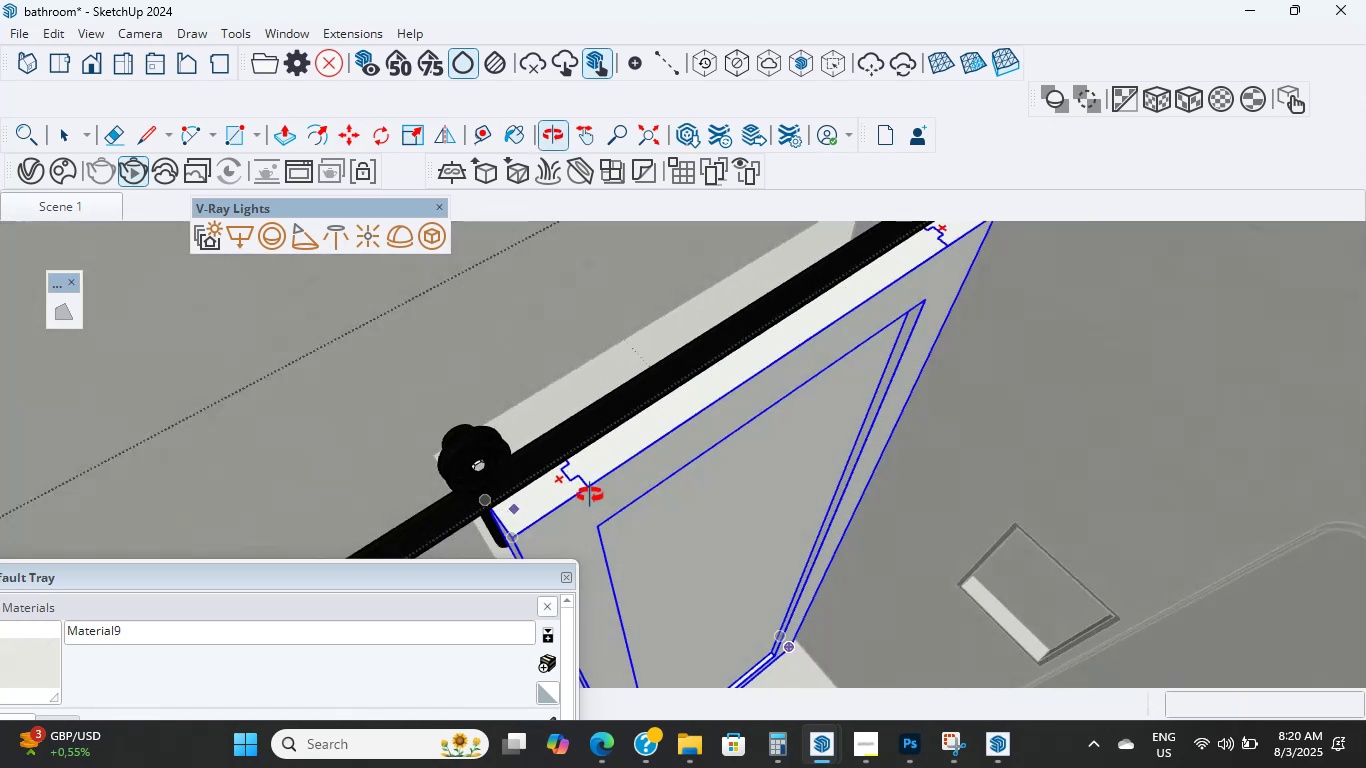 
key(Shift+ShiftLeft)
 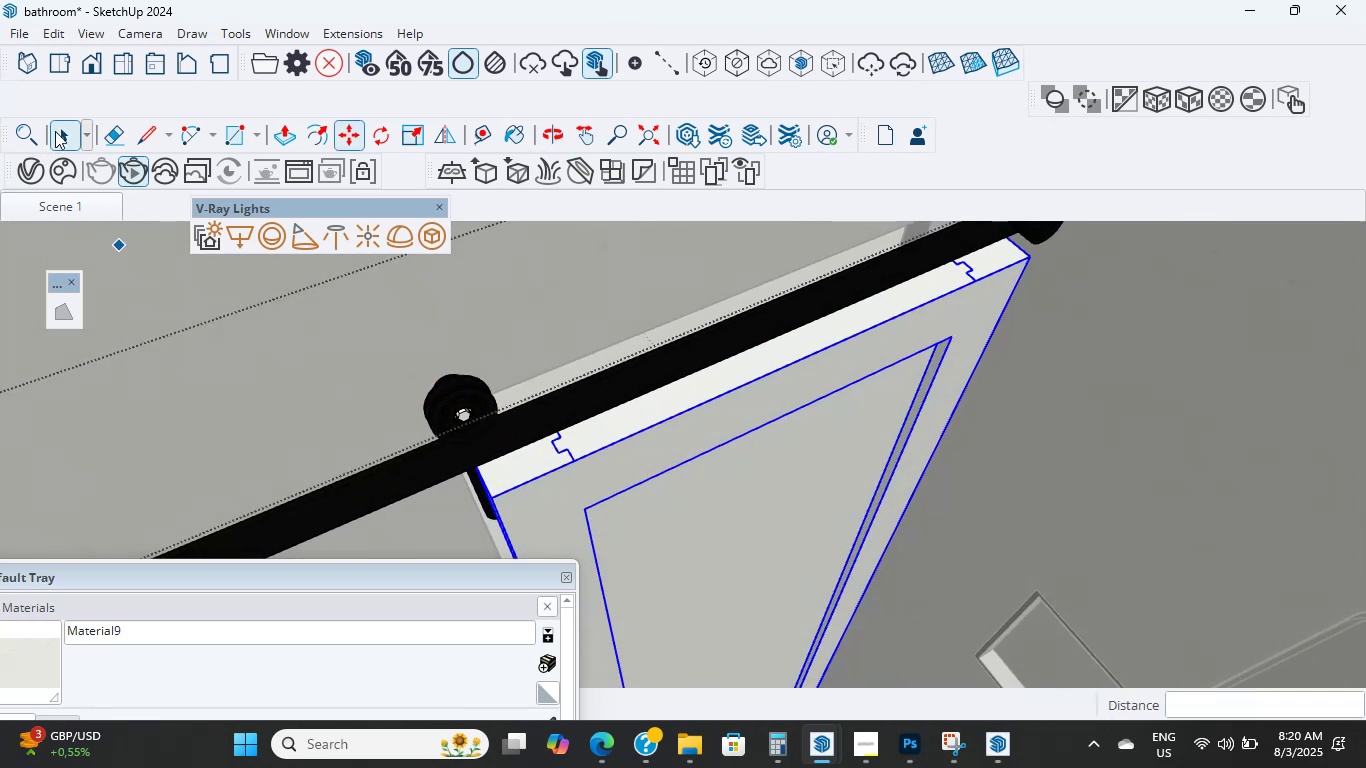 
hold_key(key=ShiftLeft, duration=0.3)
 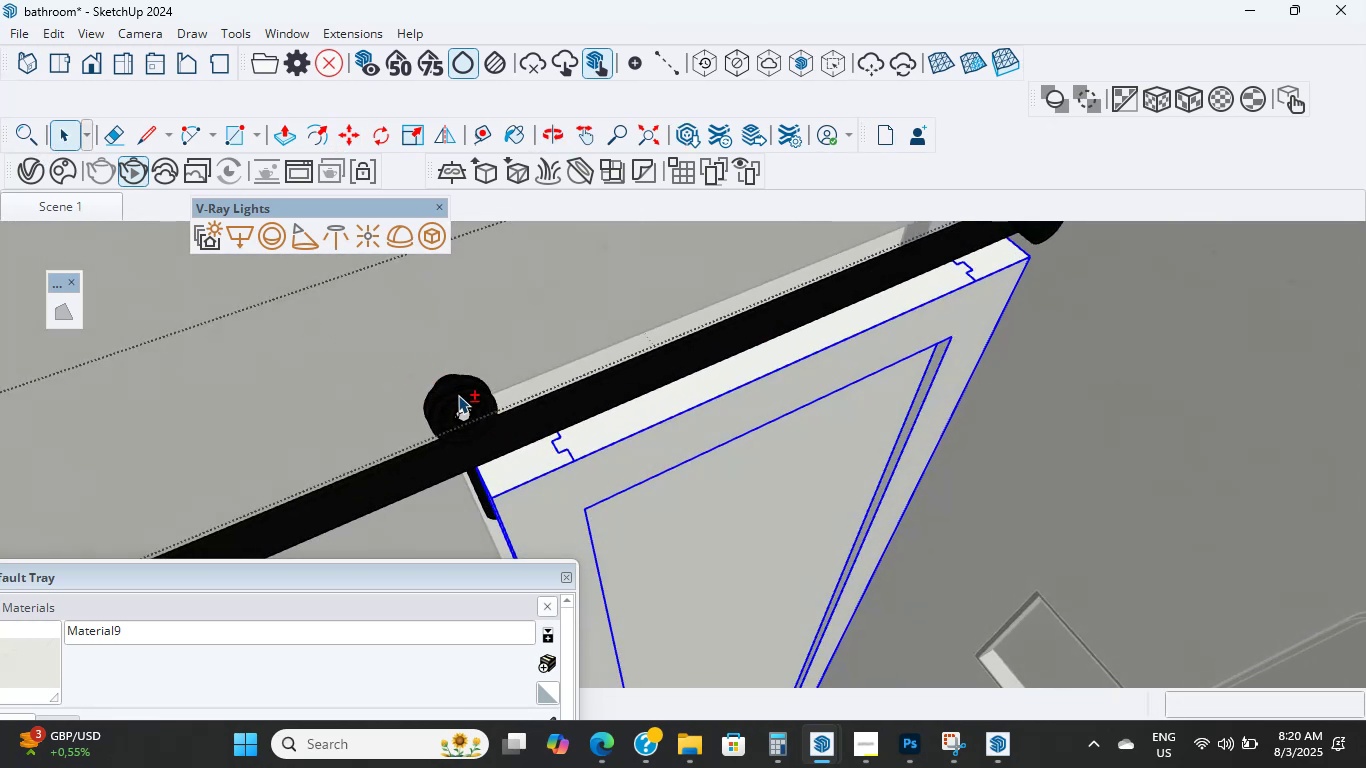 
left_click([458, 395])
 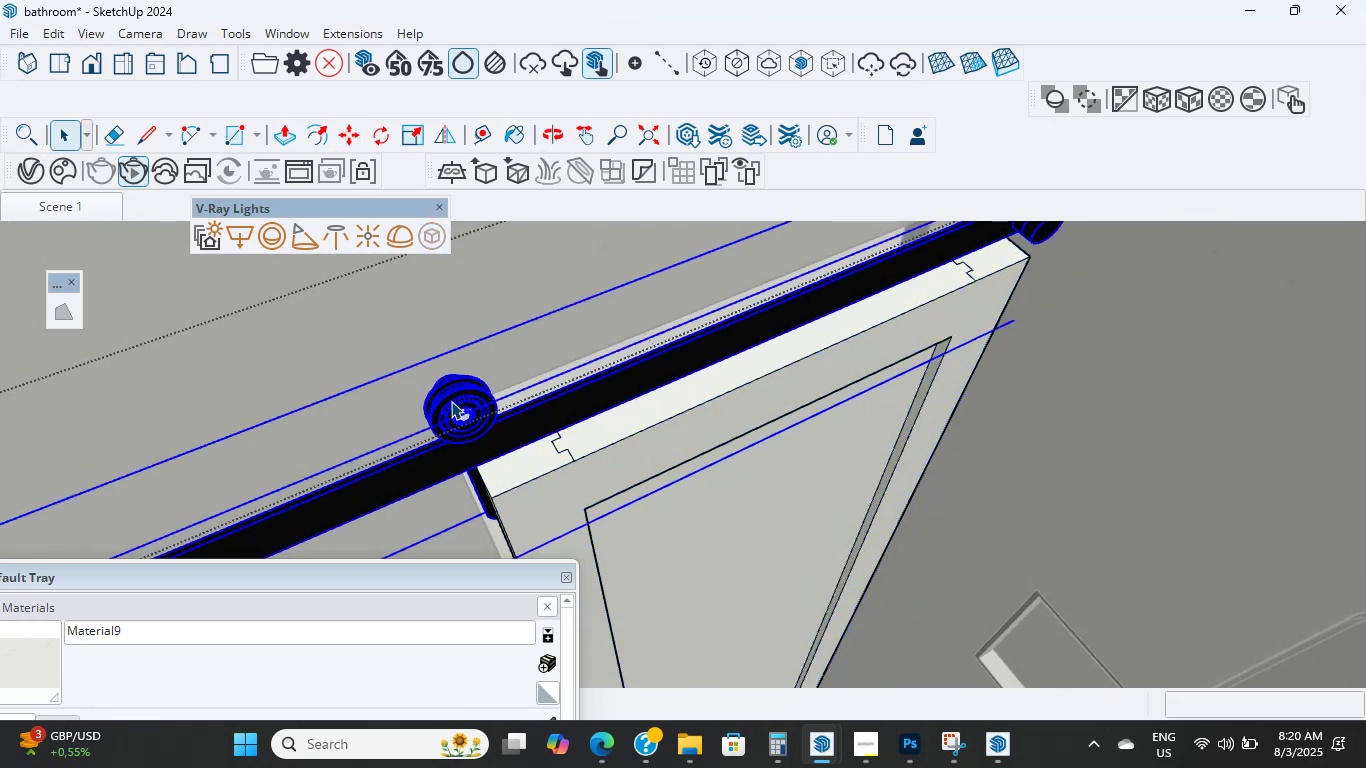 
scroll: coordinate [427, 429], scroll_direction: down, amount: 4.0
 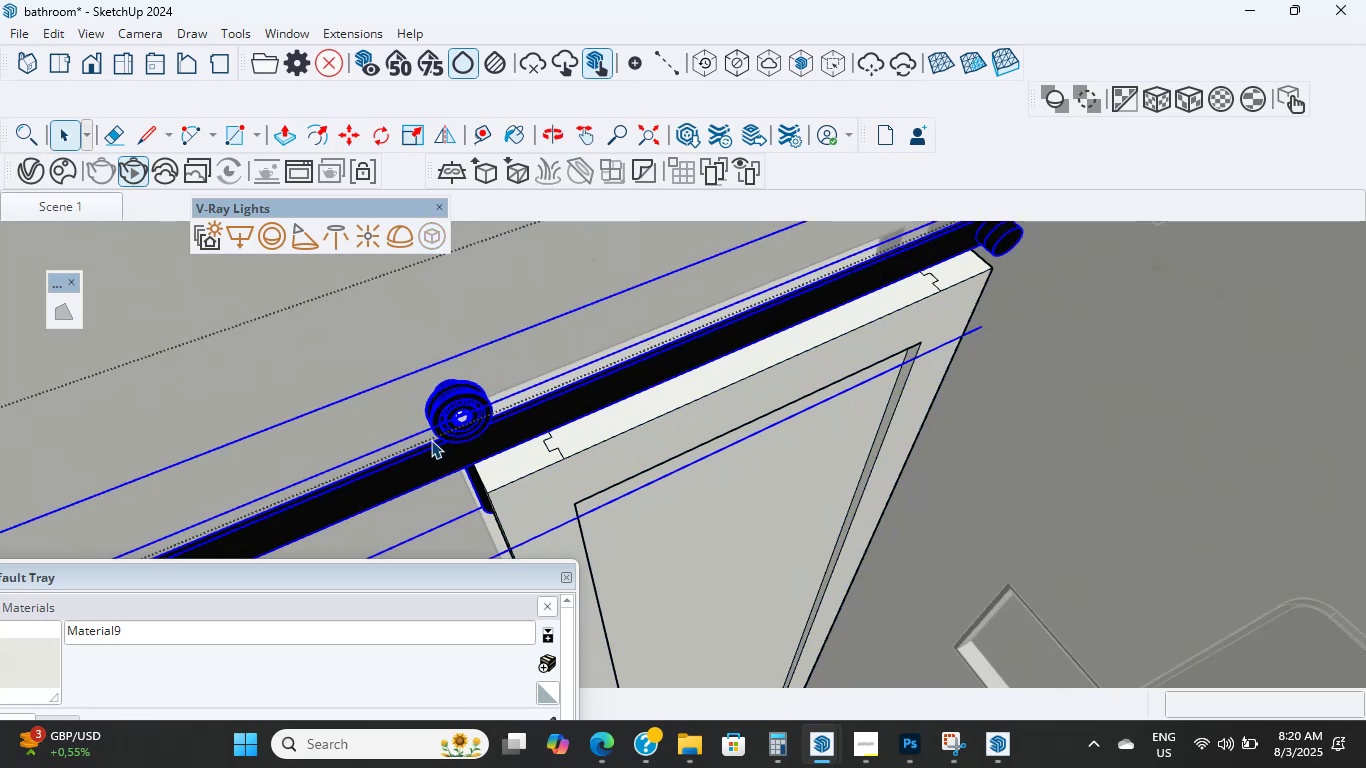 
hold_key(key=ShiftLeft, duration=1.05)
scroll: coordinate [818, 298], scroll_direction: up, amount: 2.0
 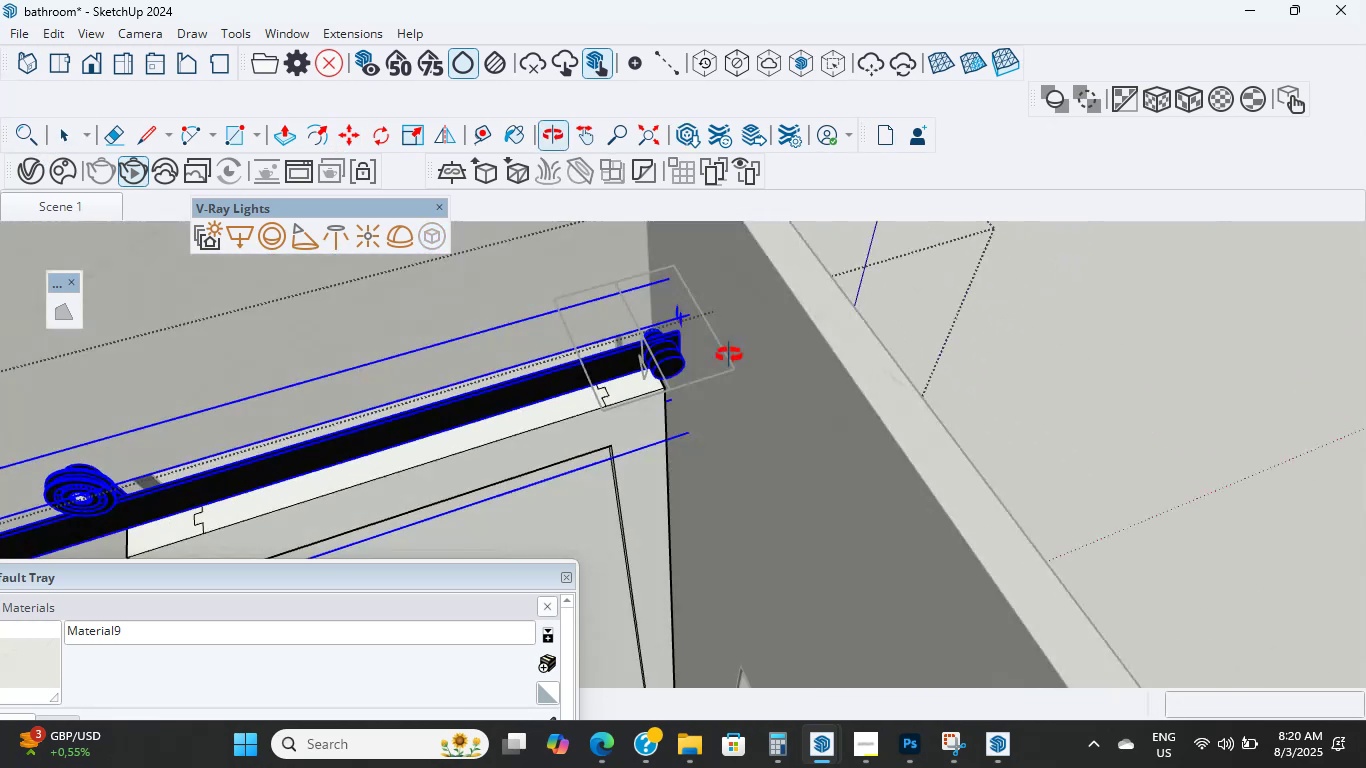 
double_click([643, 346])
 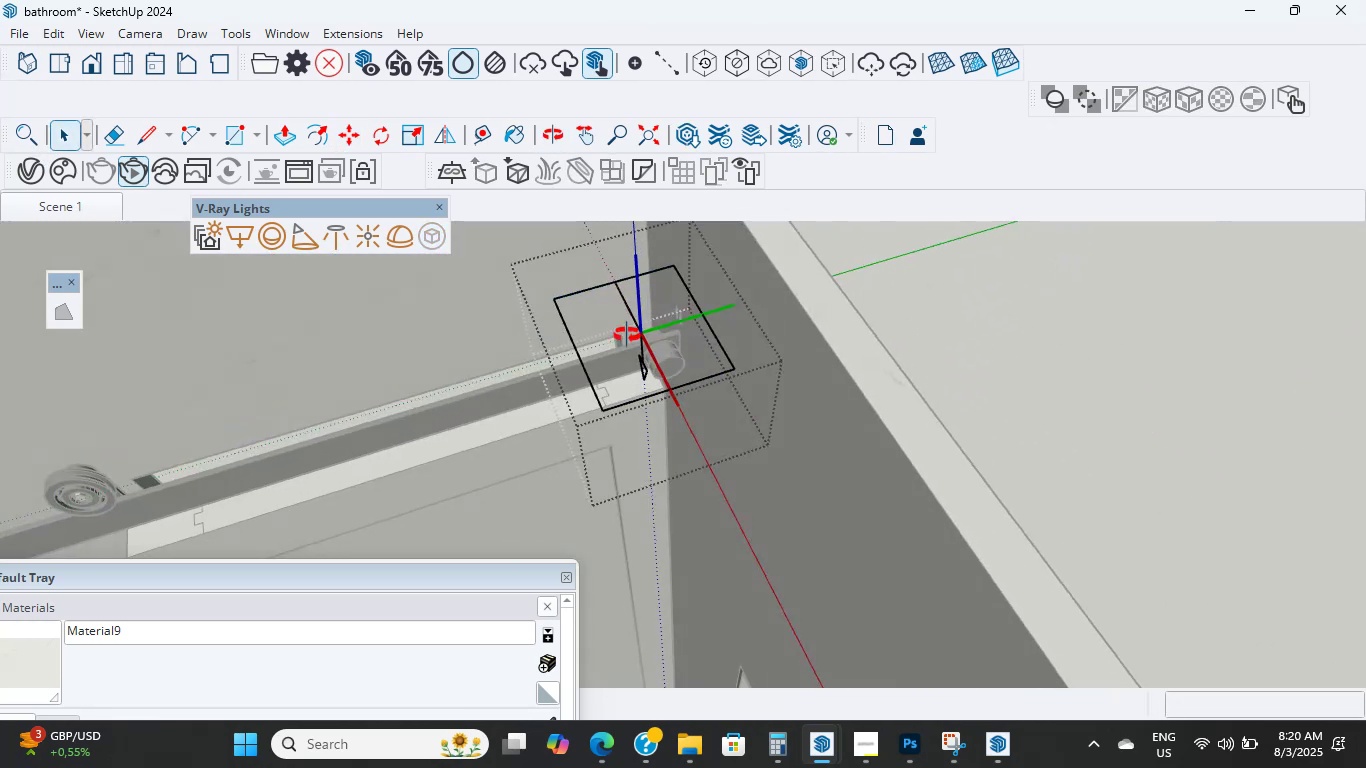 
scroll: coordinate [575, 330], scroll_direction: down, amount: 3.0
 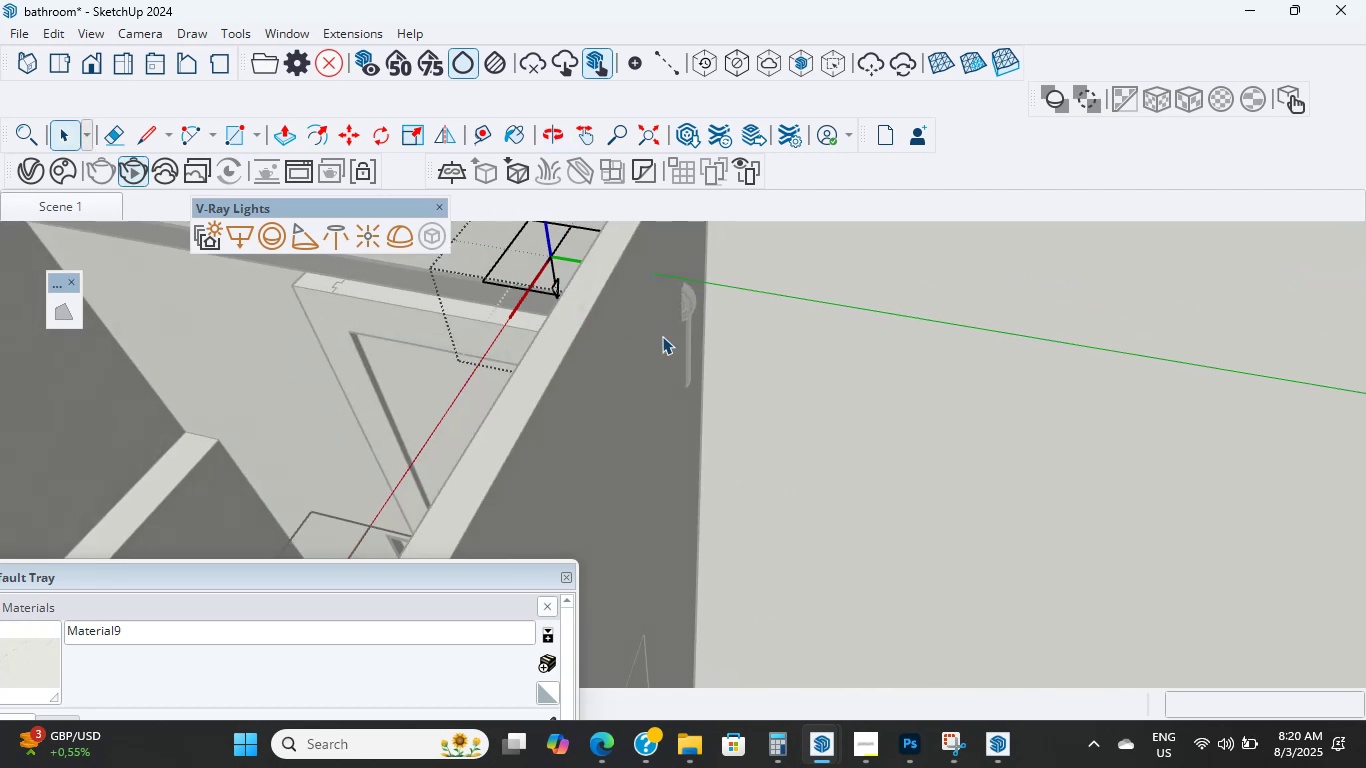 
left_click([681, 306])
 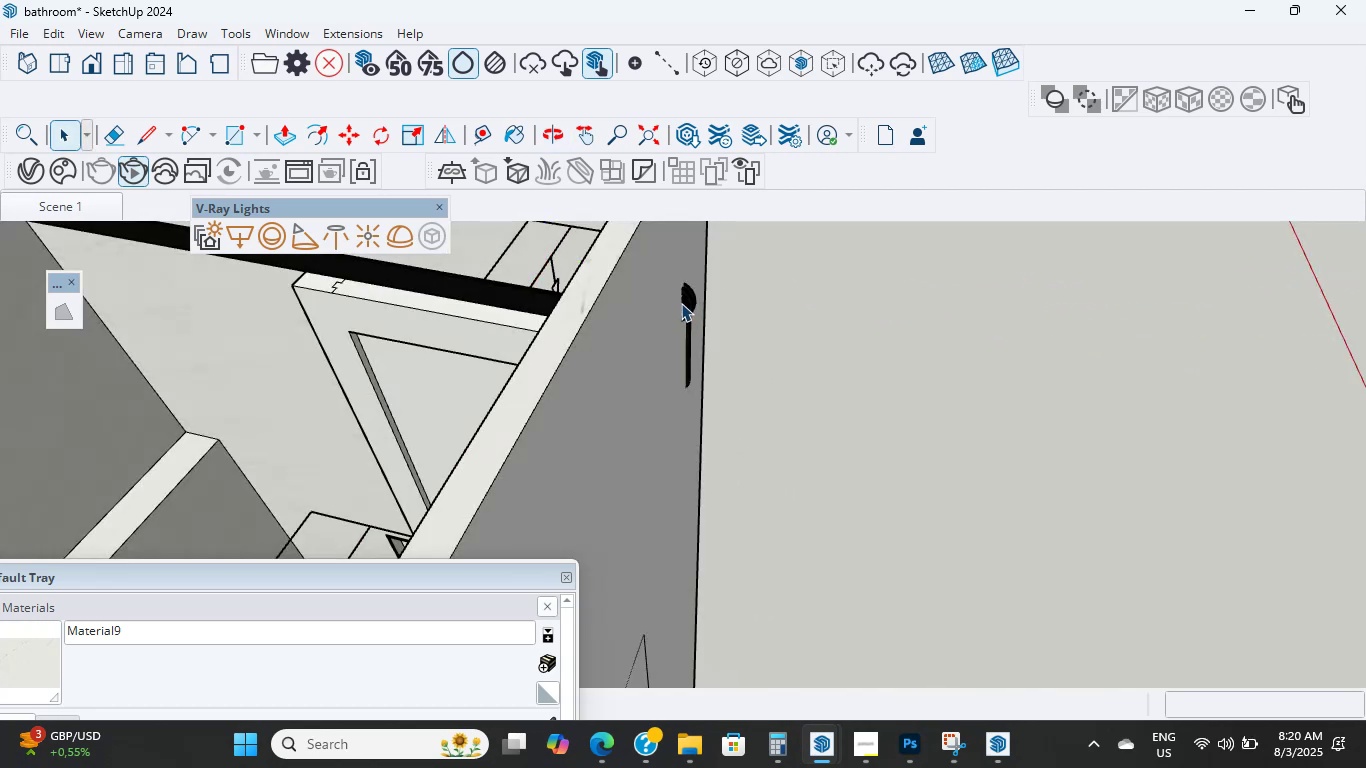 
left_click([683, 303])
 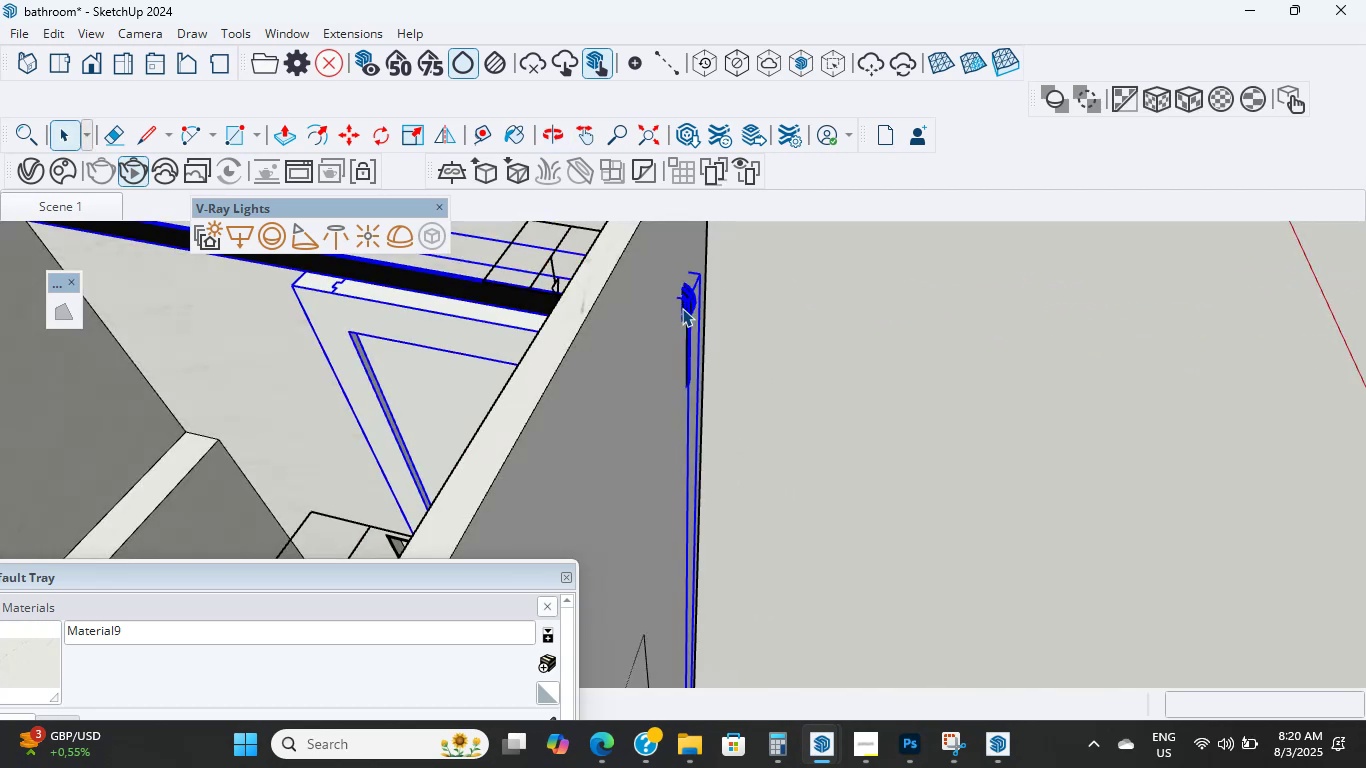 
hold_key(key=ShiftLeft, duration=0.35)
 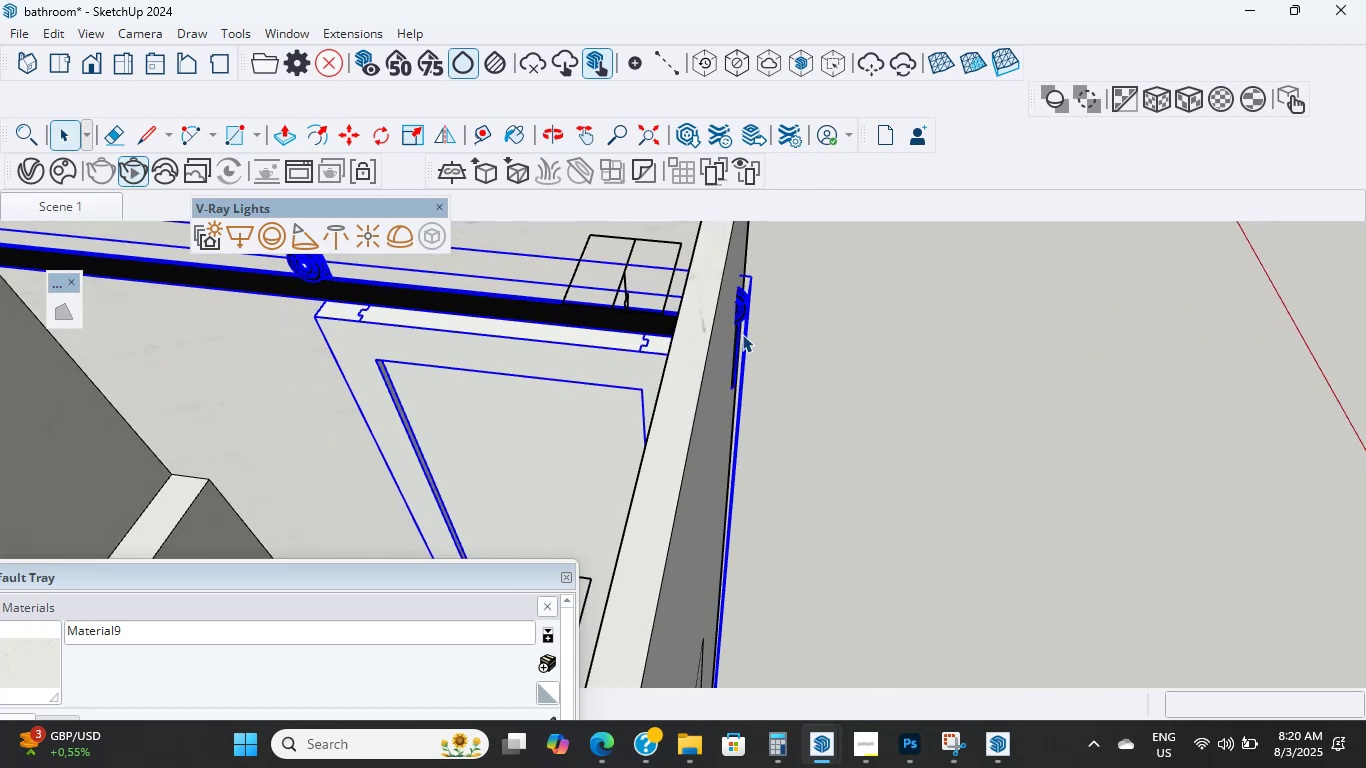 
wait(5.01)
 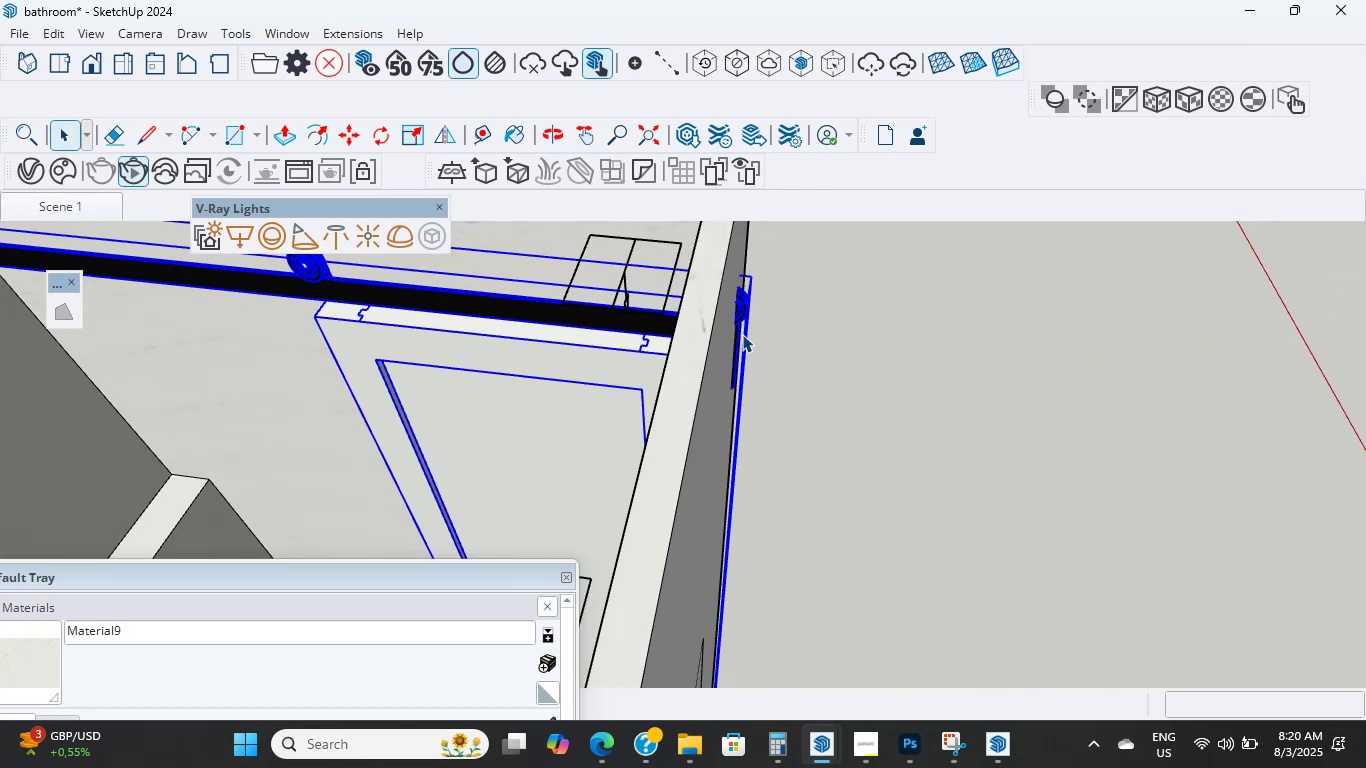 
left_click([1013, 746])
 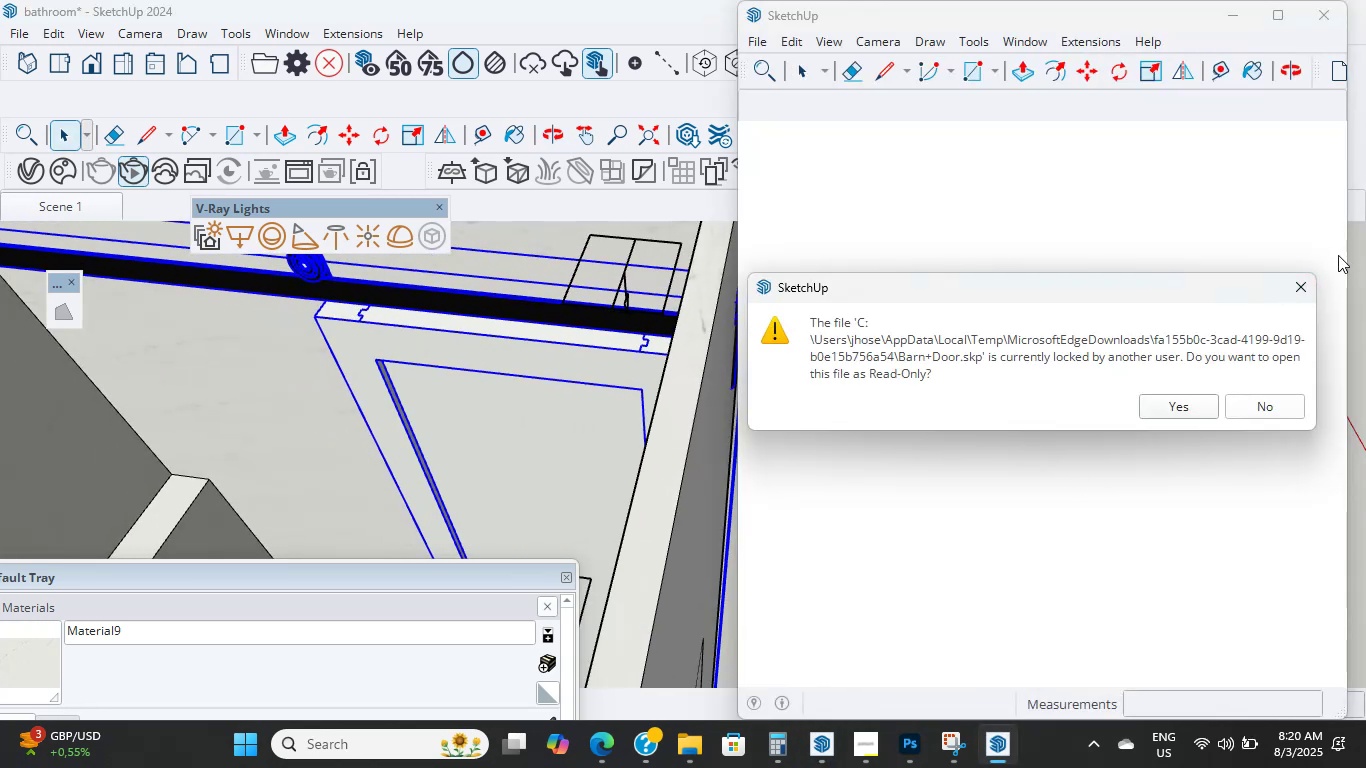 
left_click([1304, 281])
 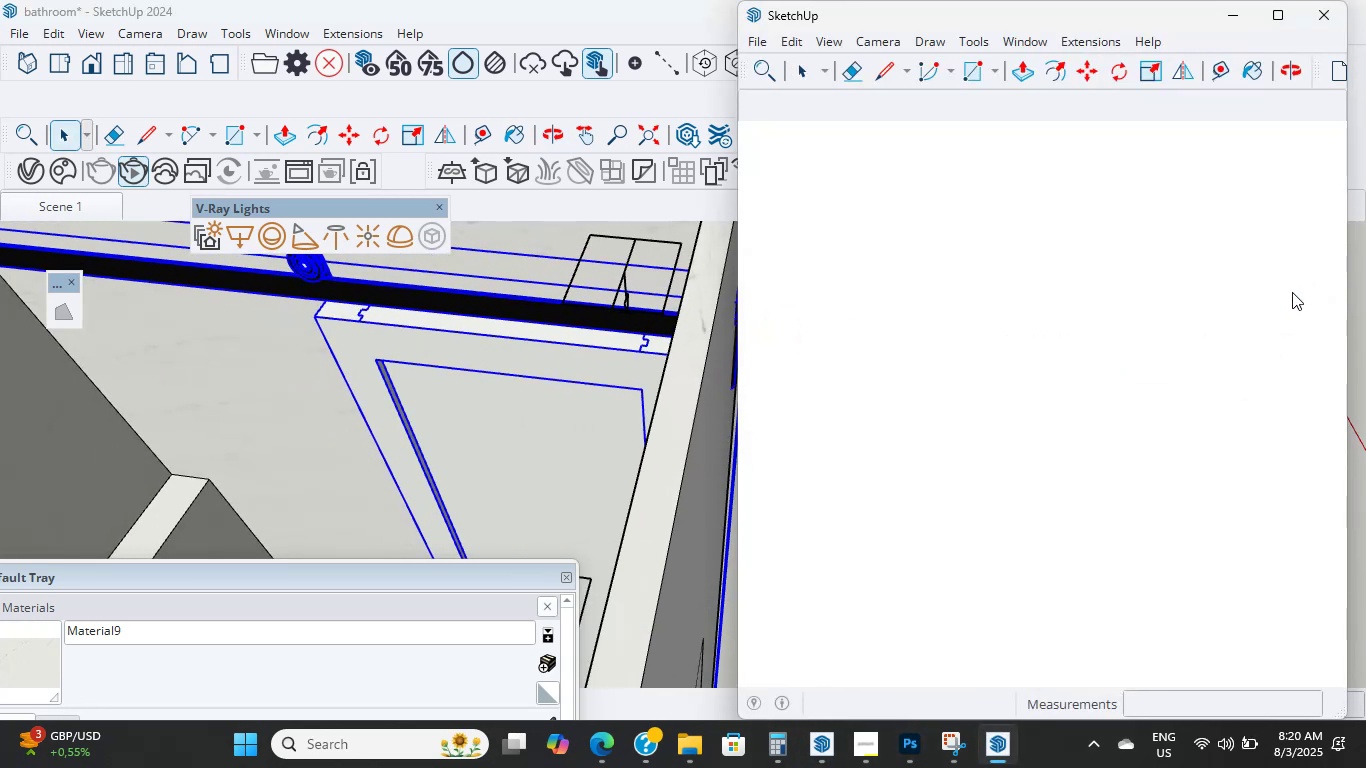 
scroll: coordinate [425, 399], scroll_direction: down, amount: 21.0
 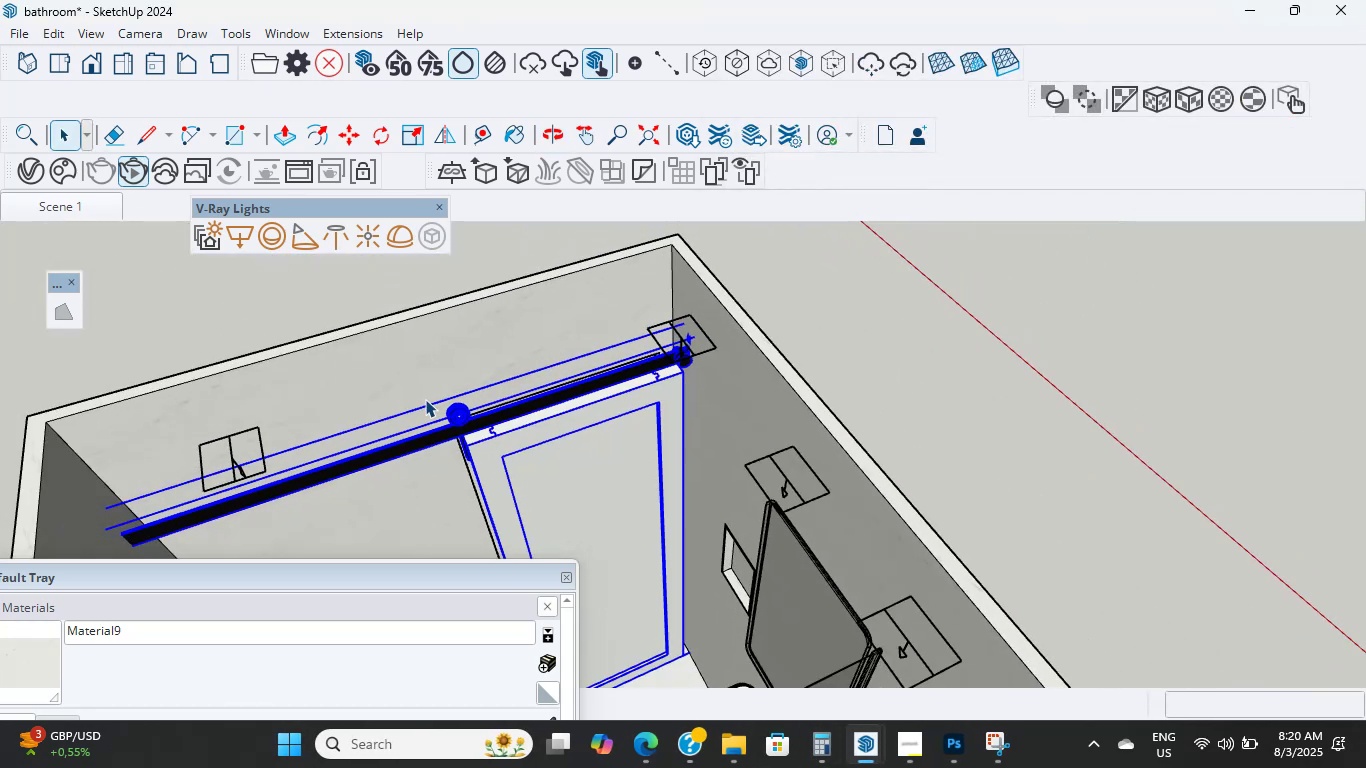 
hold_key(key=ShiftLeft, duration=0.54)
 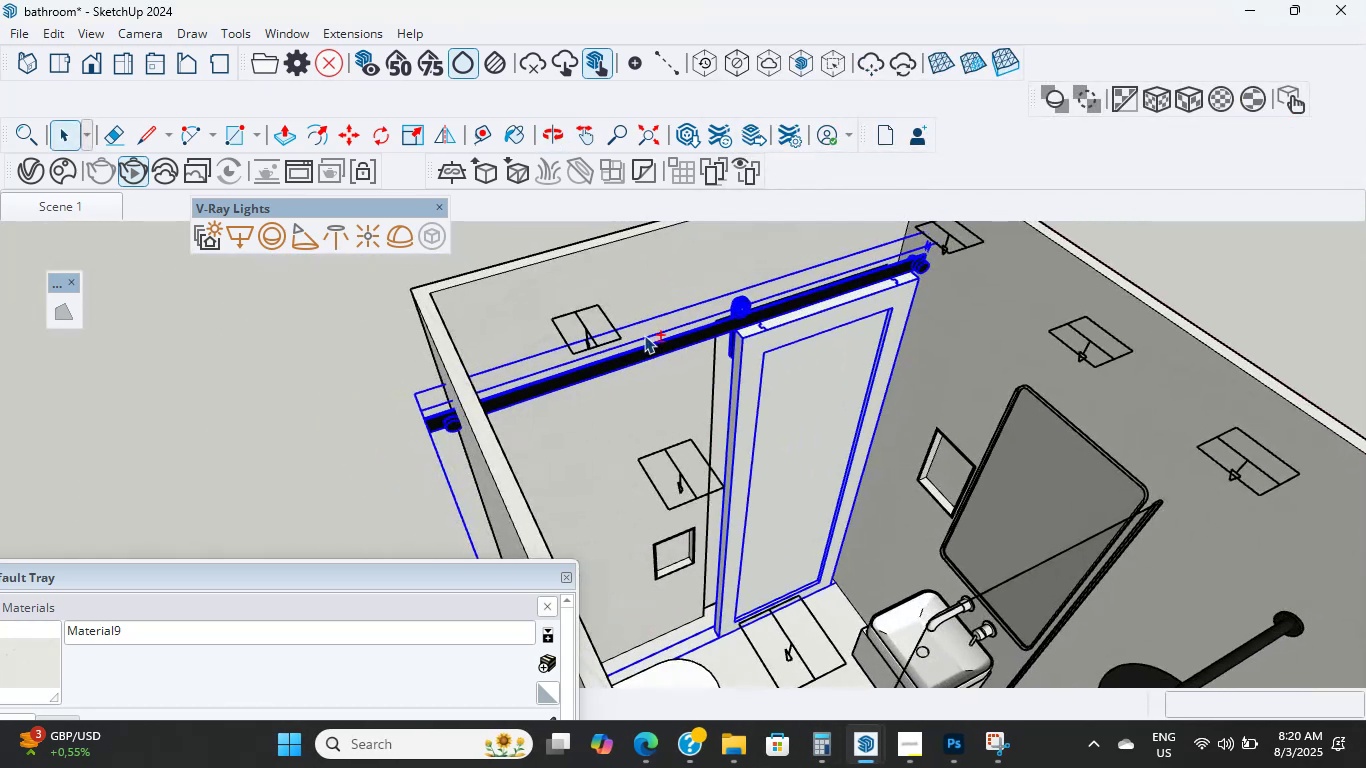 
scroll: coordinate [526, 386], scroll_direction: up, amount: 4.0
 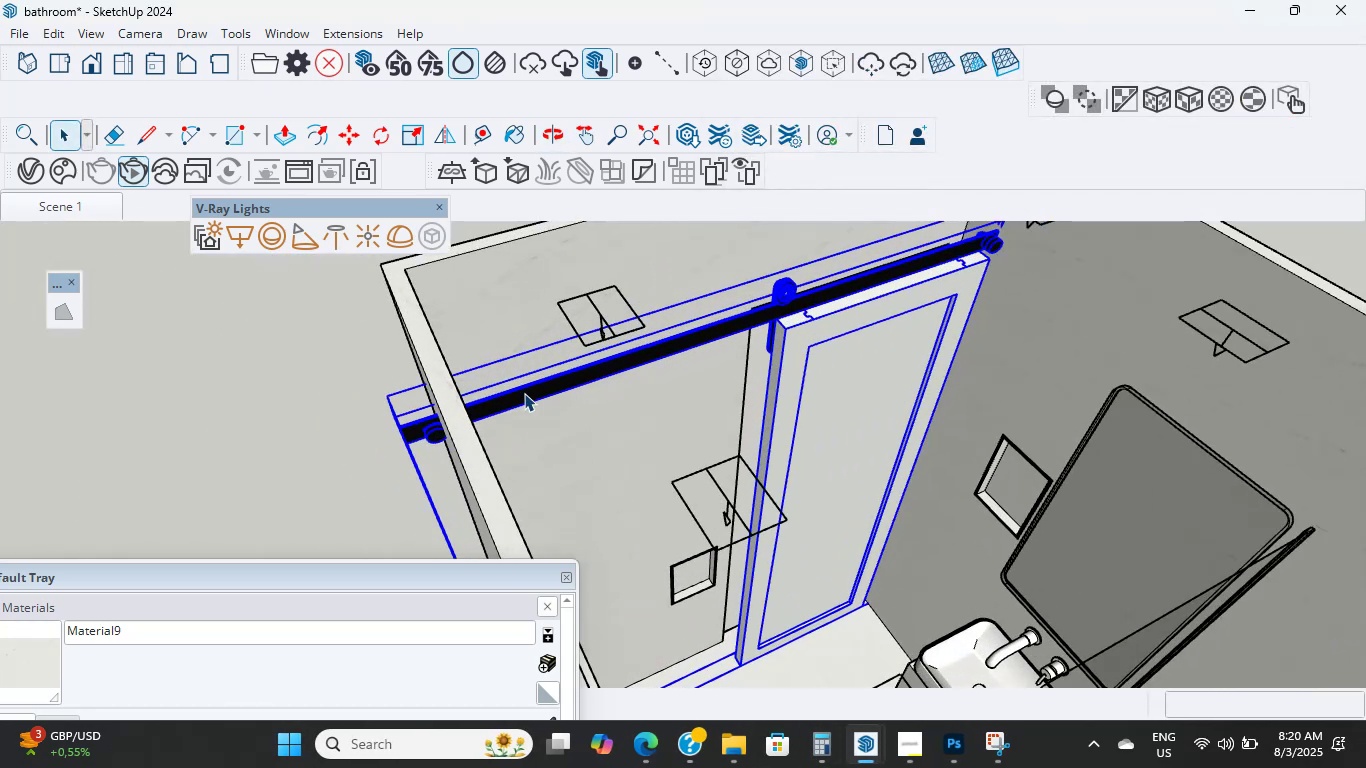 
double_click([524, 393])
 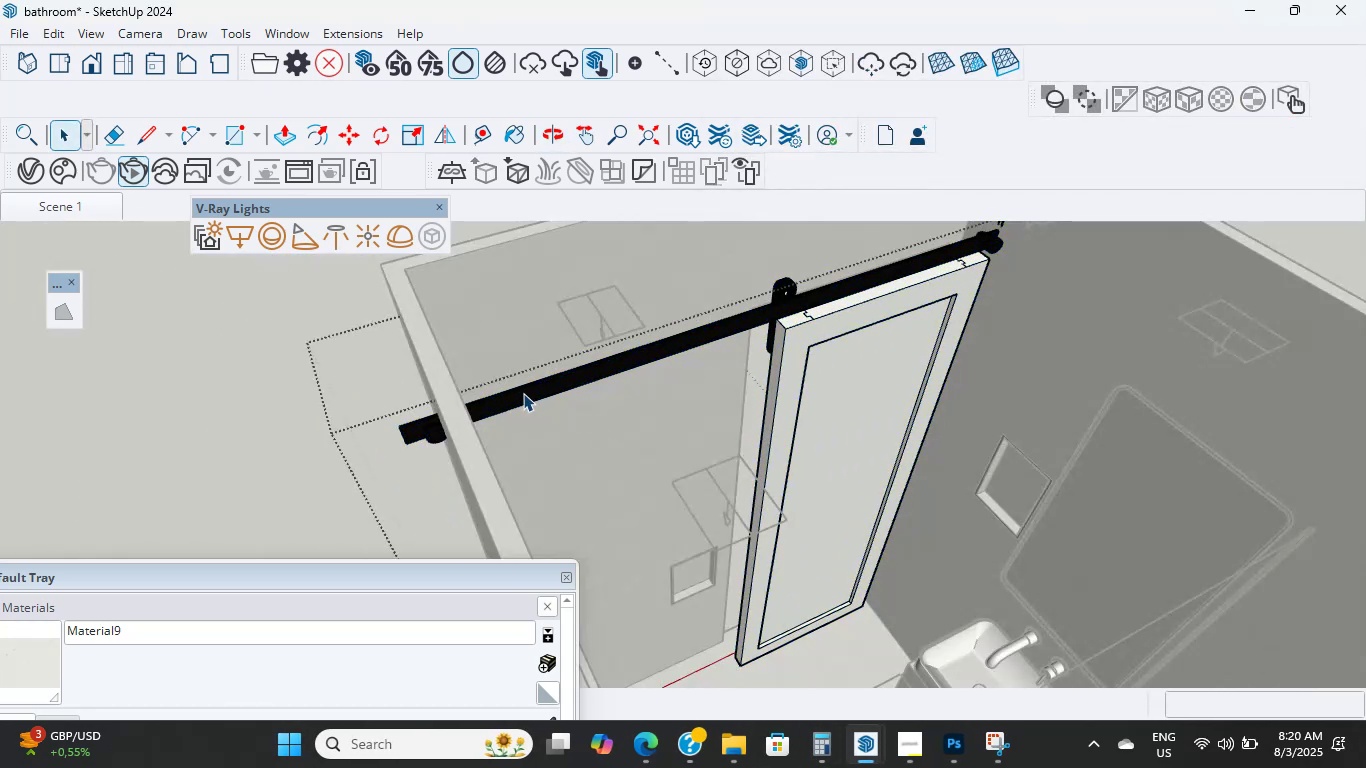 
triple_click([523, 393])
 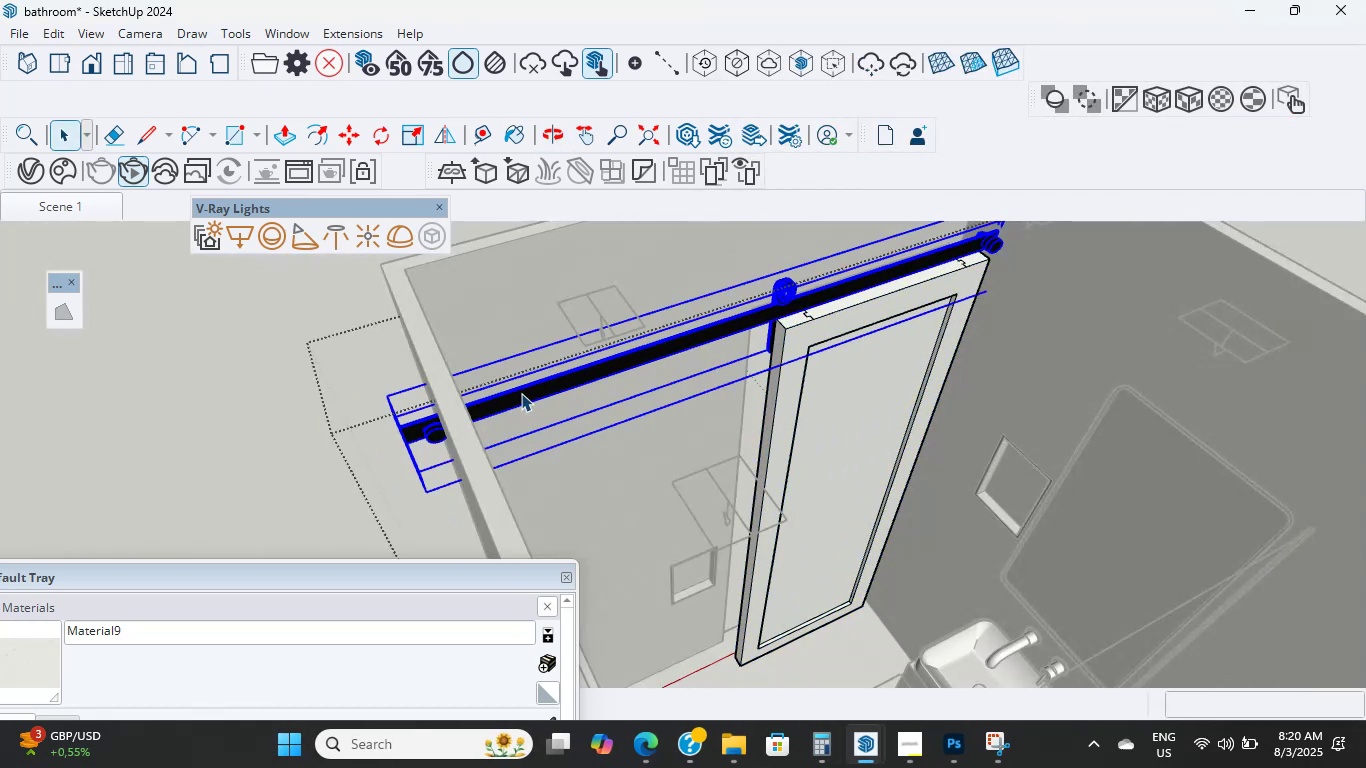 
double_click([521, 393])
 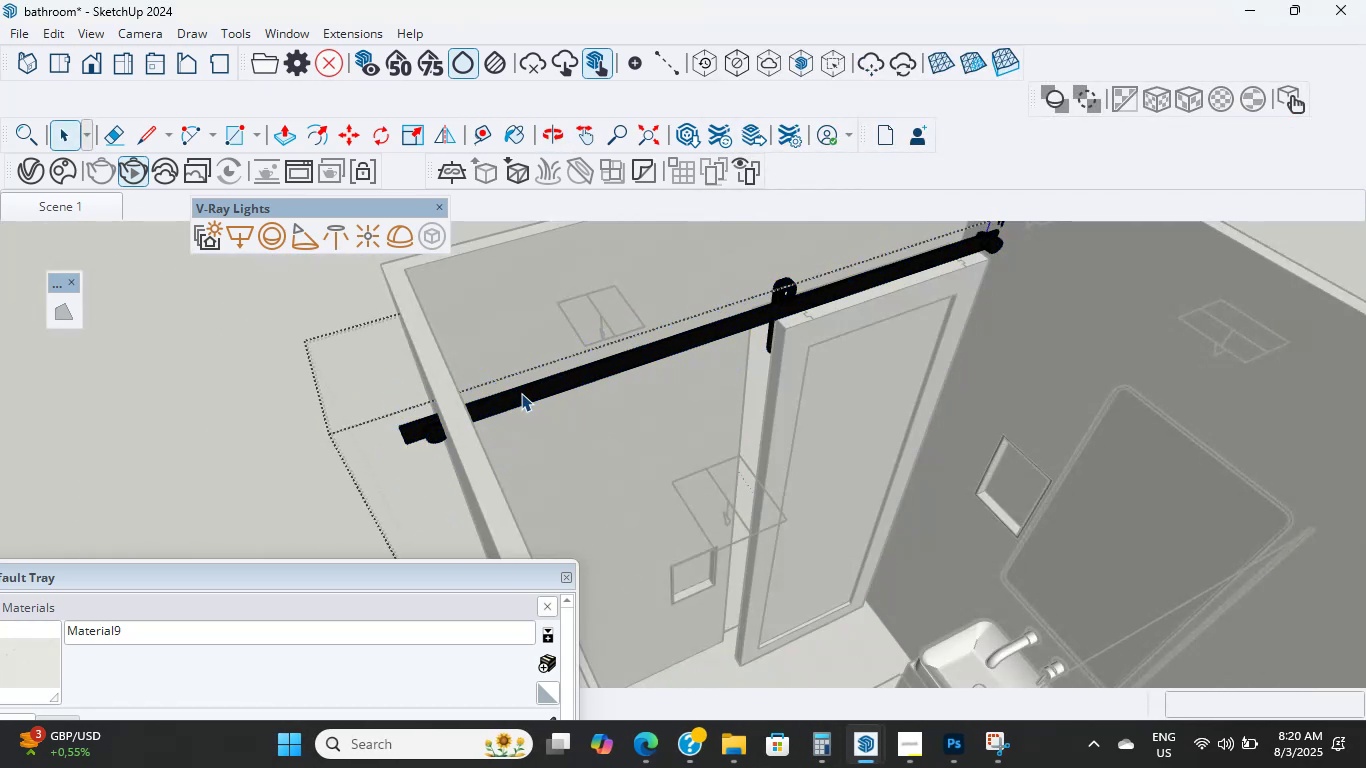 
triple_click([521, 393])
 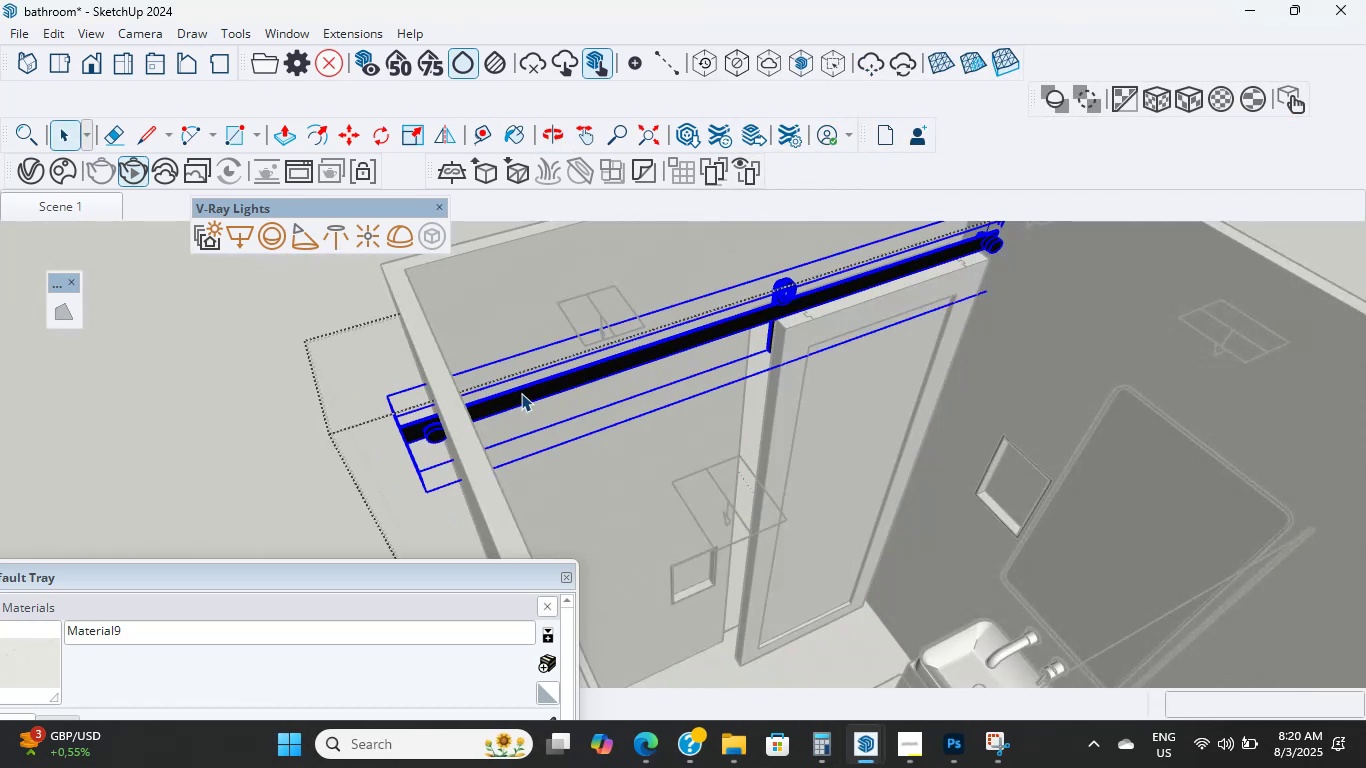 
double_click([521, 393])
 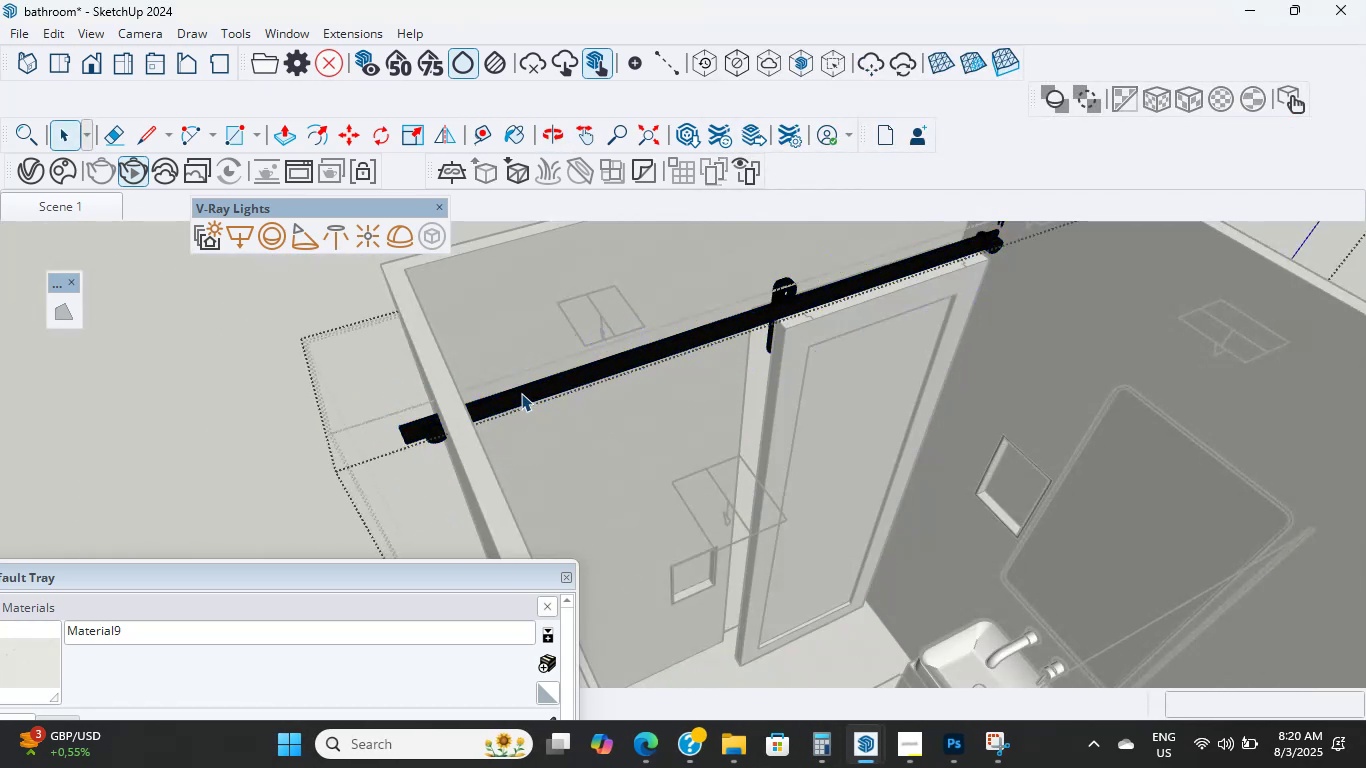 
triple_click([521, 393])
 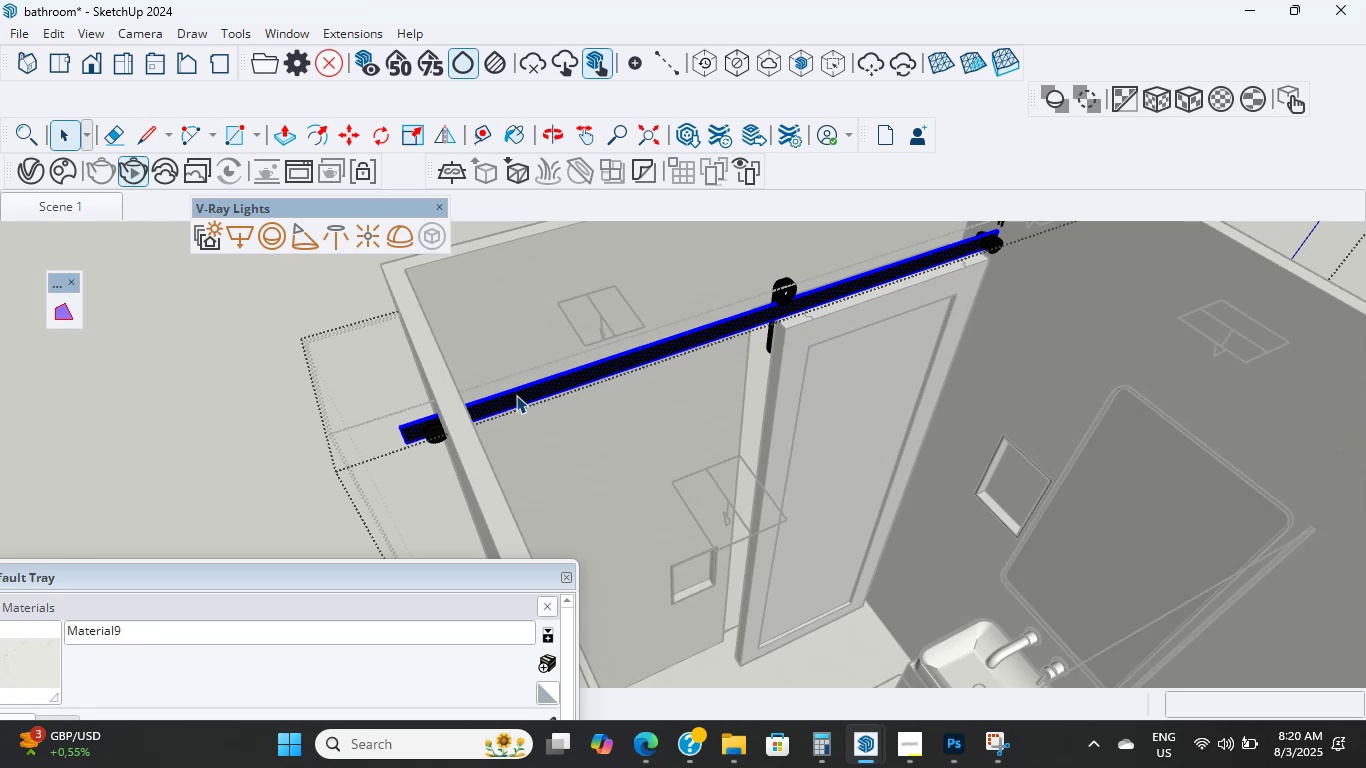 
scroll: coordinate [690, 289], scroll_direction: up, amount: 17.0
 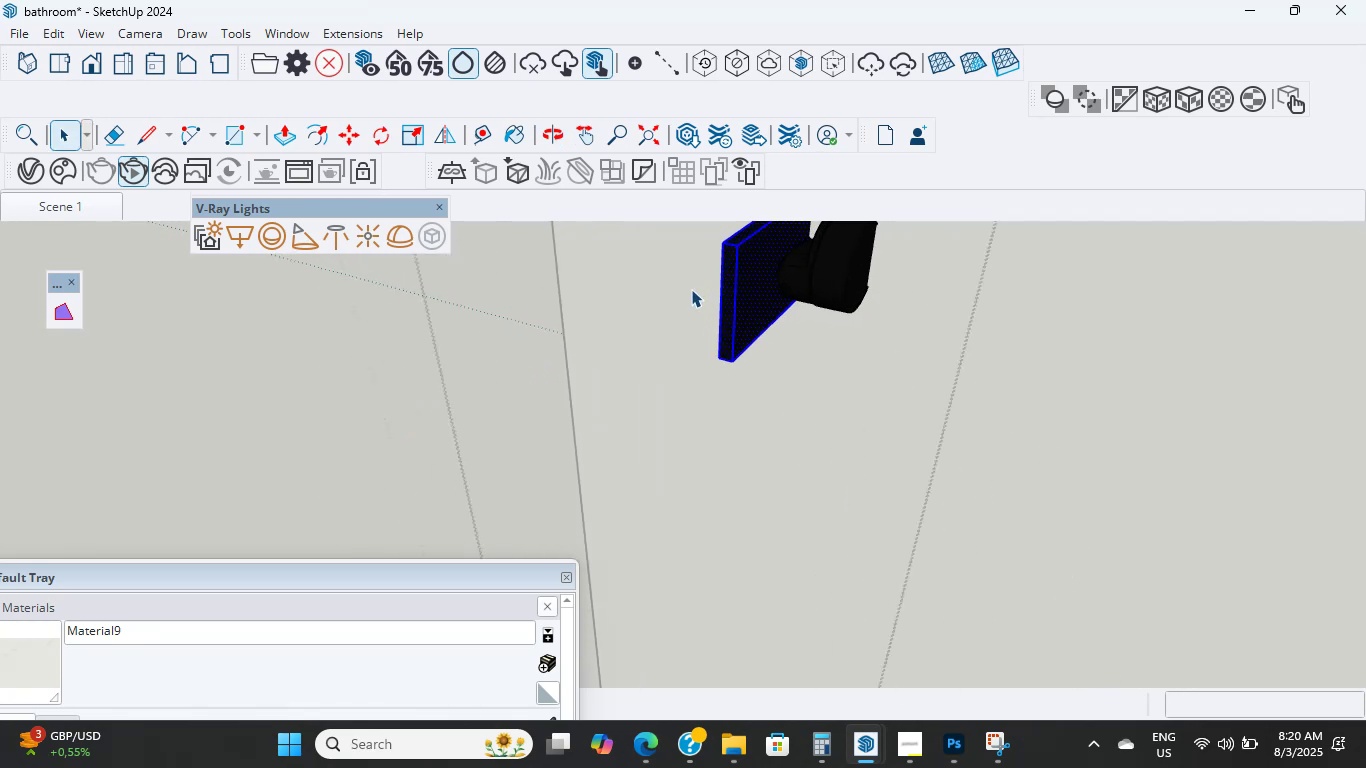 
key(P)
 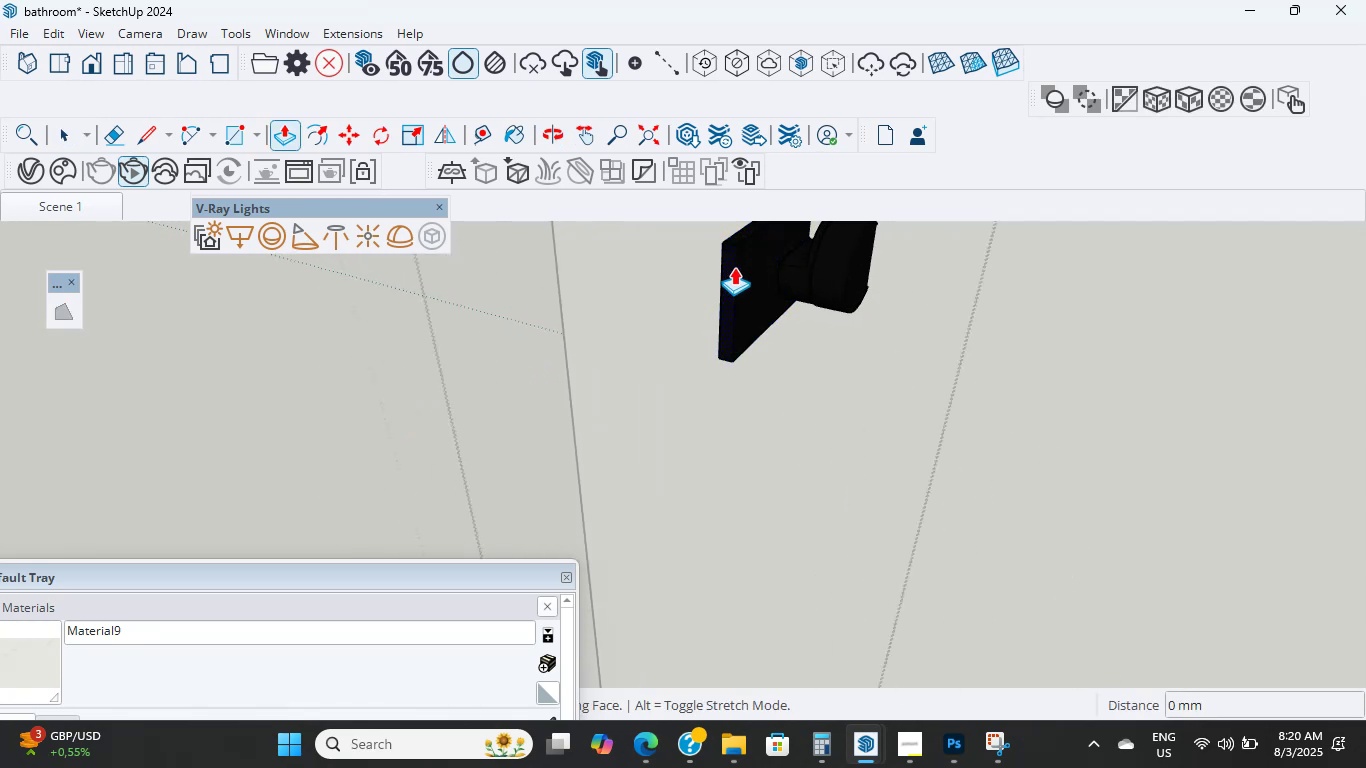 
left_click([734, 267])
 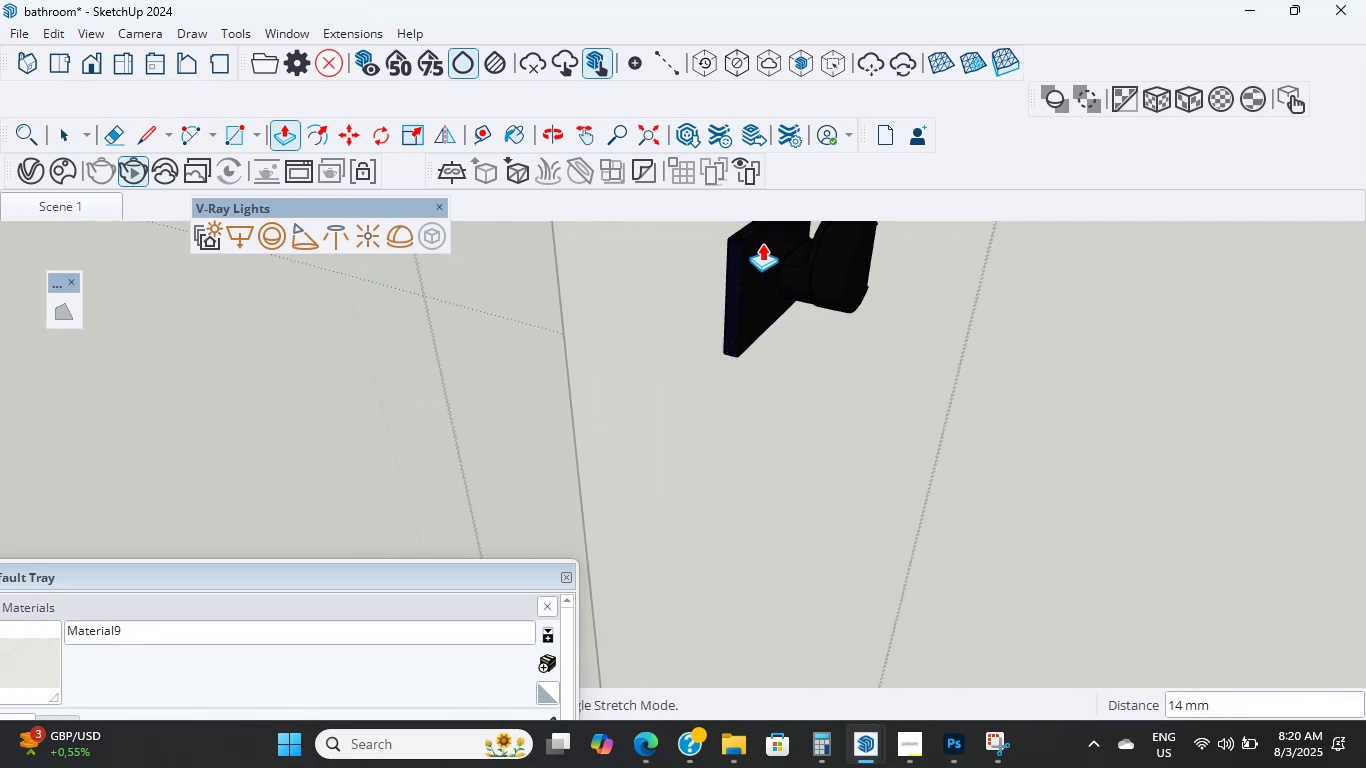 
hold_key(key=ShiftLeft, duration=1.79)
scroll: coordinate [880, 385], scroll_direction: down, amount: 6.0
 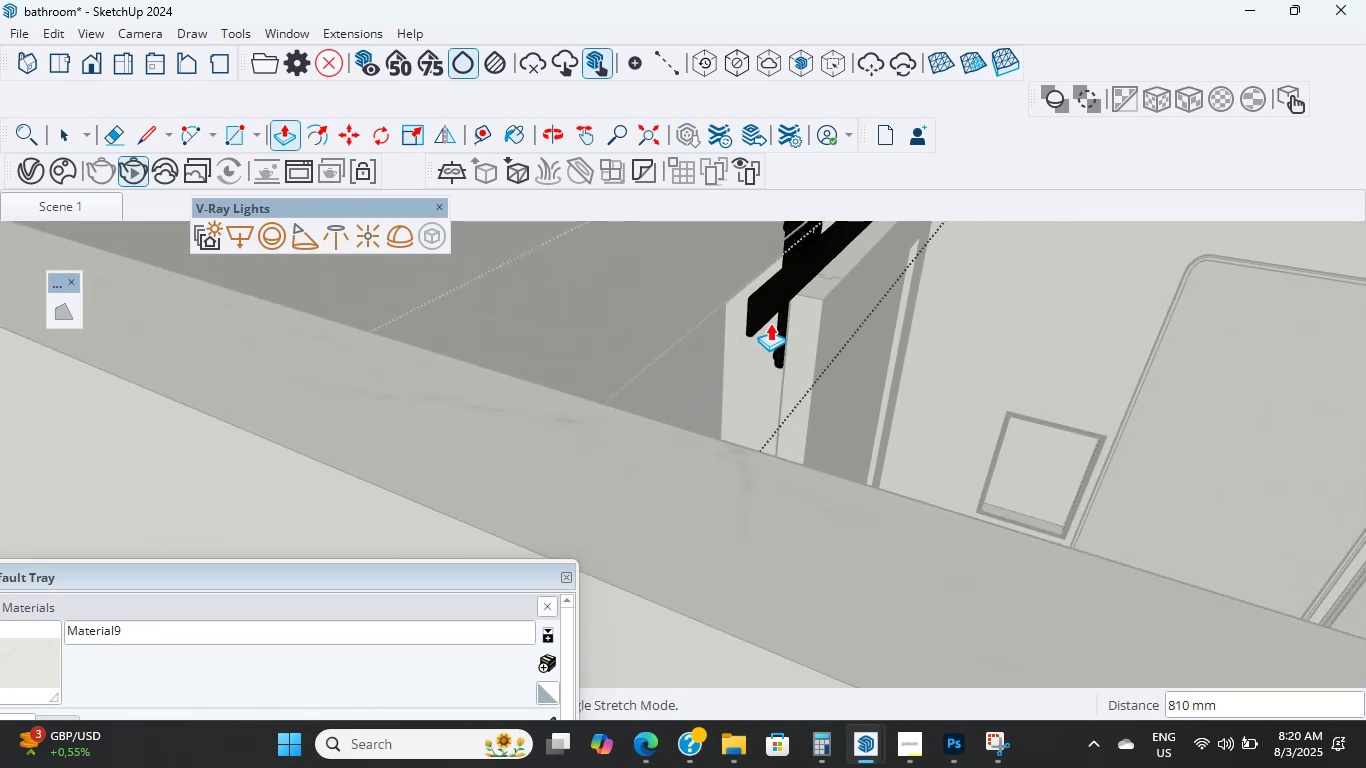 
left_click([759, 344])
 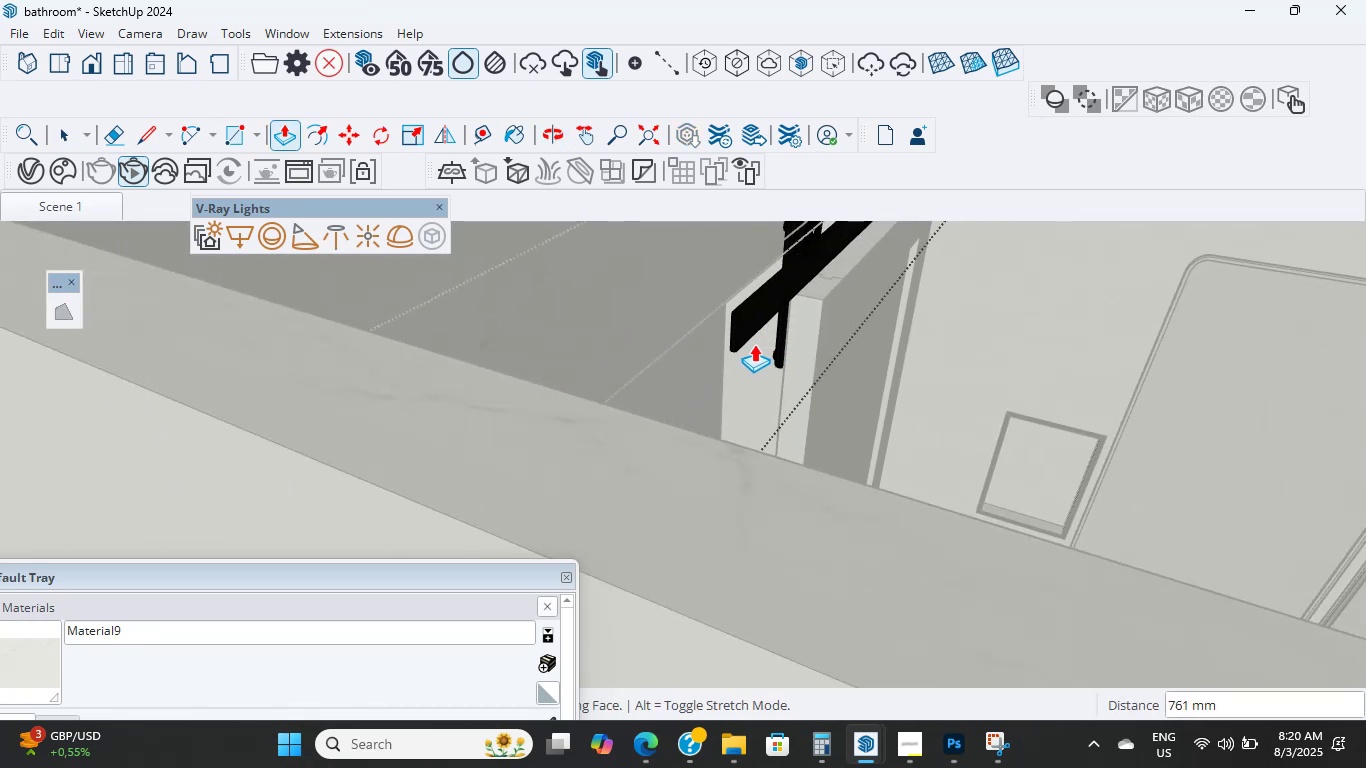 
scroll: coordinate [692, 397], scroll_direction: down, amount: 4.0
 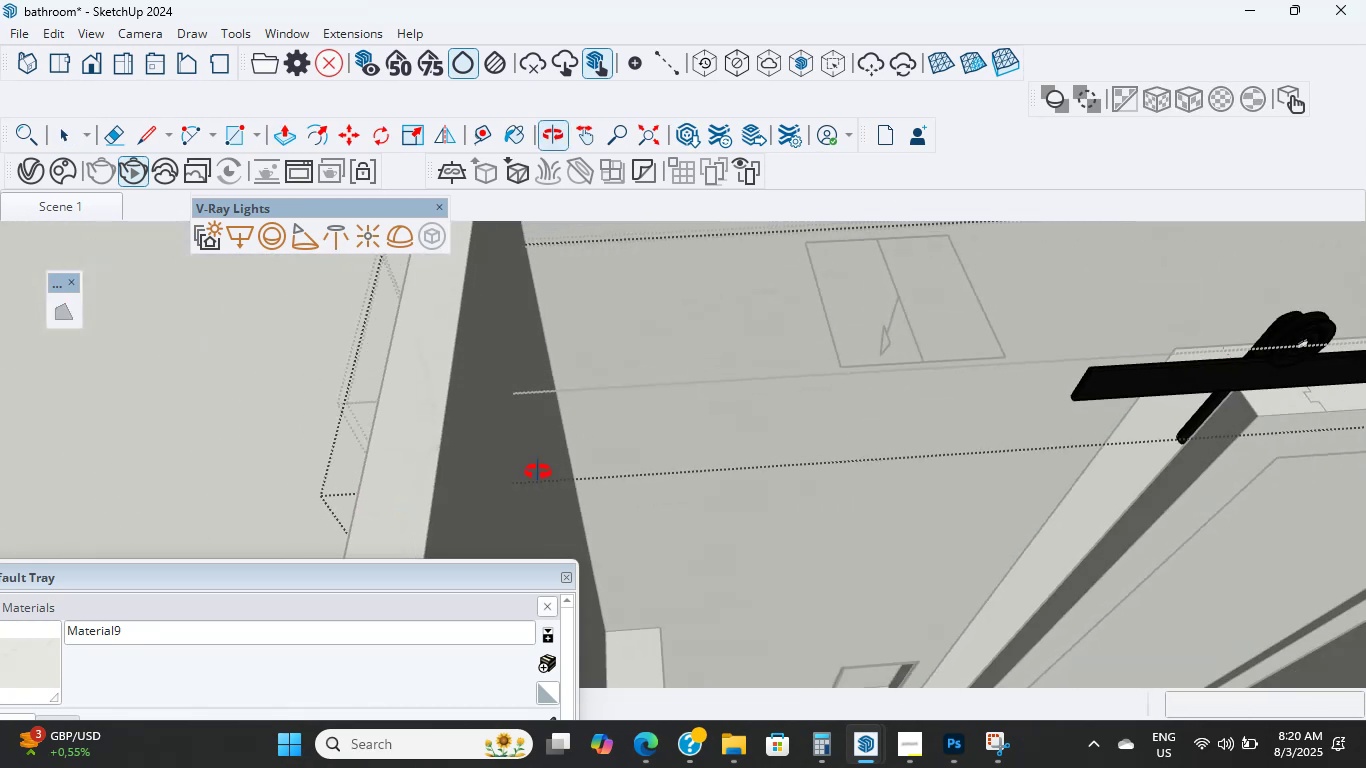 
hold_key(key=ShiftLeft, duration=0.53)
 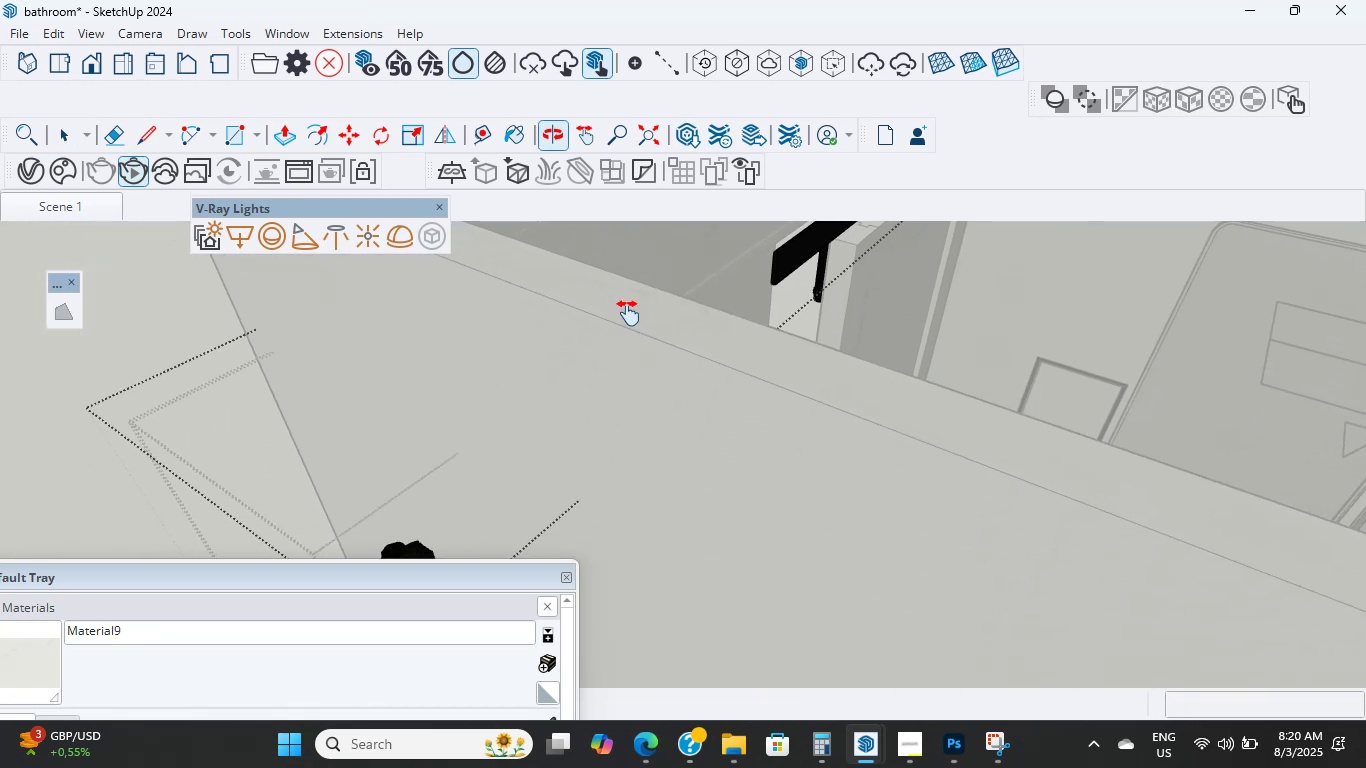 
scroll: coordinate [569, 392], scroll_direction: down, amount: 6.0
 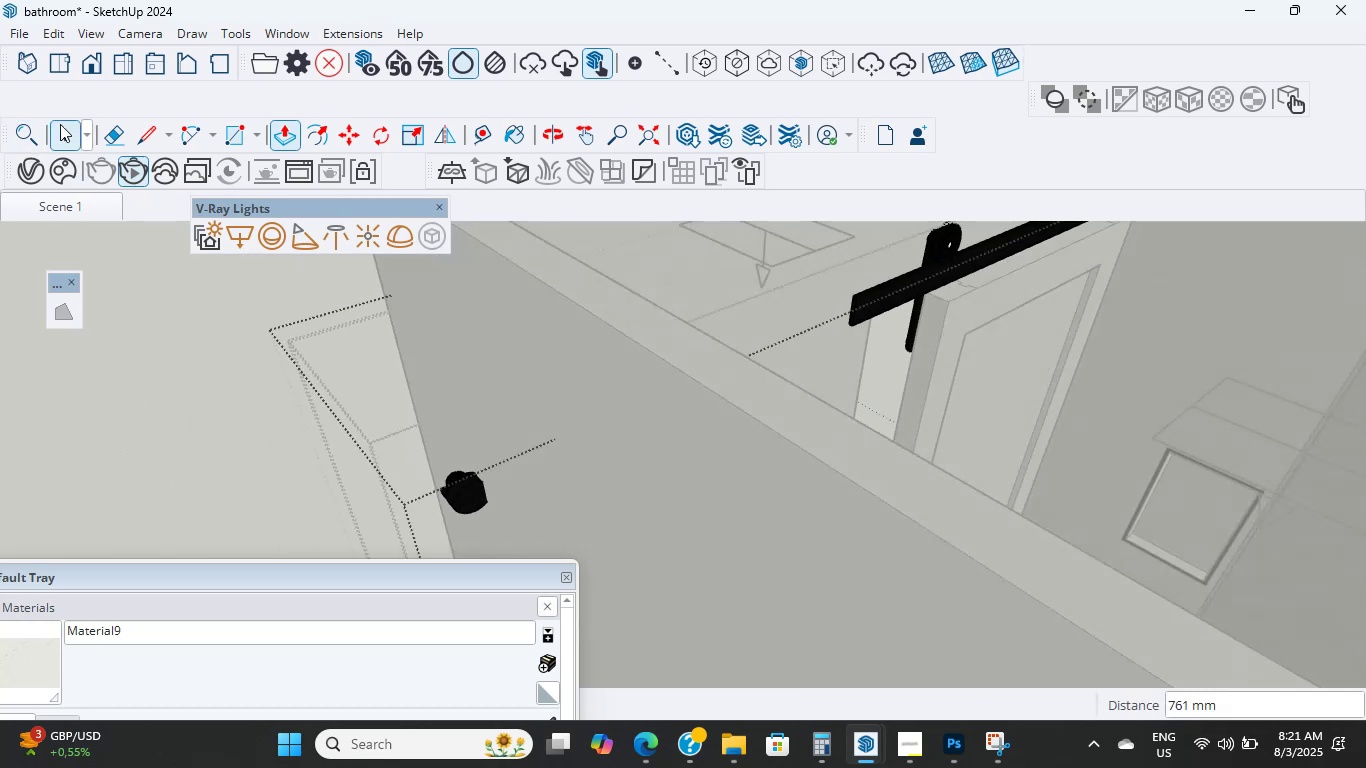 
double_click([203, 436])
 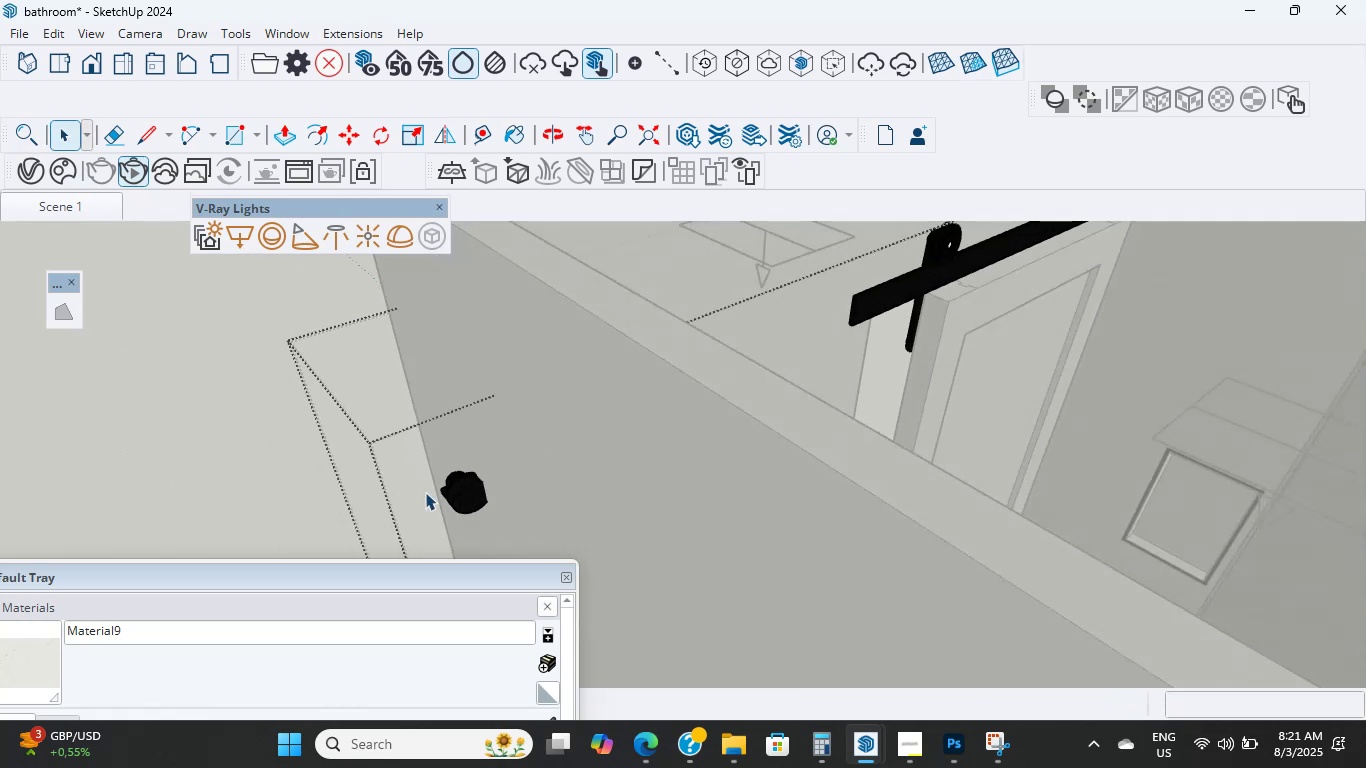 
left_click([474, 505])
 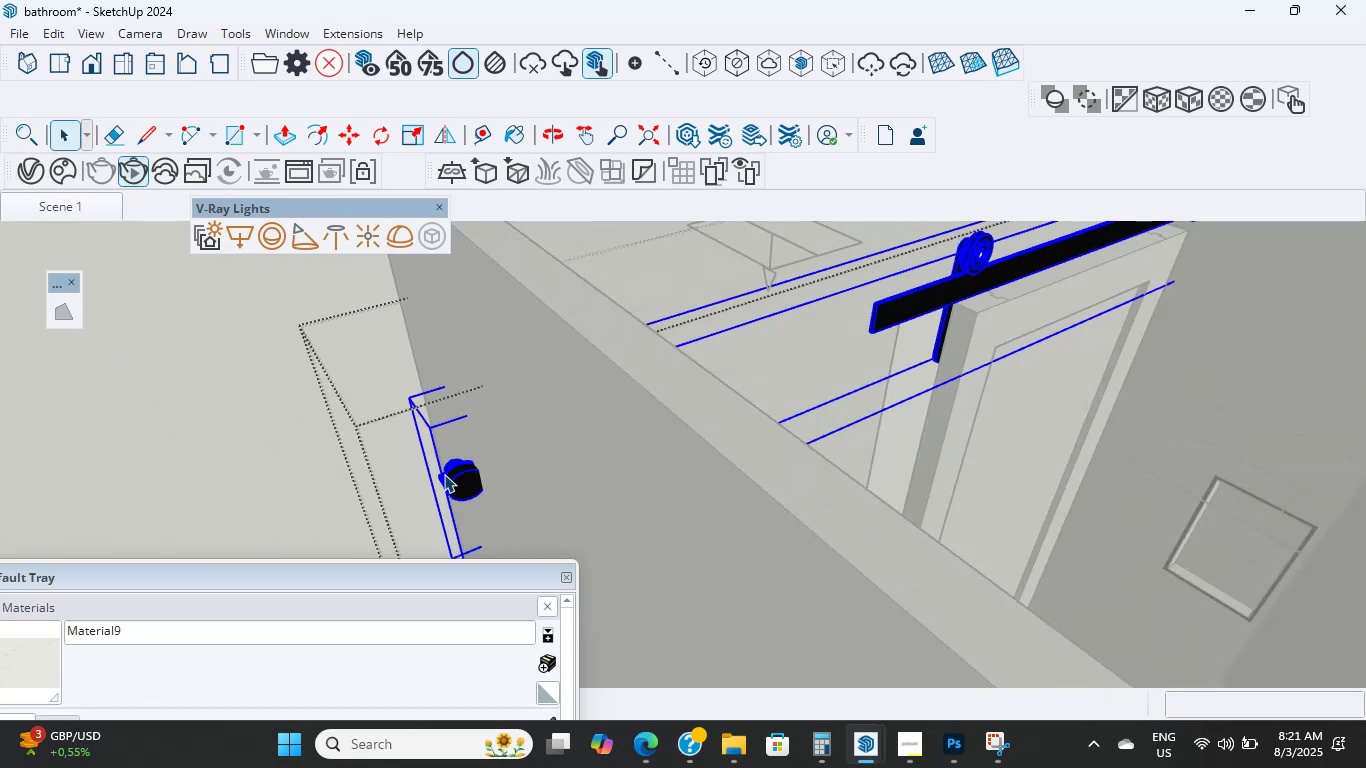 
double_click([450, 476])
 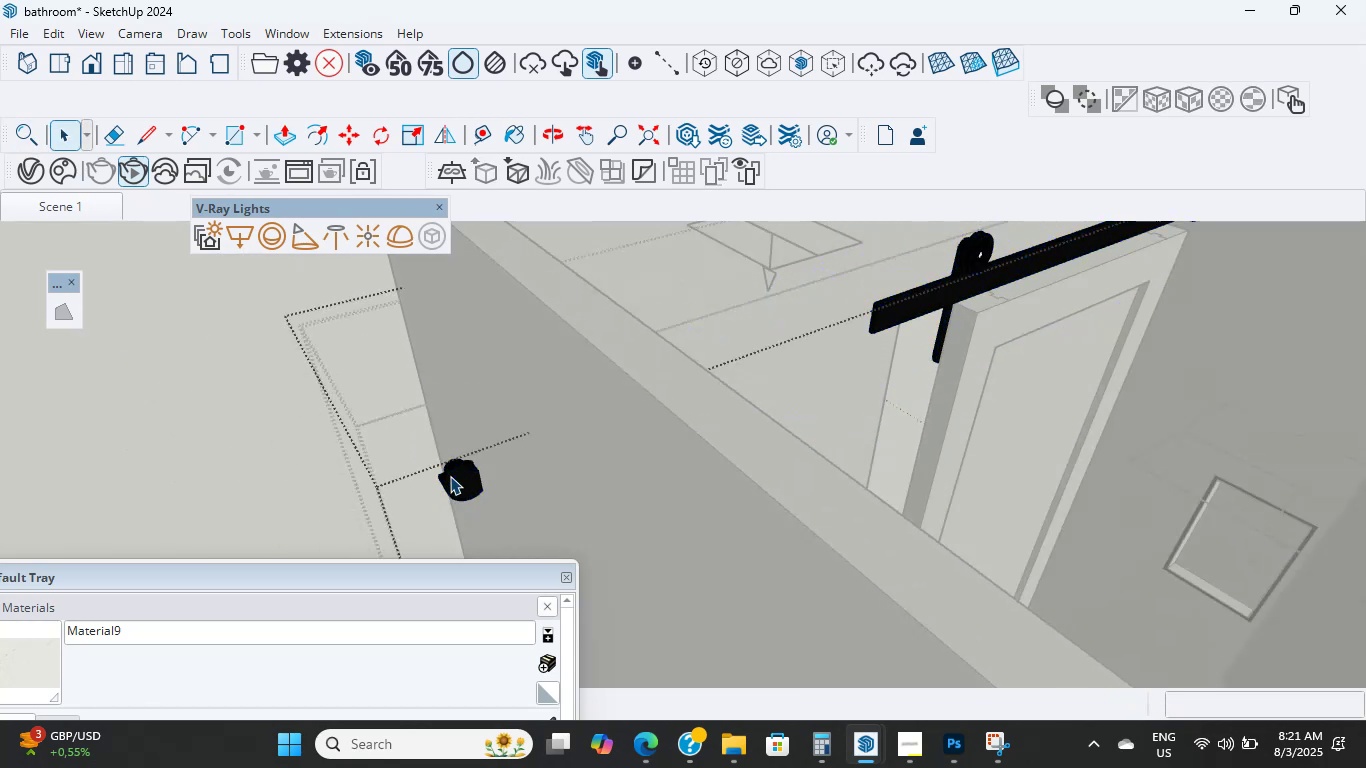 
triple_click([450, 476])
 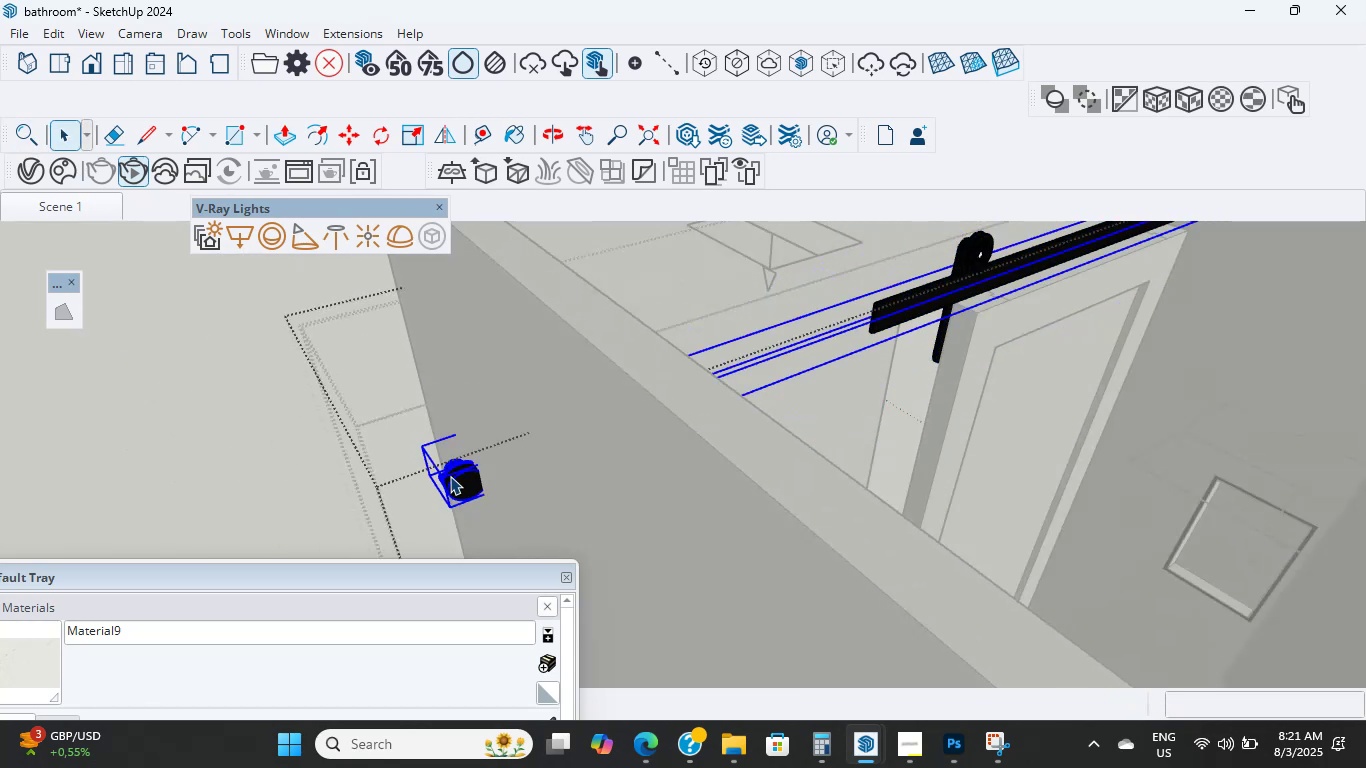 
double_click([450, 476])
 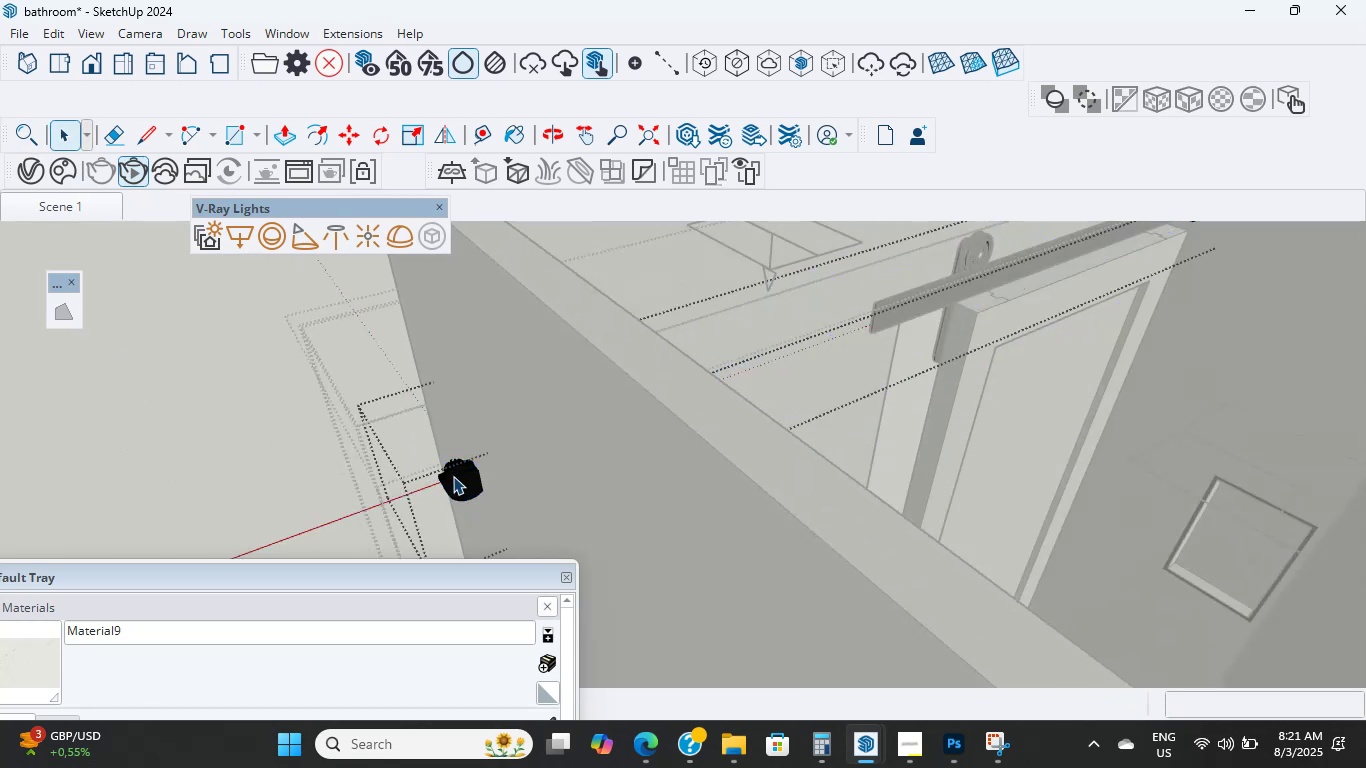 
triple_click([453, 476])
 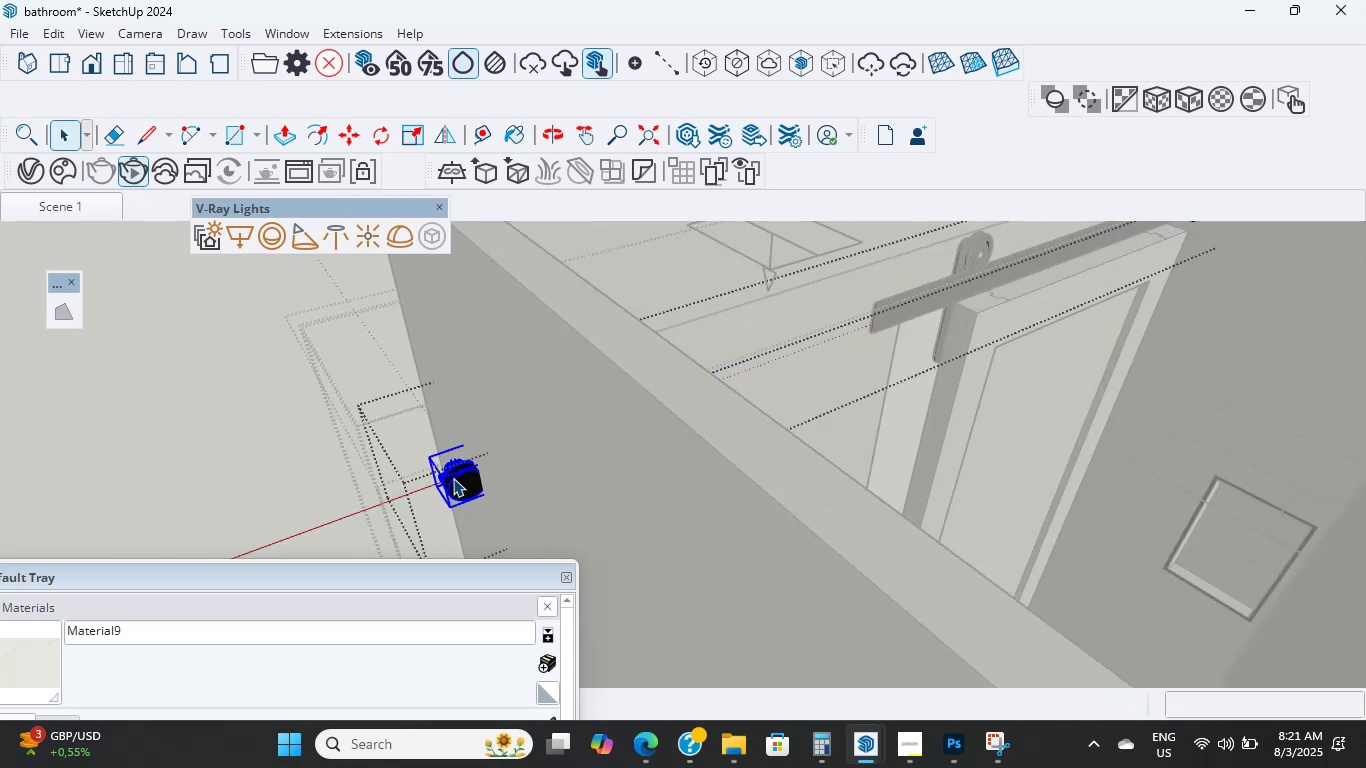 
key(M)
 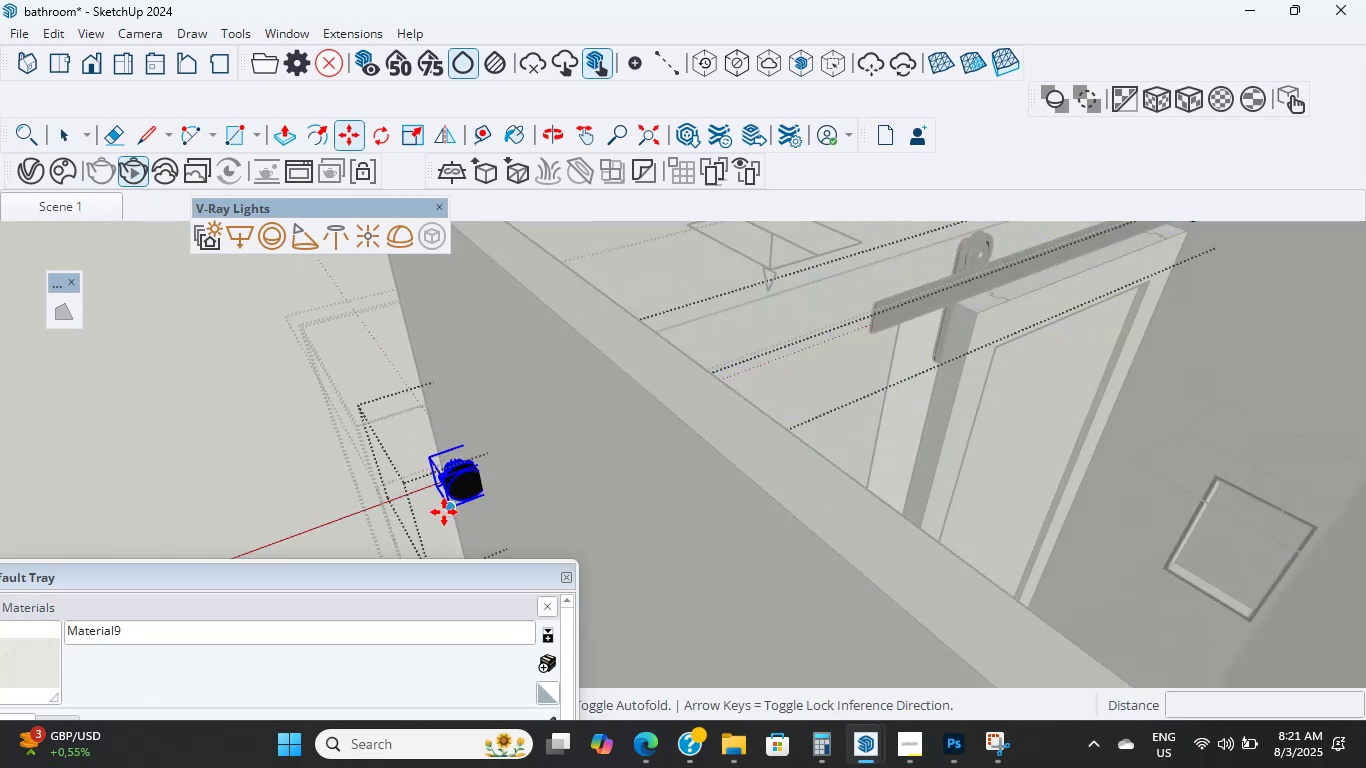 
left_click([445, 512])
 